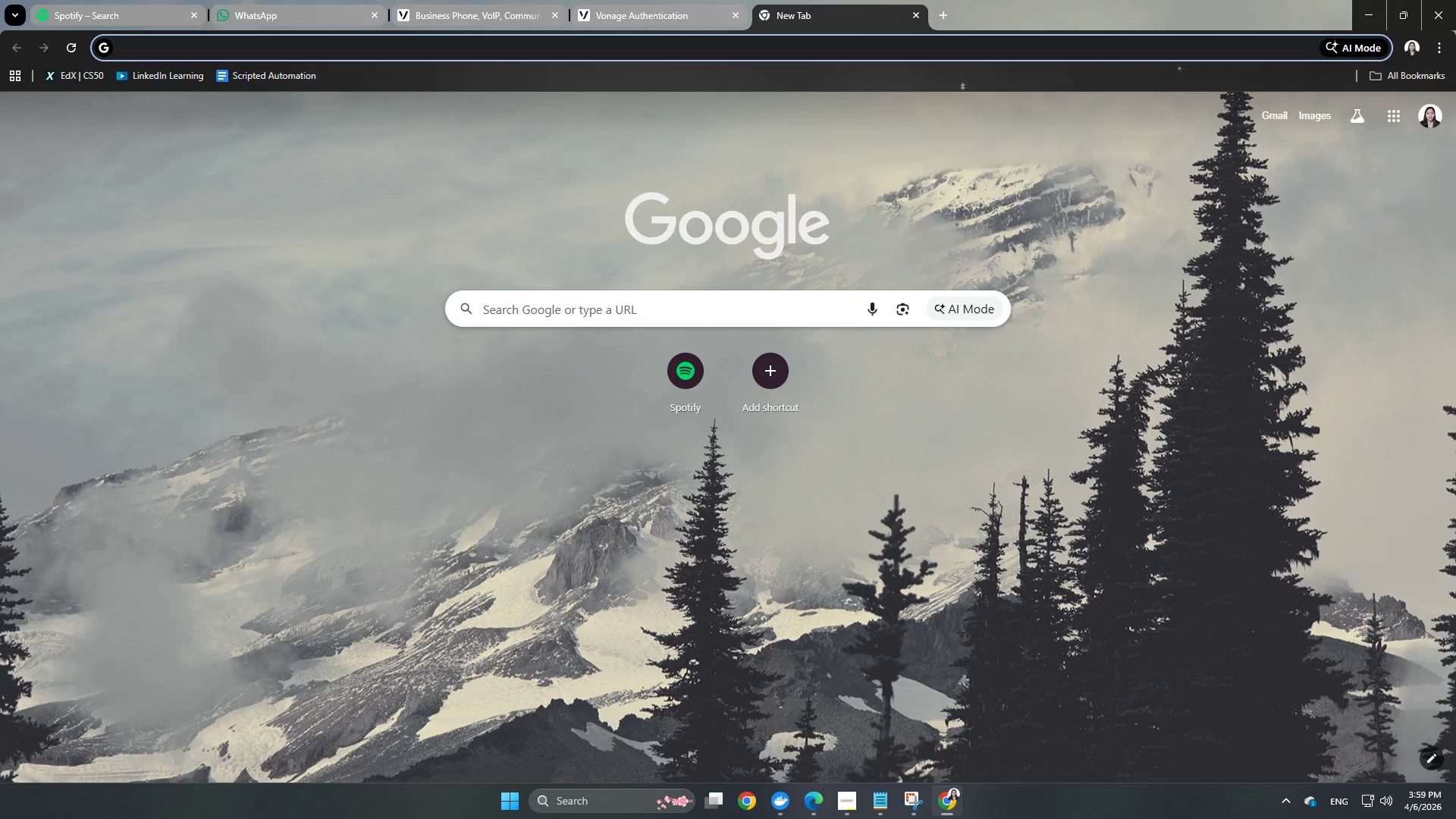 
wait(8.83)
 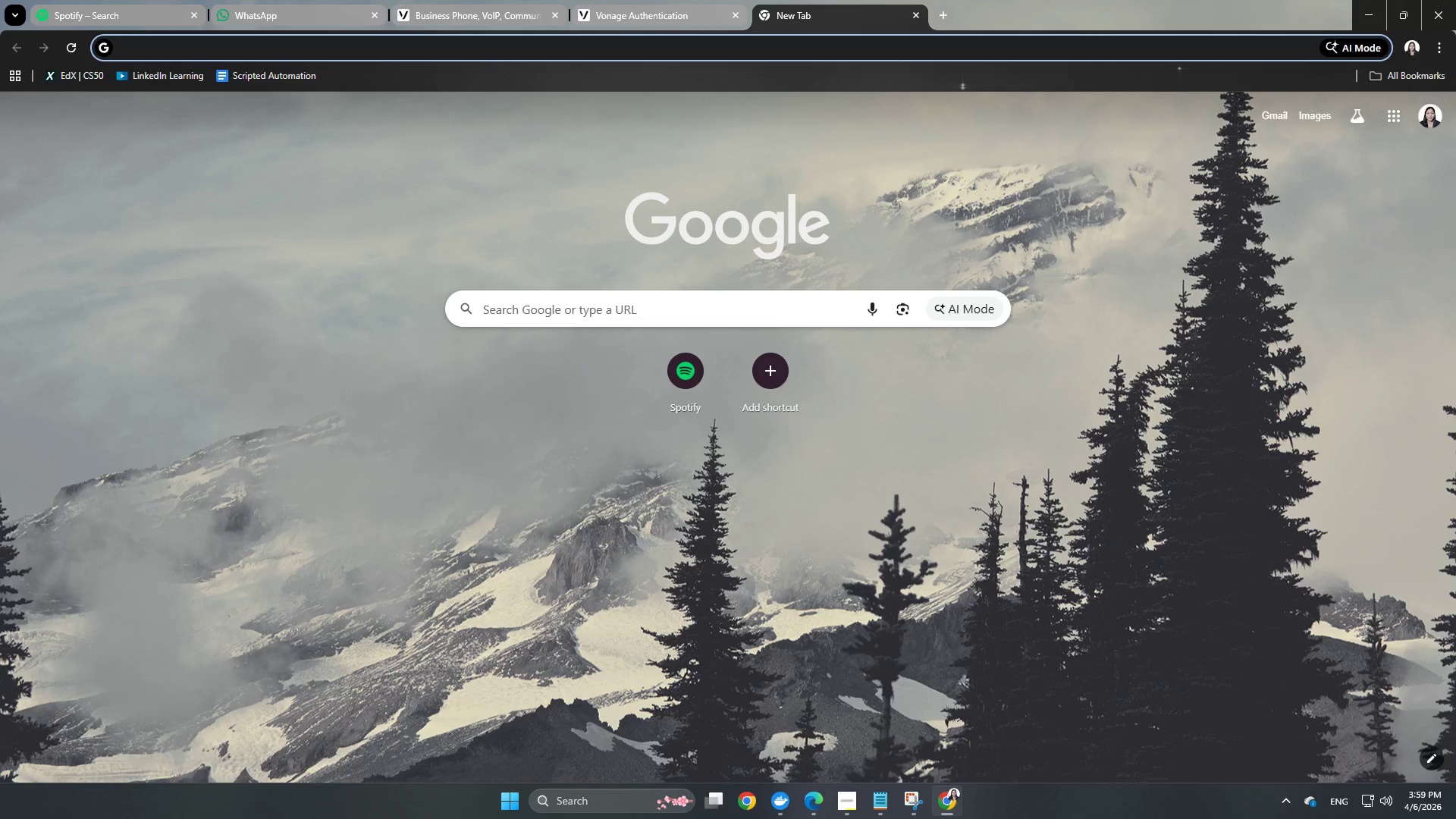 
type(does Twil)
key(Backspace)
key(Backspace)
key(Backspace)
key(Backspace)
key(Backspace)
type( Twilio have a free trial/tier)
 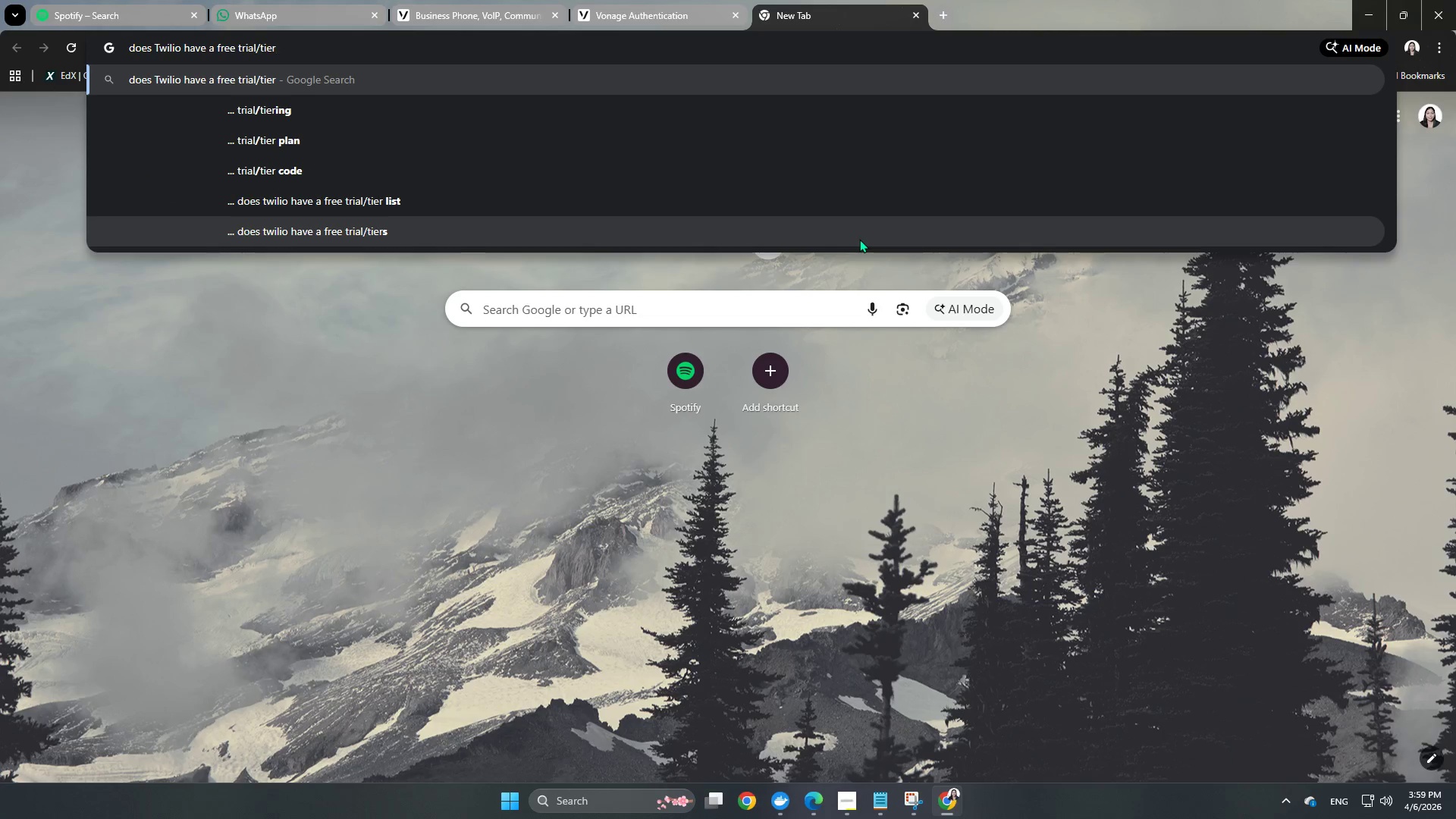 
key(ArrowDown)
 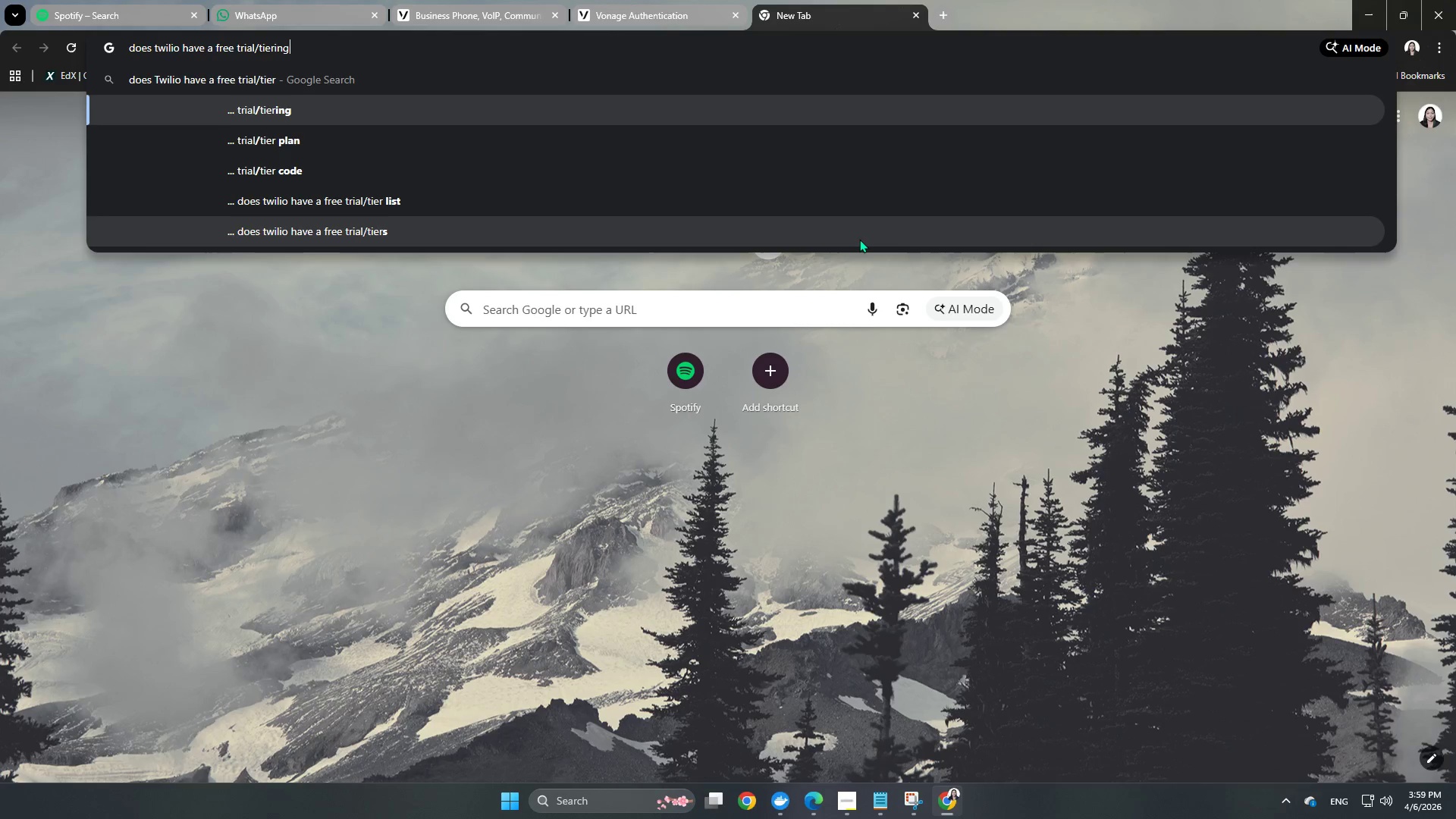 
key(ArrowDown)
 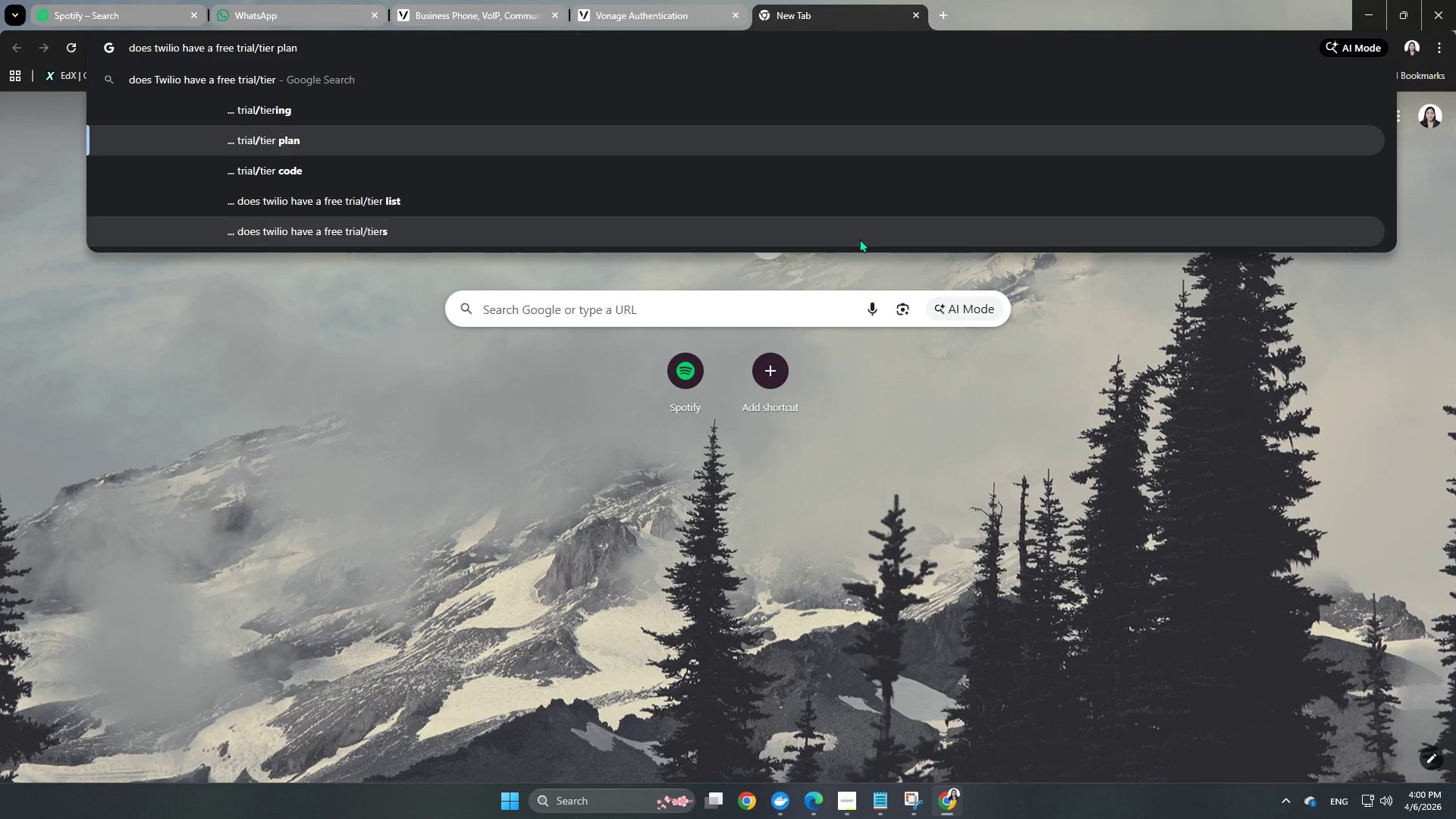 
key(Shift+ShiftRight)
 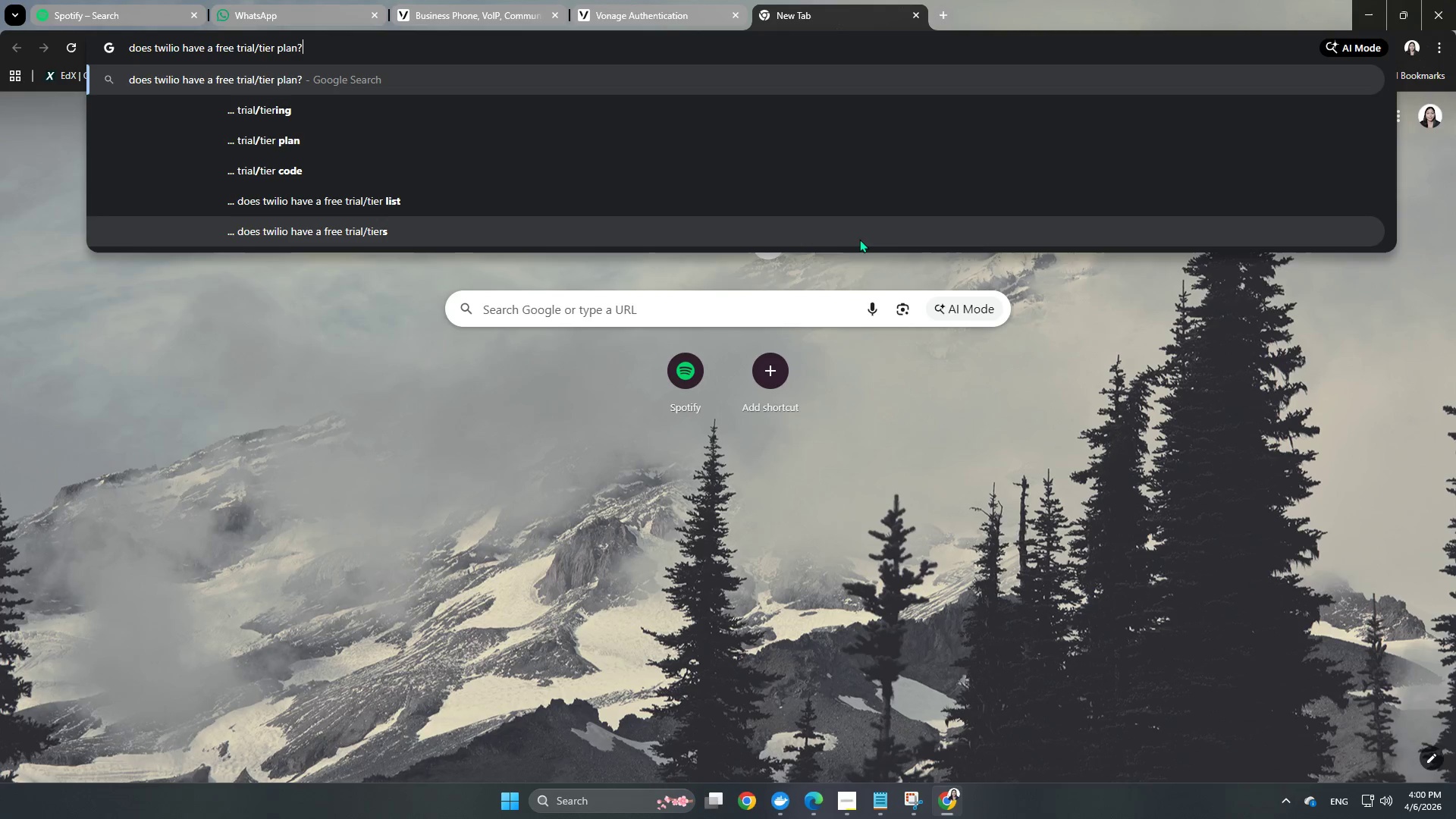 
key(Shift+Slash)
 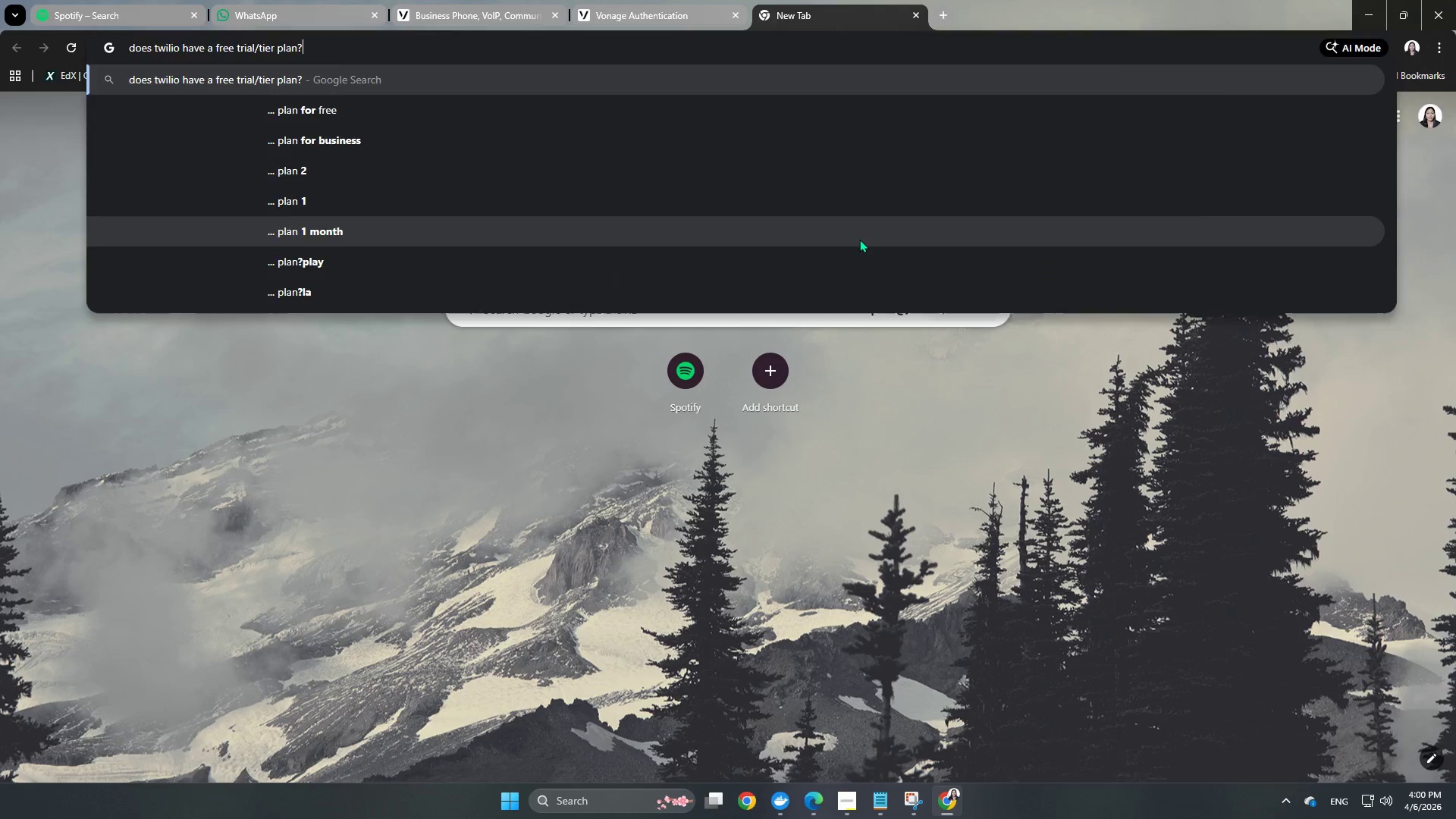 
key(Enter)
 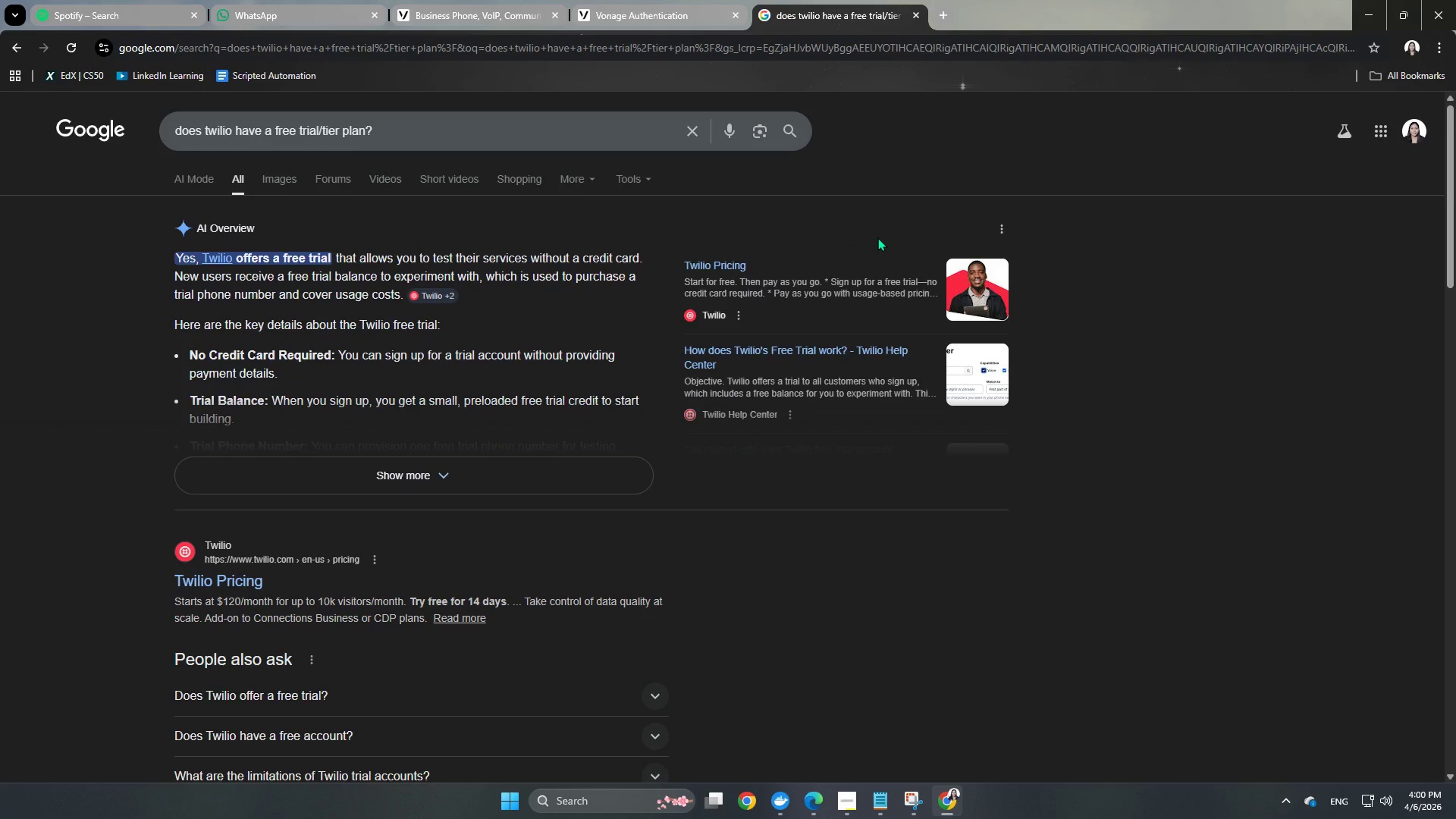 
scroll: coordinate [877, 237], scroll_direction: down, amount: 2.0
 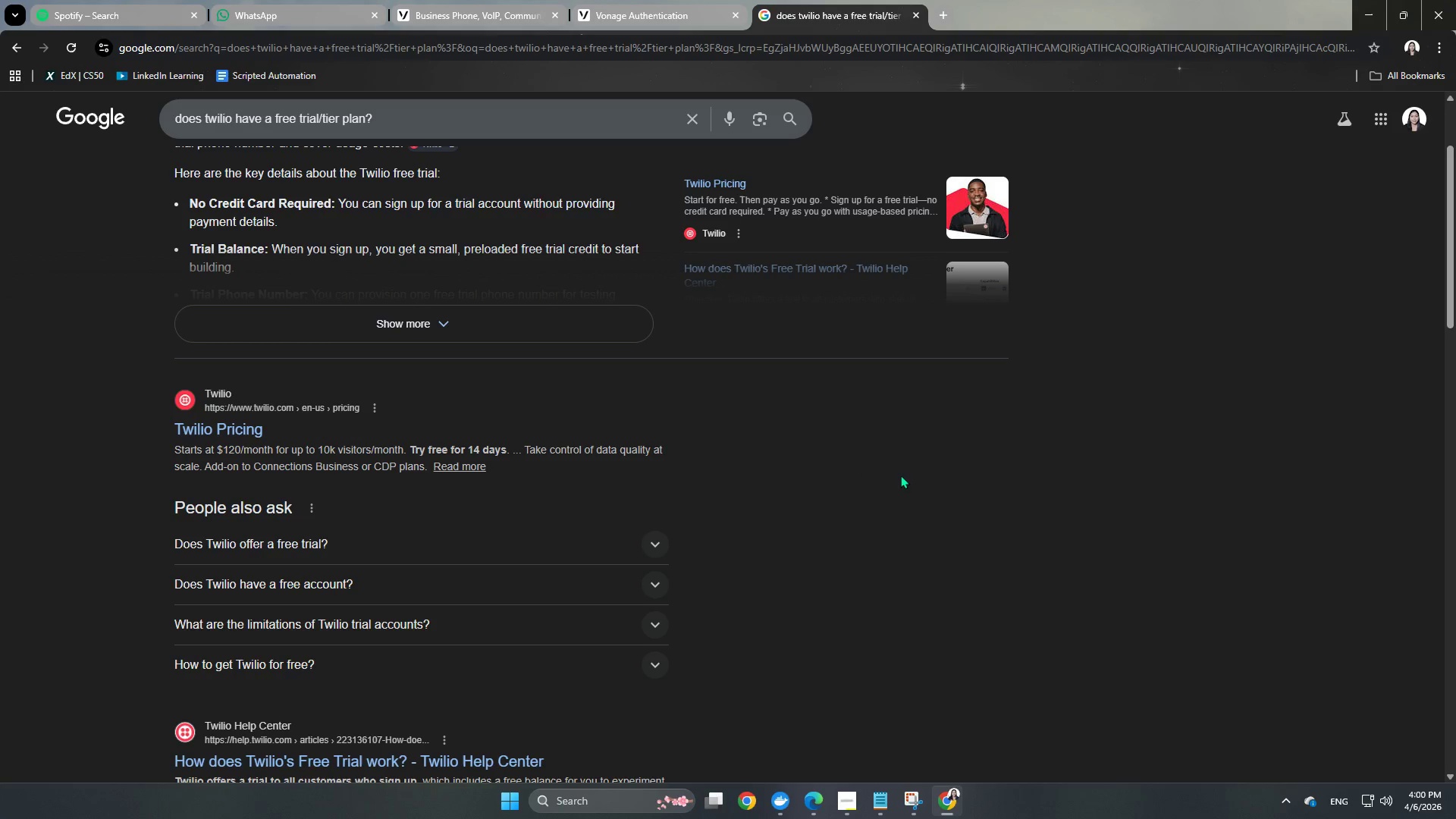 
wait(10.45)
 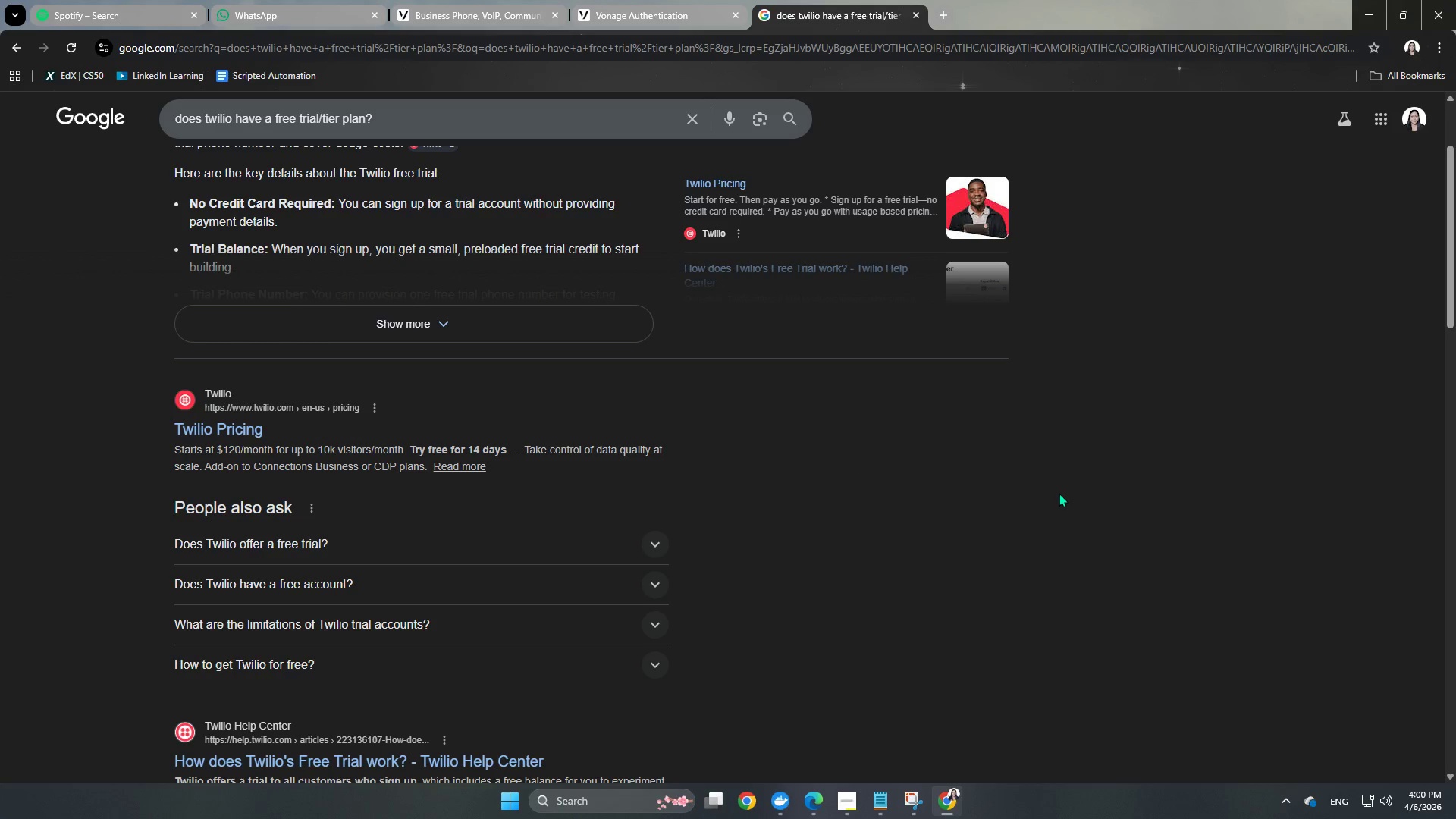 
key(Control+C)
 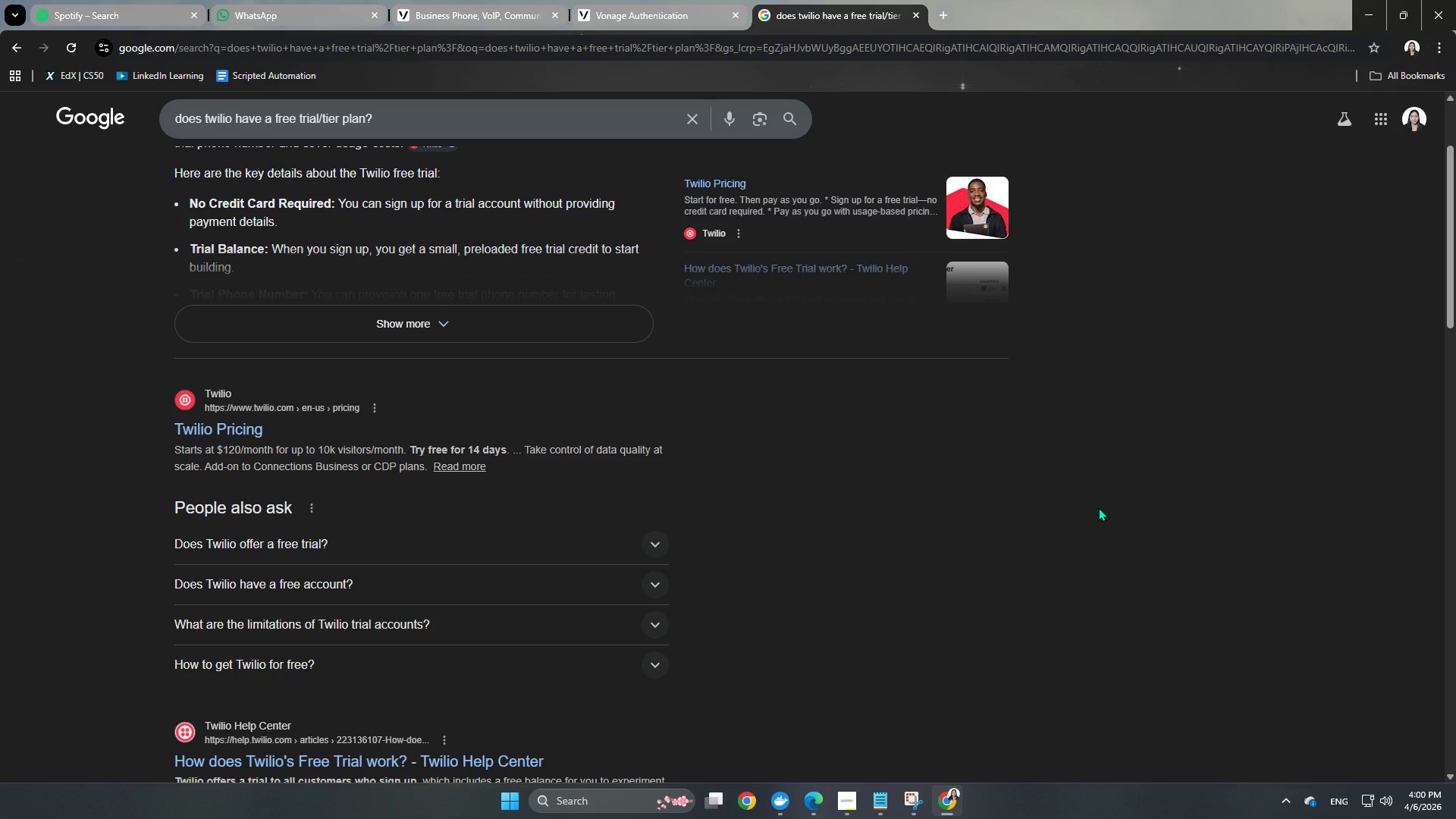 
key(Control+ControlLeft)
 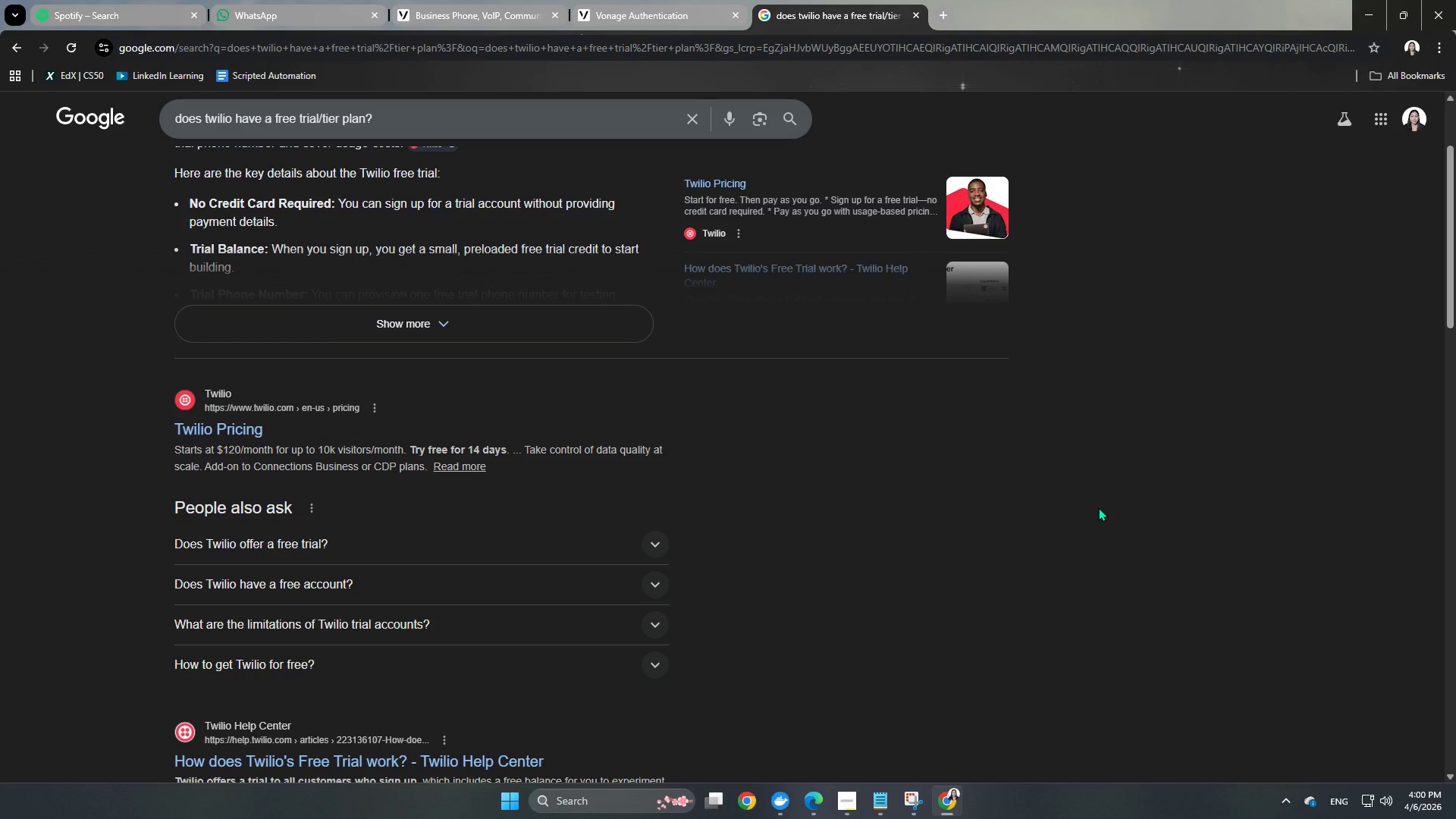 
key(Control+C)
 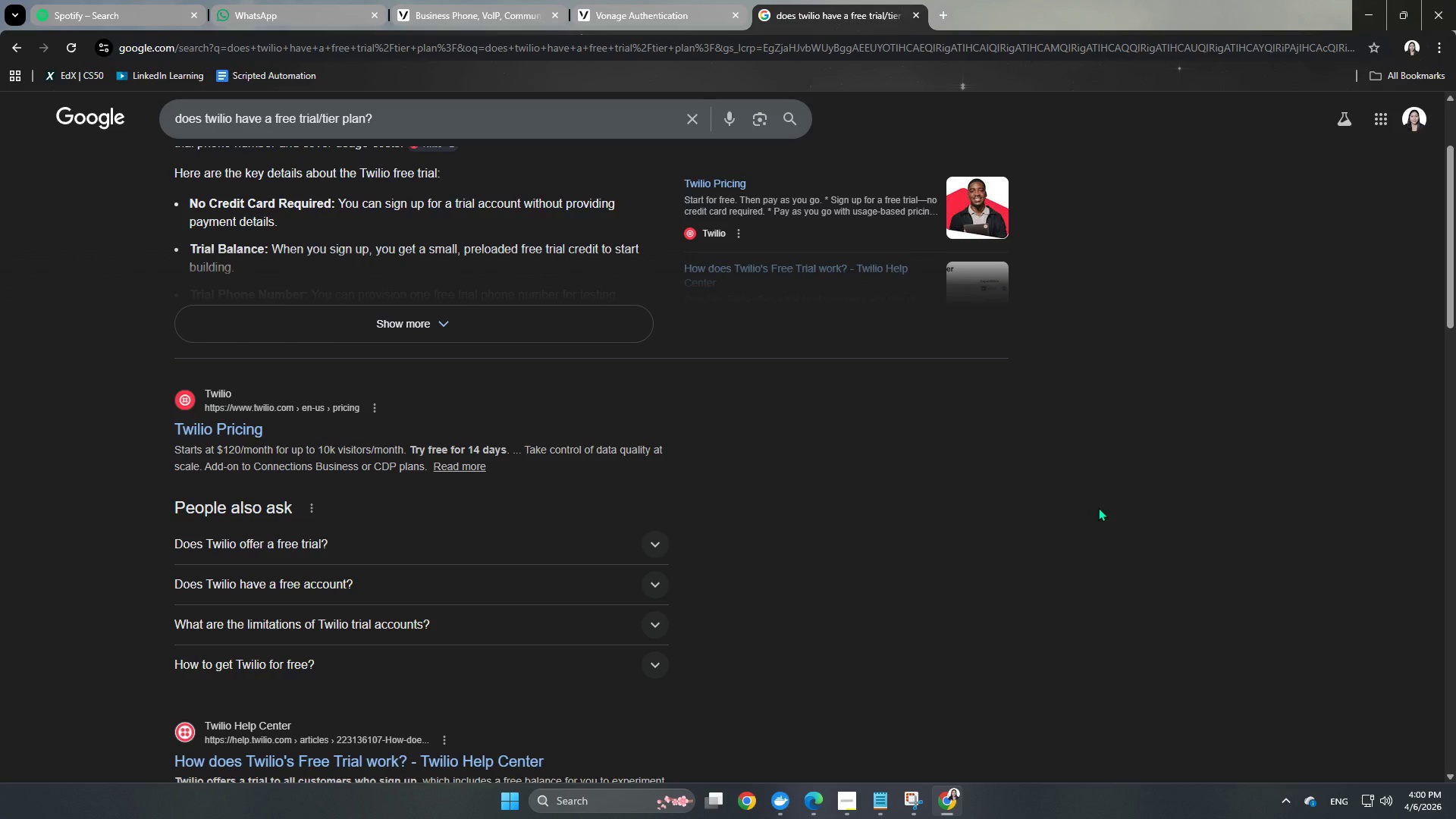 
key(Control+C)
 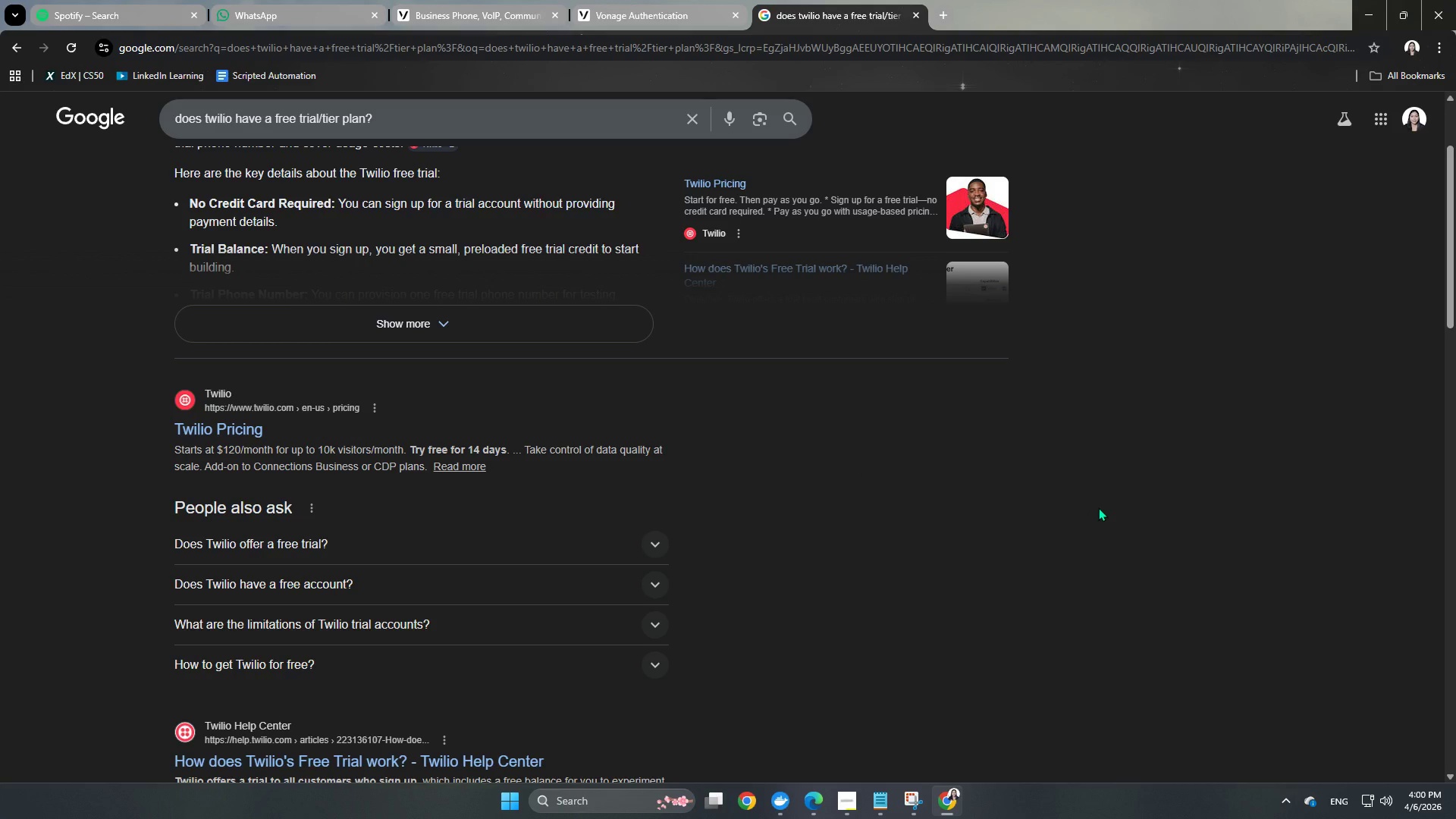 
key(Control+ControlLeft)
 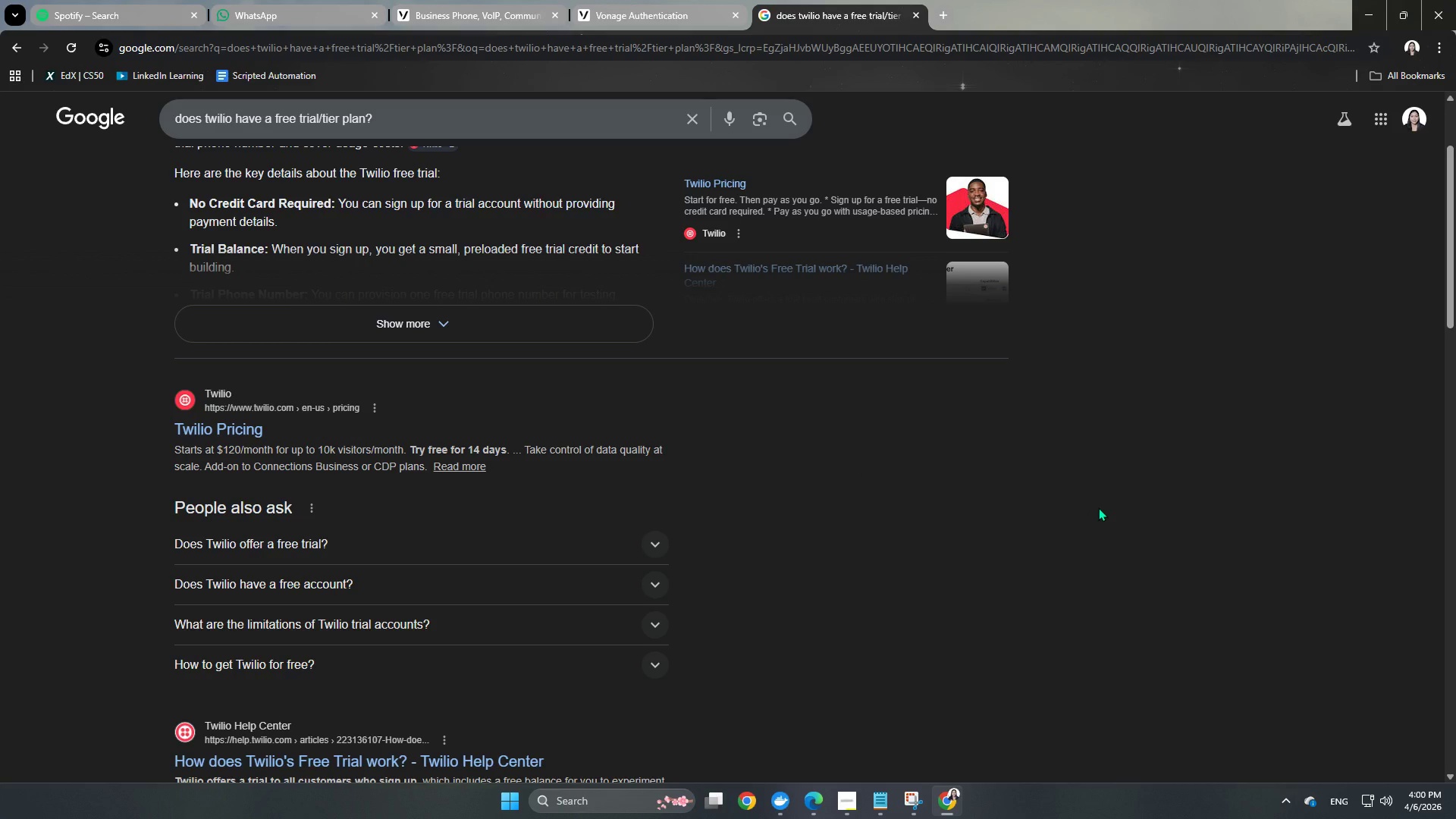 
key(Control+C)
 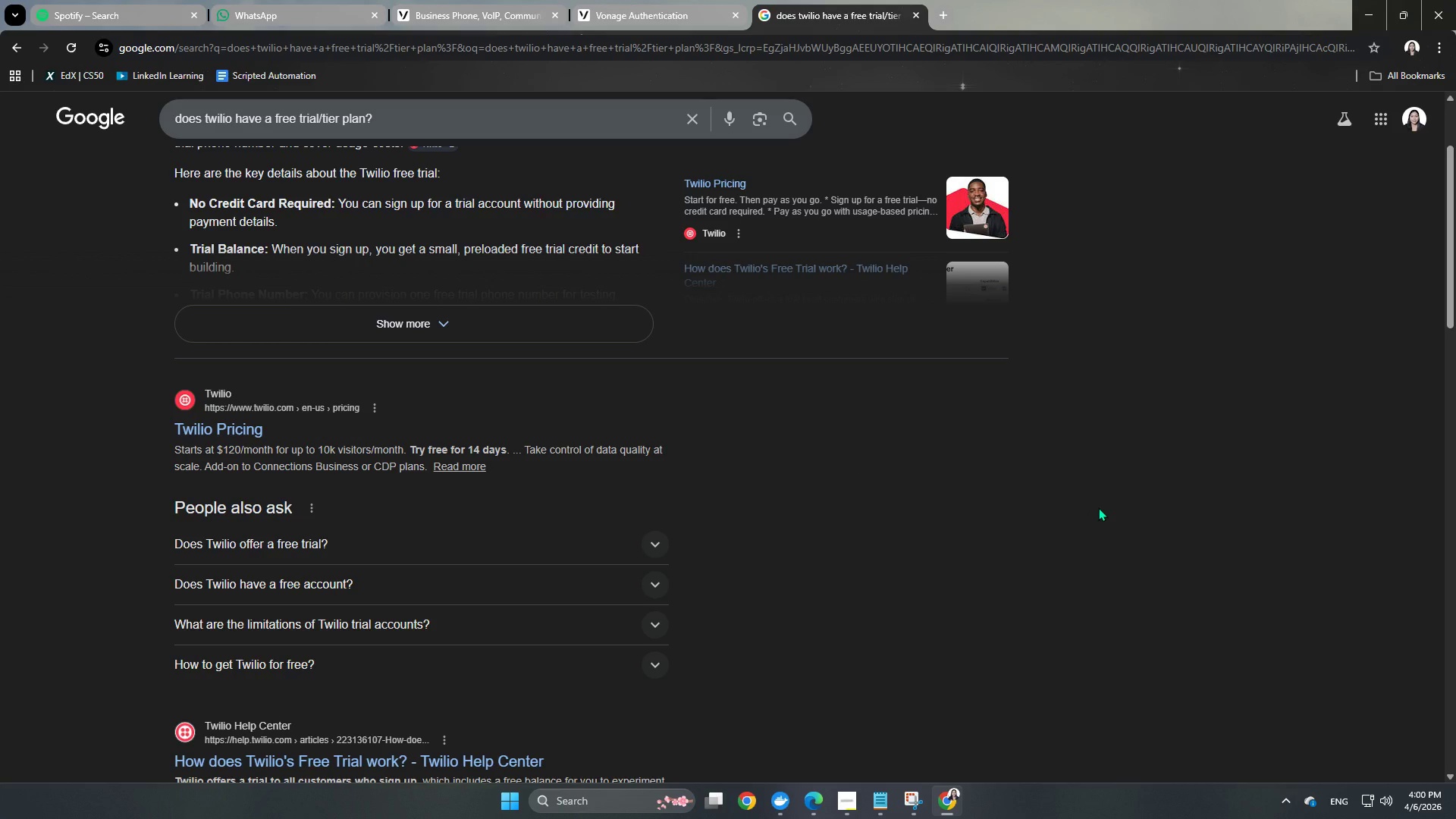 
key(Control+ControlLeft)
 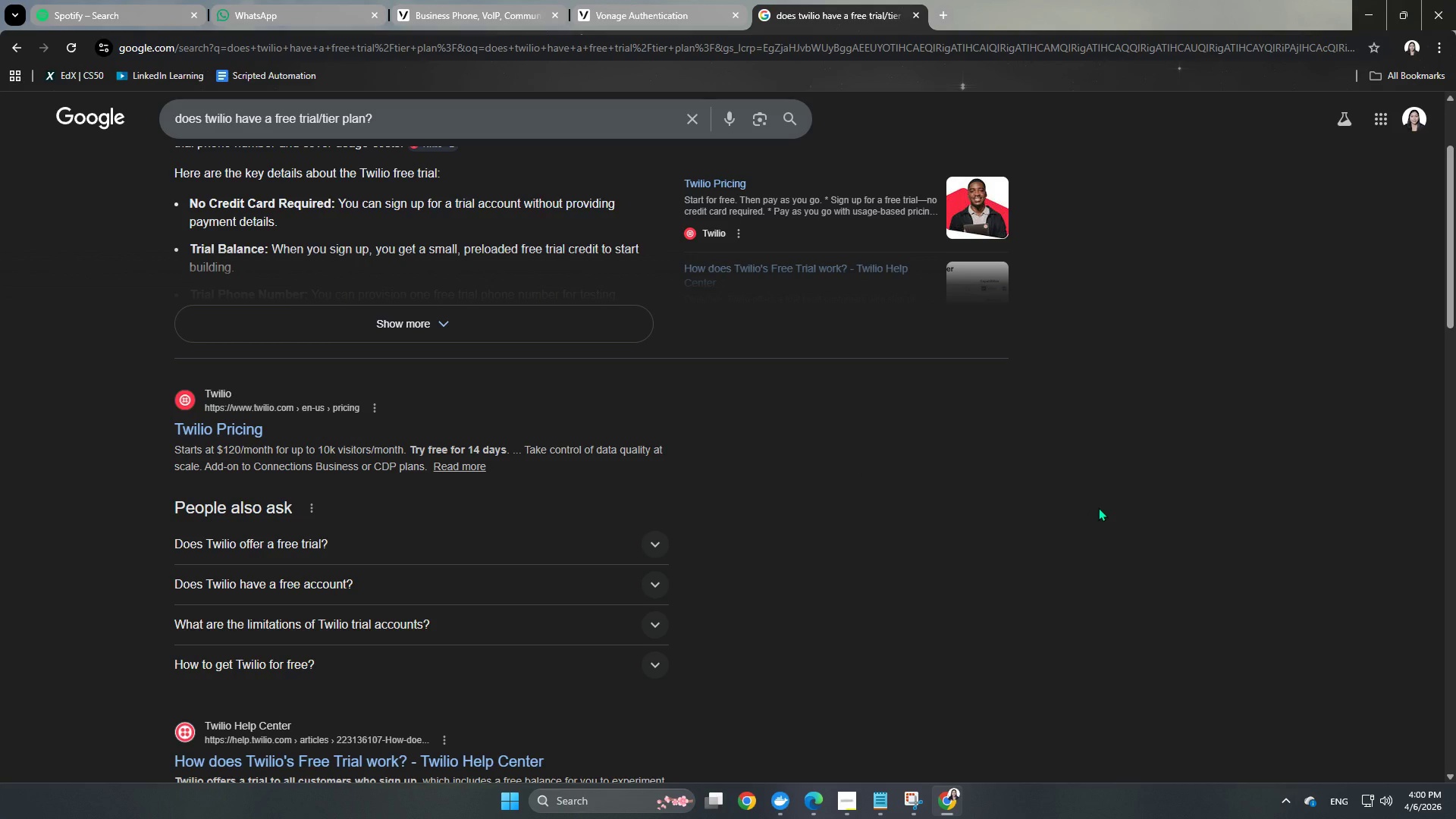 
key(Control+C)
 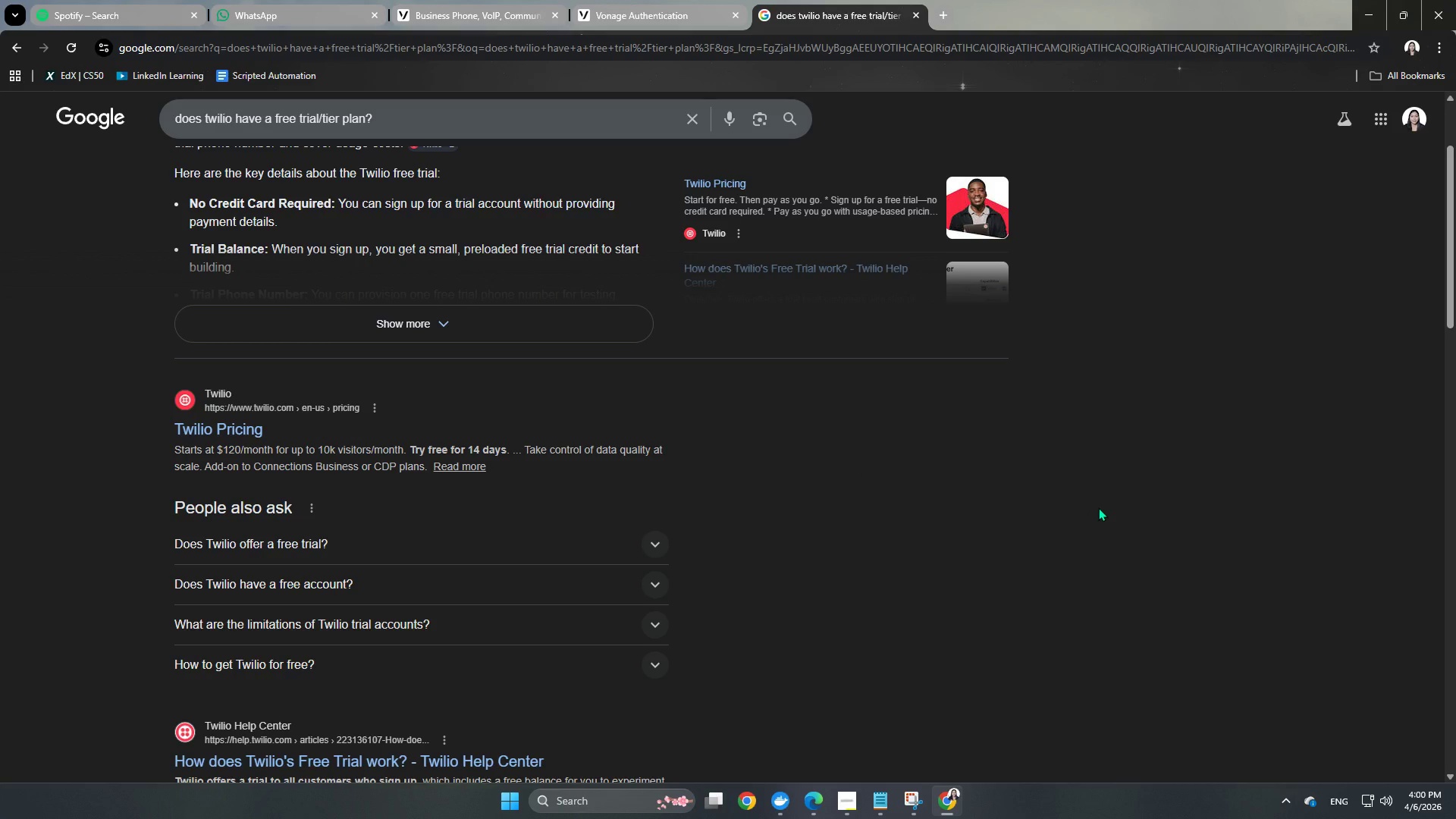 
key(Control+ControlLeft)
 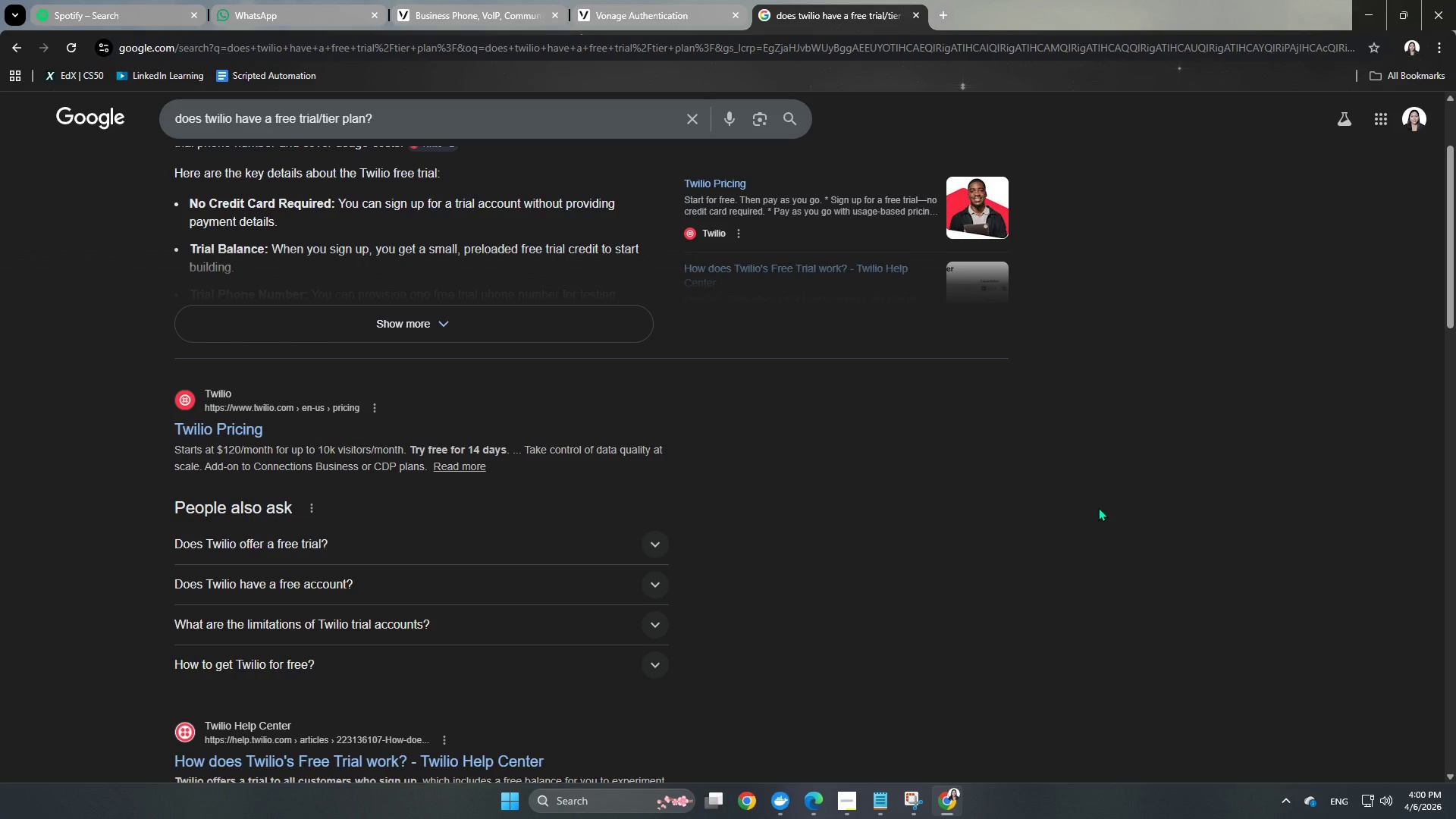 
key(Control+C)
 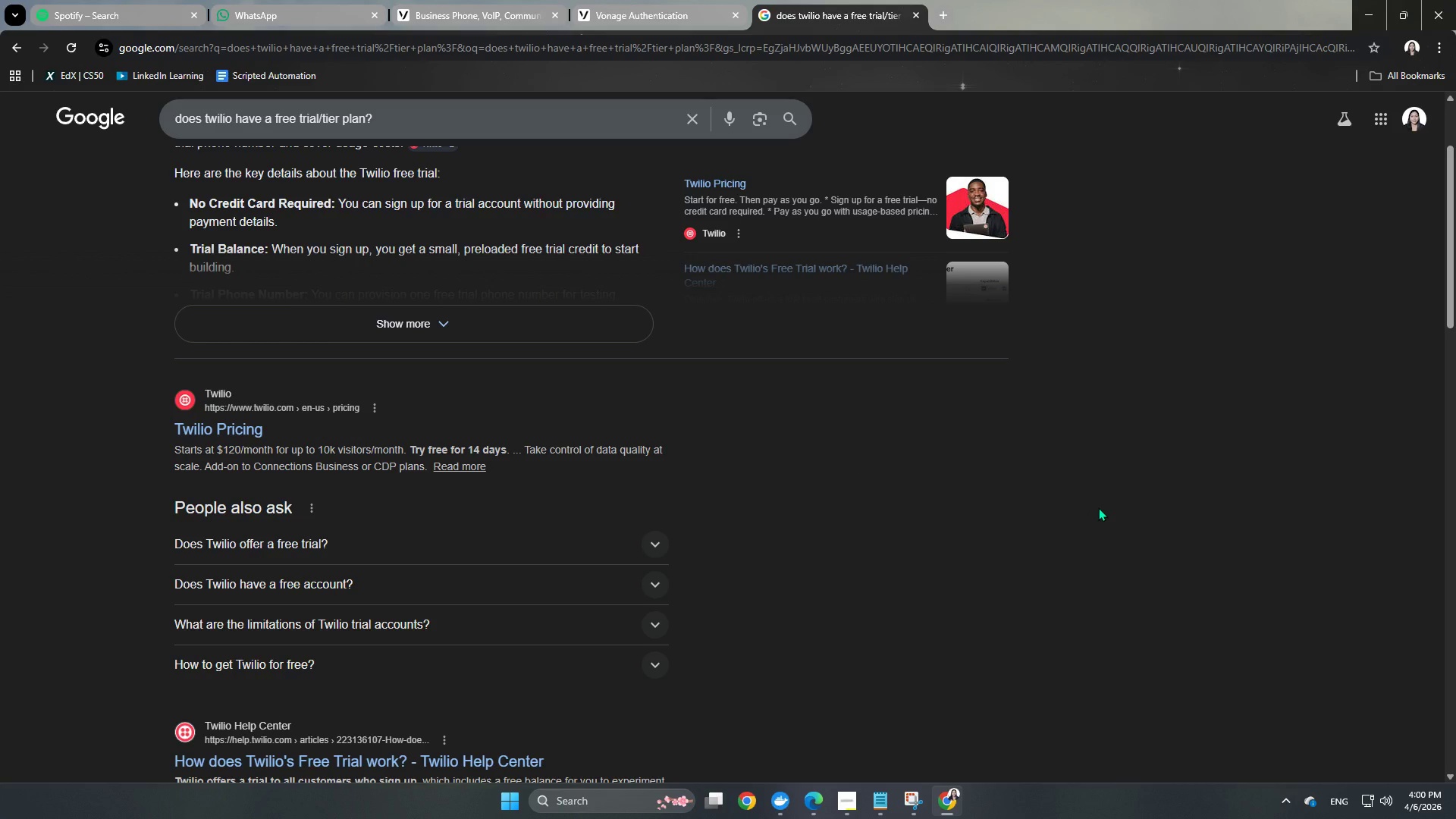 
key(Control+ControlLeft)
 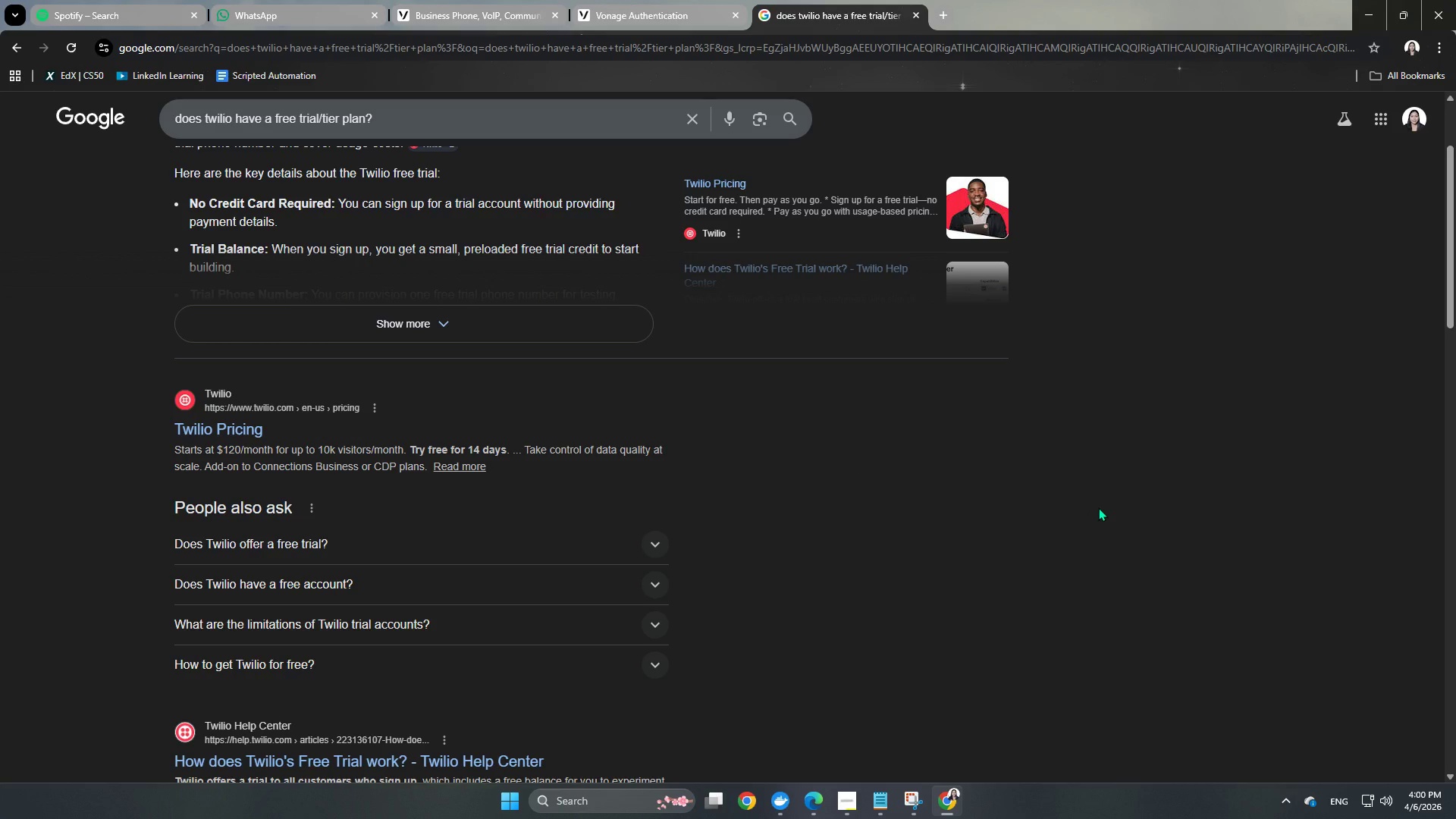 
key(Control+C)
 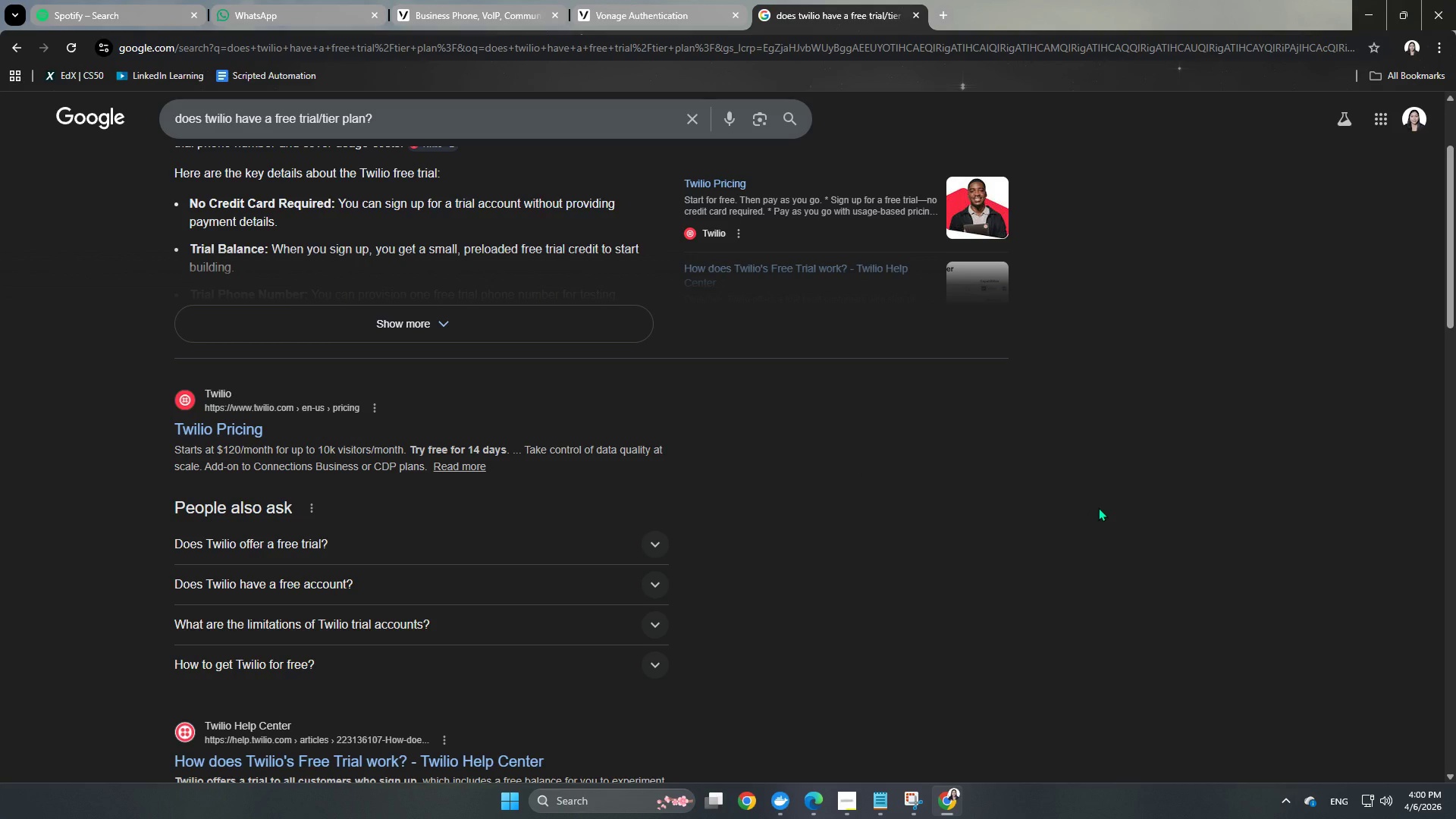 
key(Control+C)
 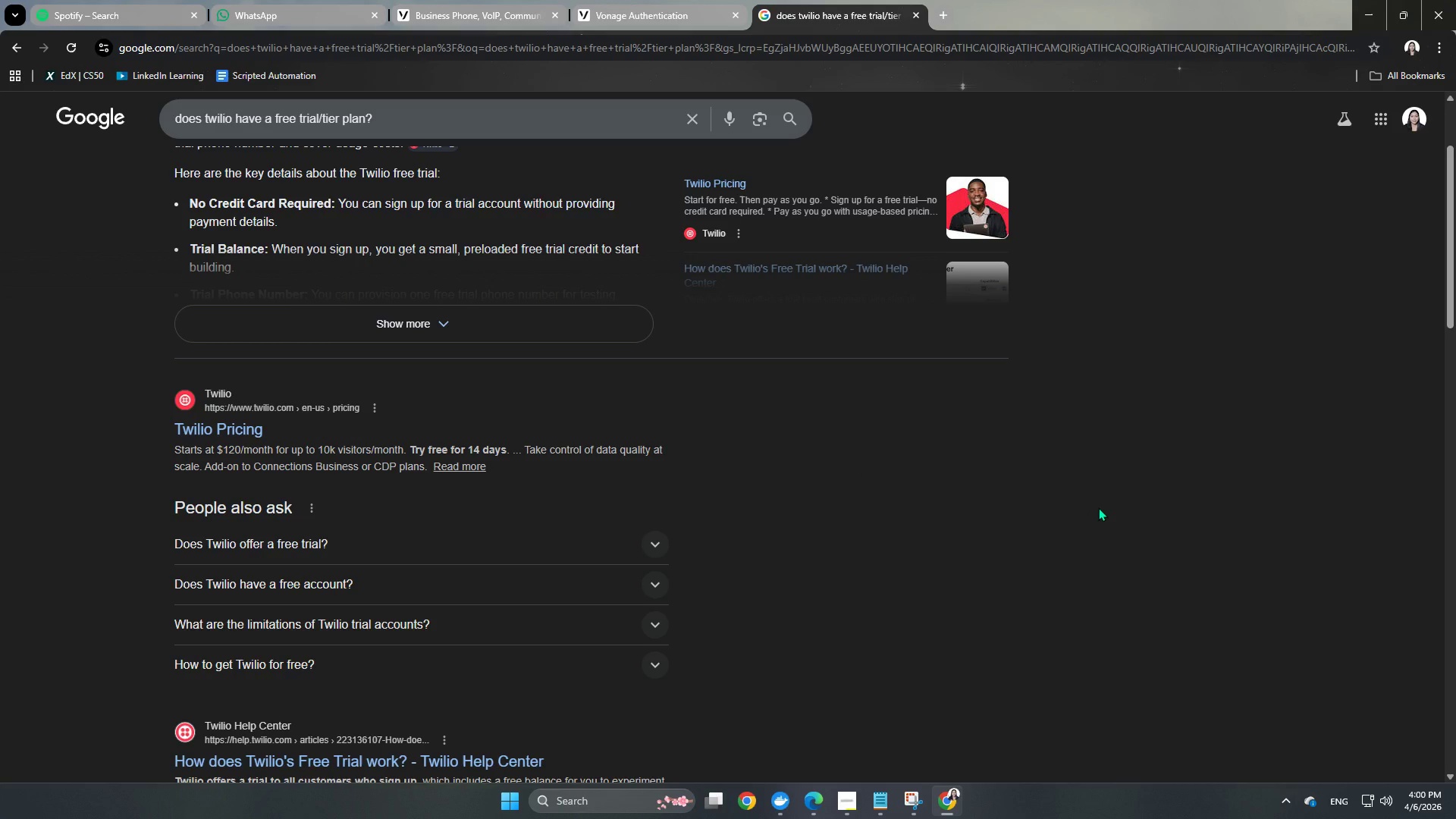 
key(Control+C)
 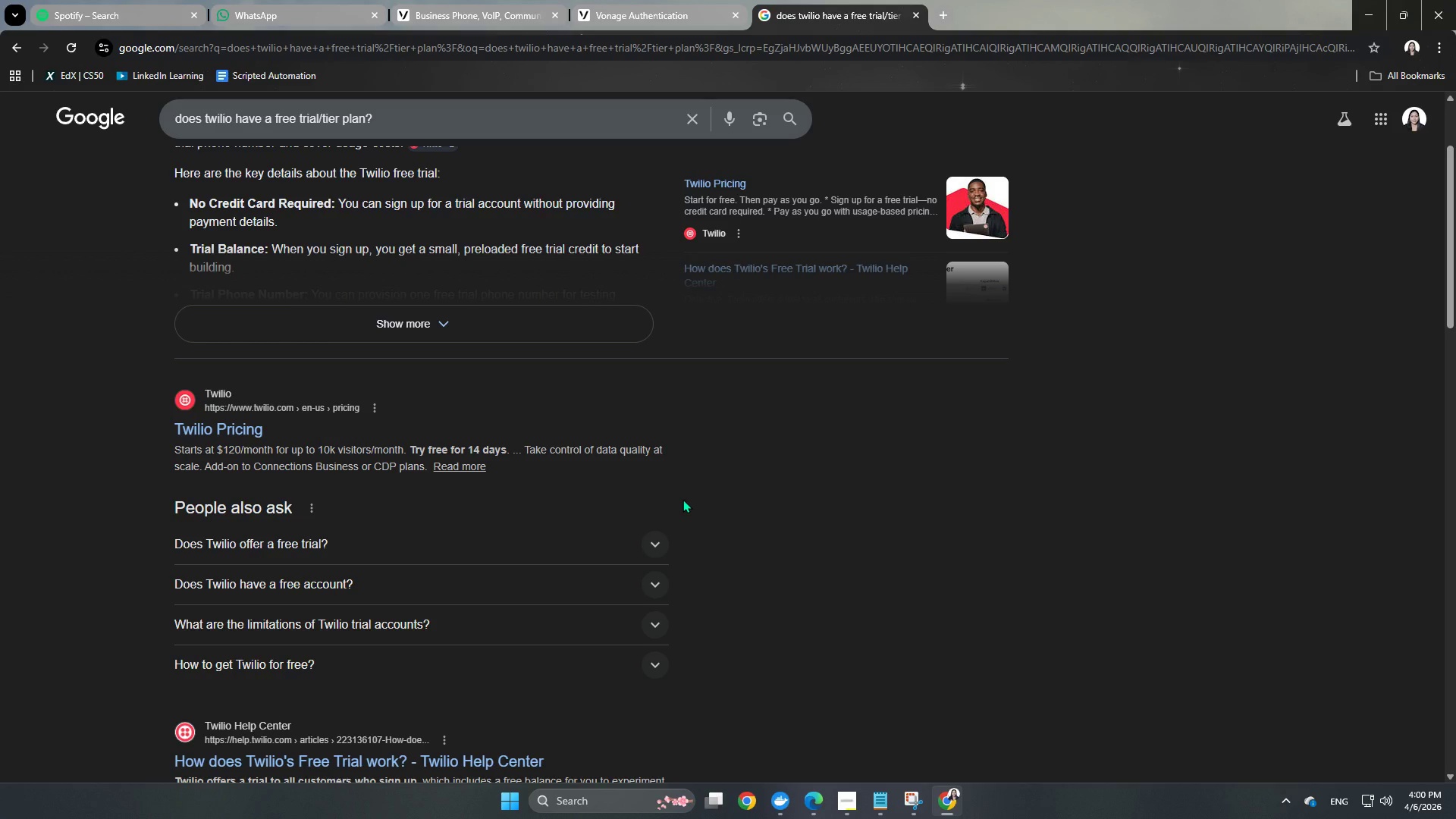 
wait(14.39)
 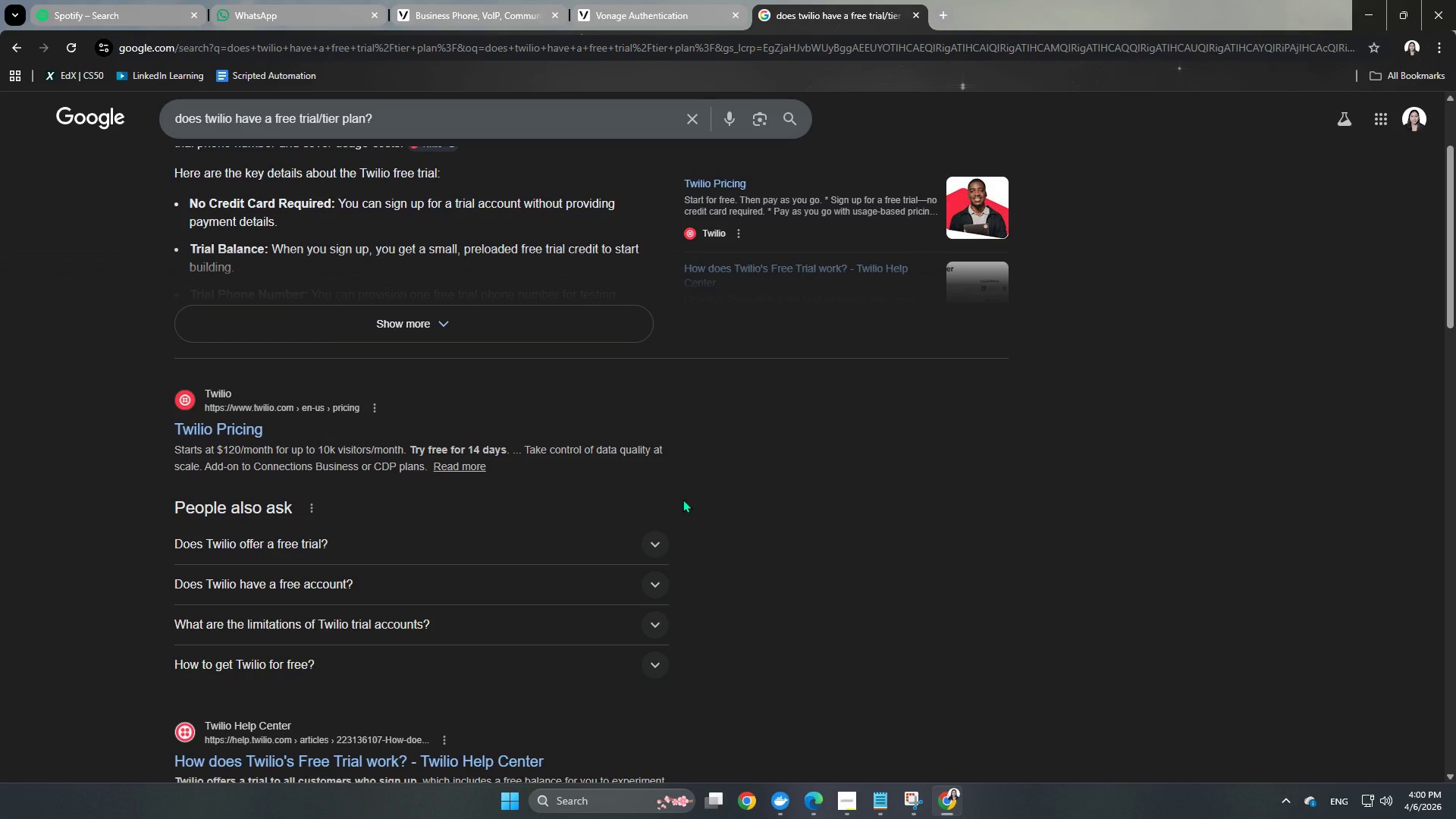 
scroll: coordinate [566, 443], scroll_direction: up, amount: 3.0
 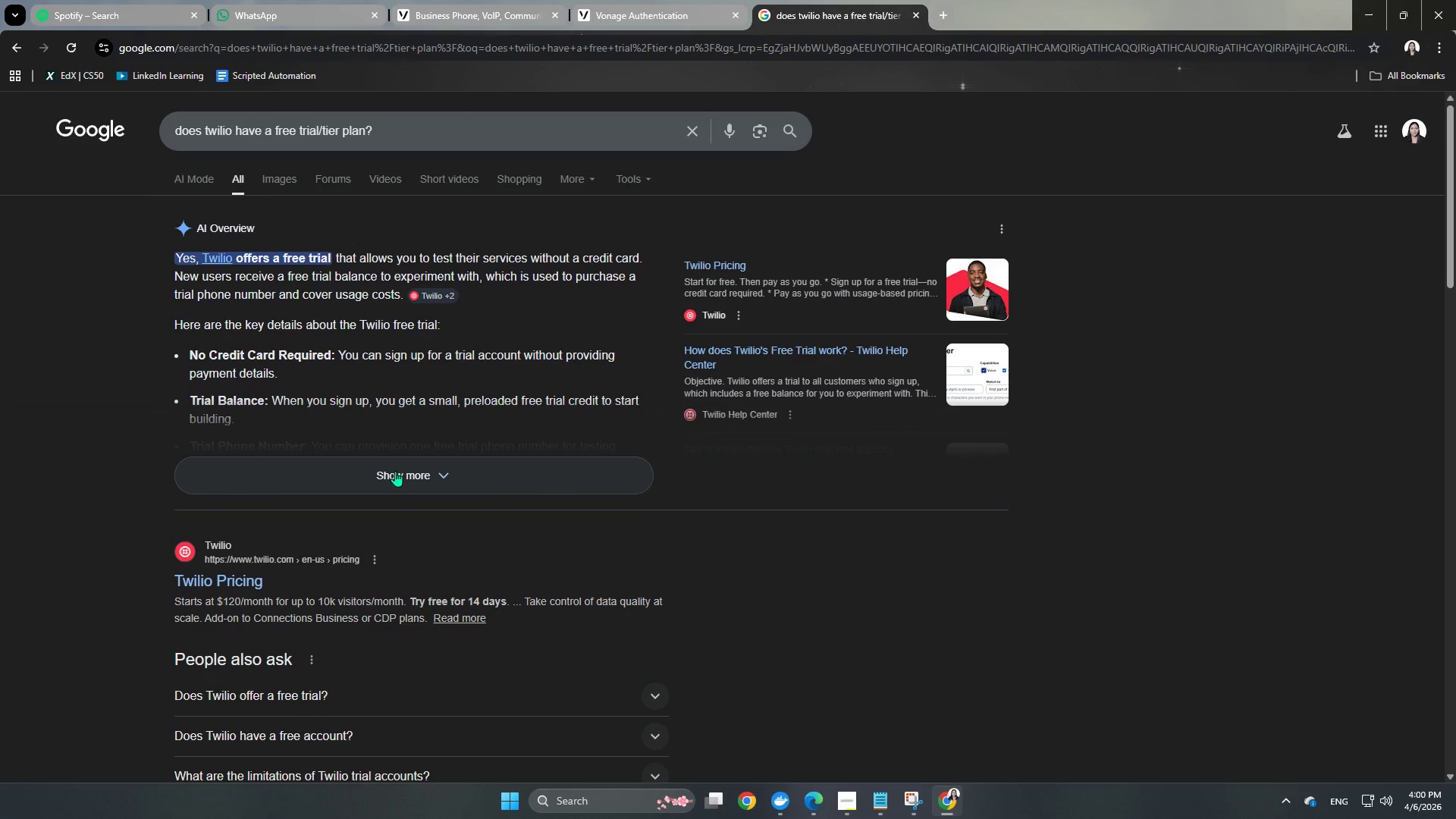 
left_click([398, 469])
 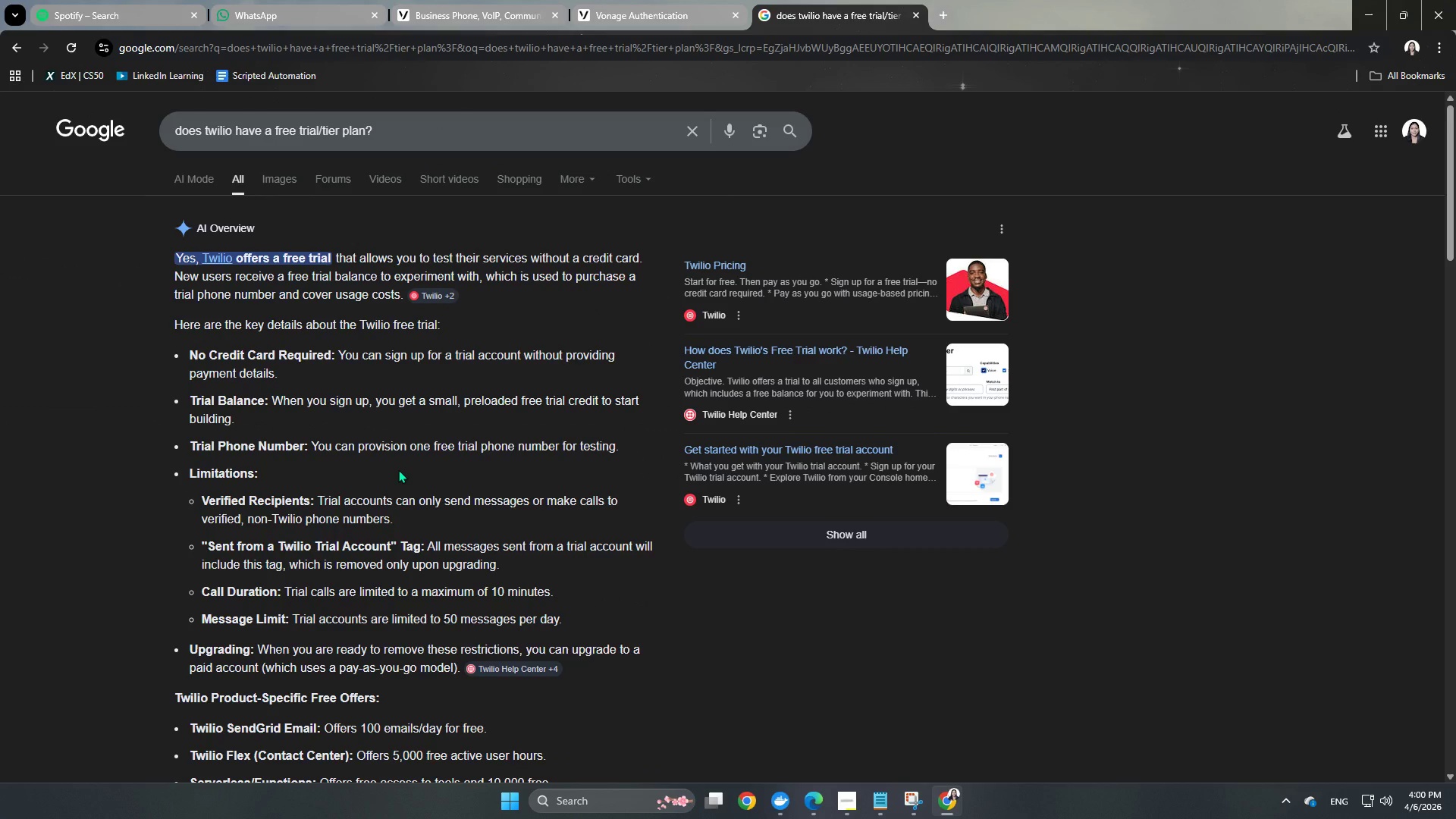 
wait(8.83)
 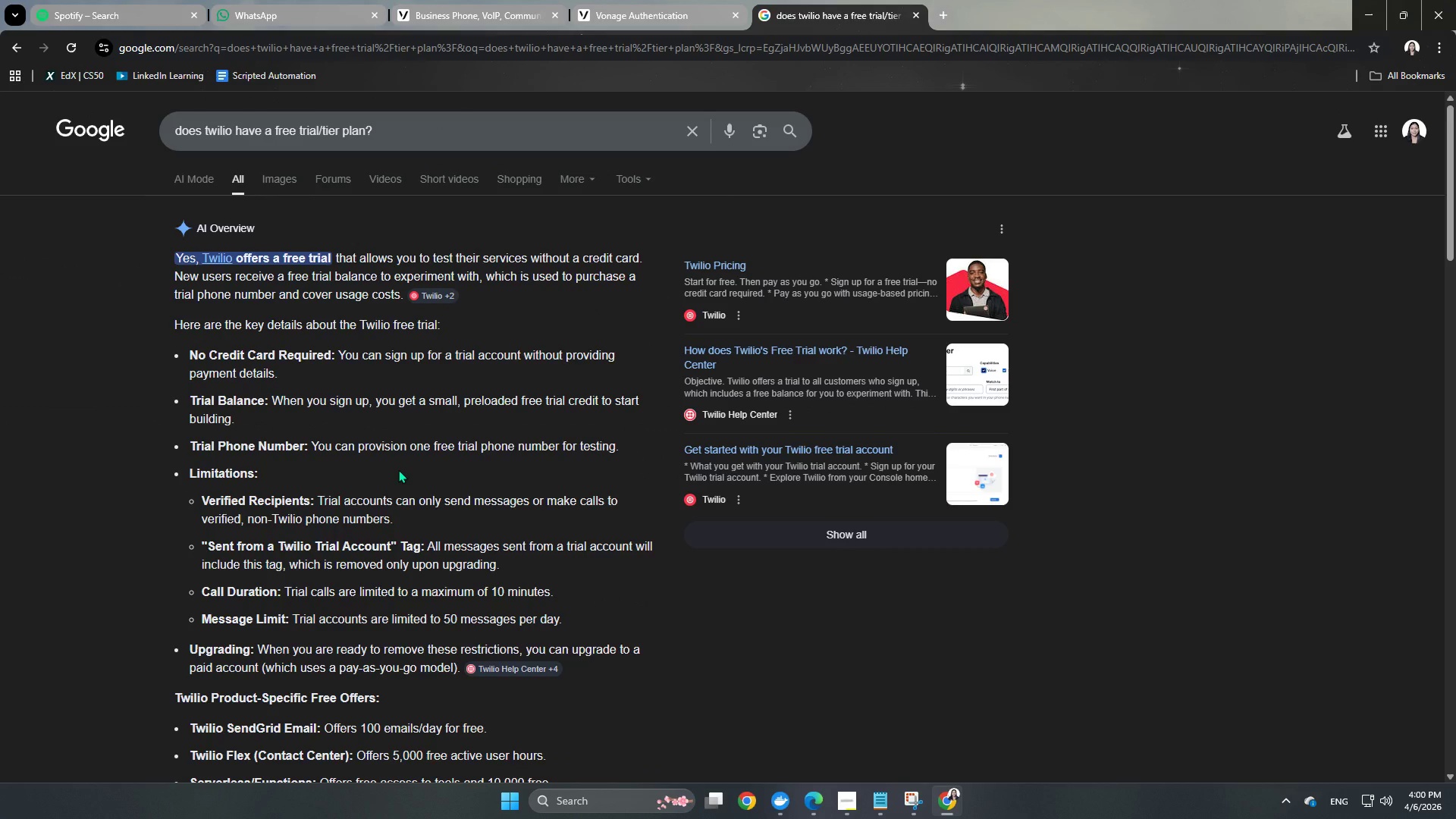 
scroll: coordinate [397, 416], scroll_direction: down, amount: 3.0
 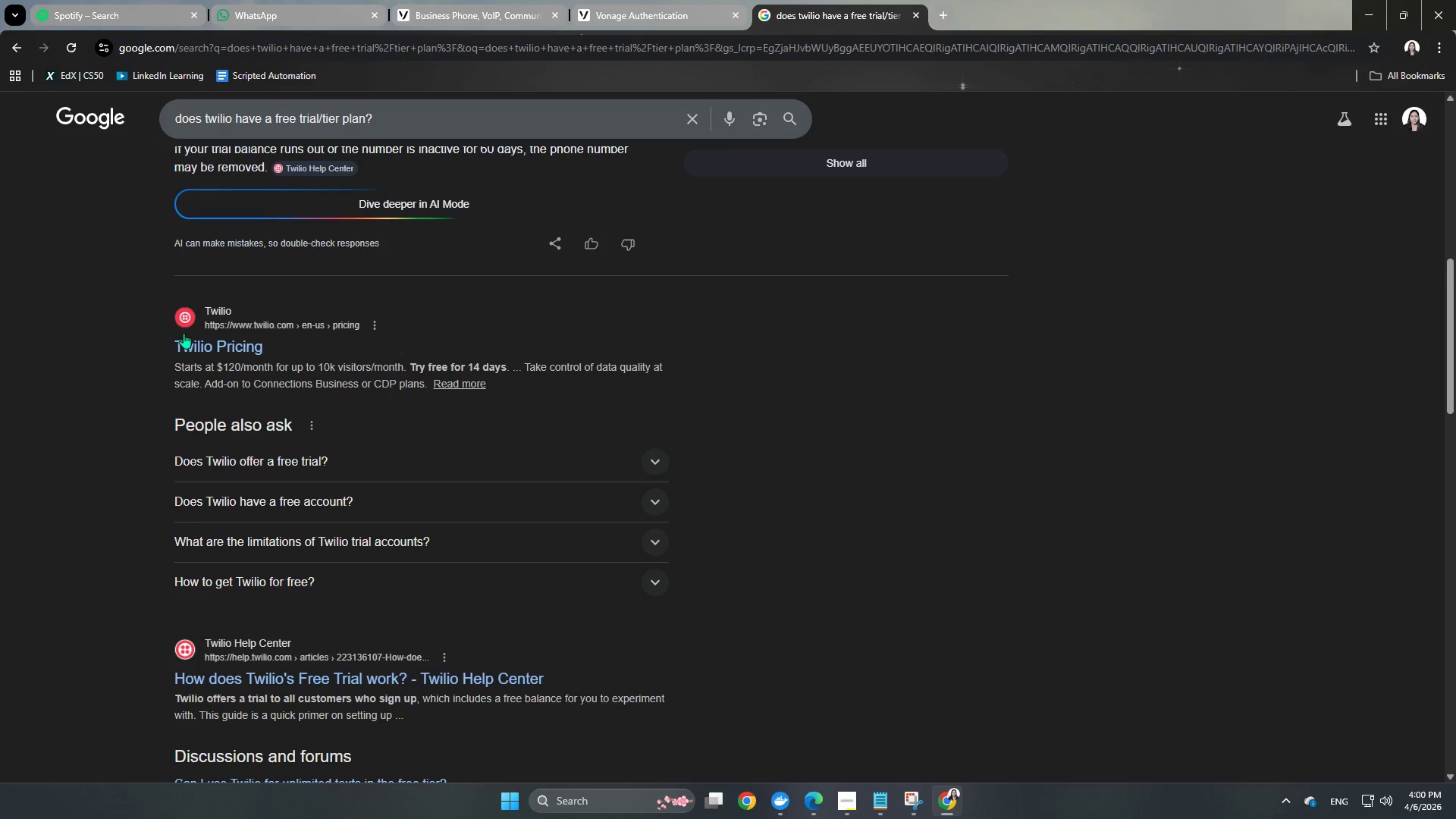 
left_click([191, 339])
 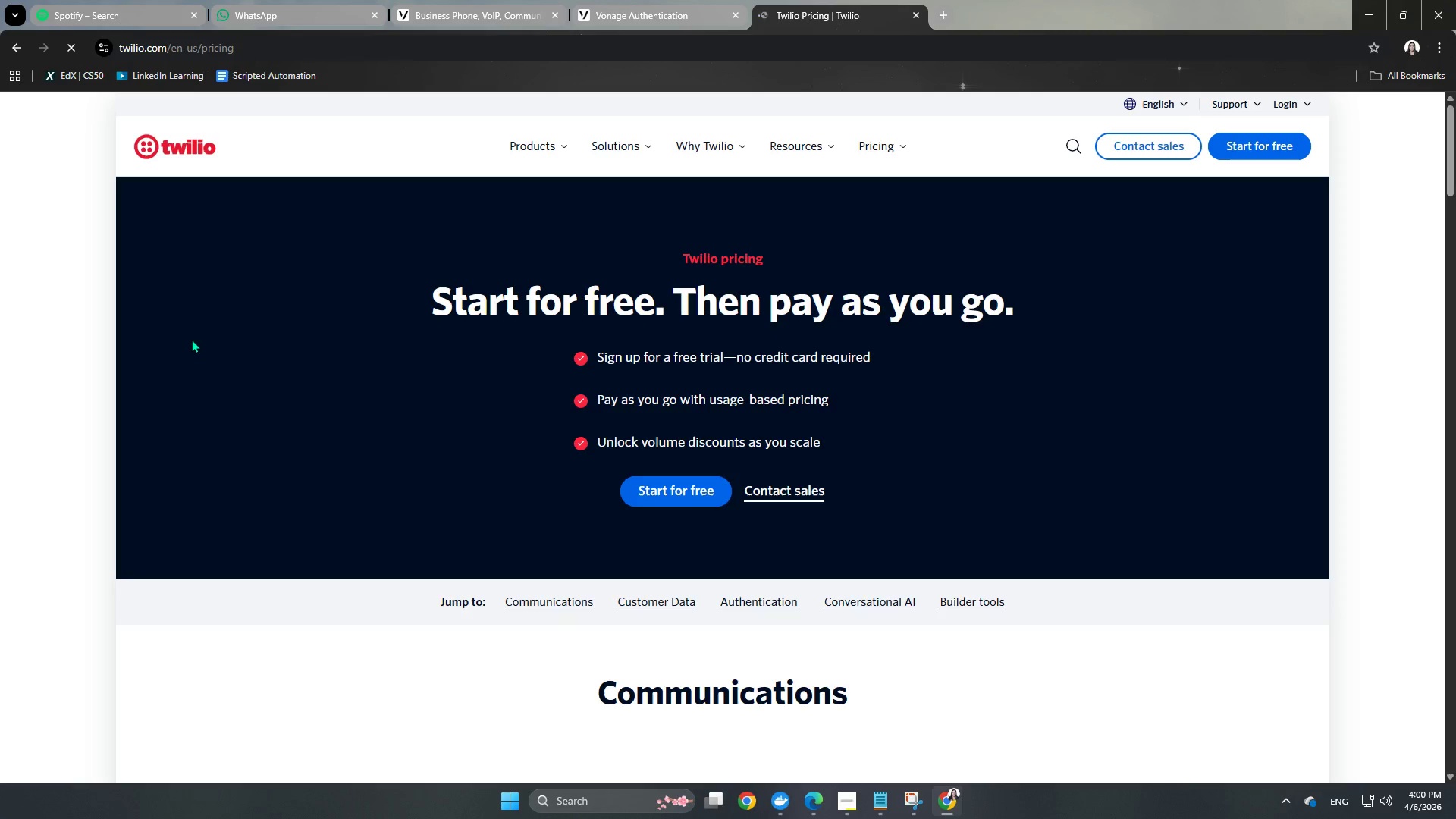 
wait(9.14)
 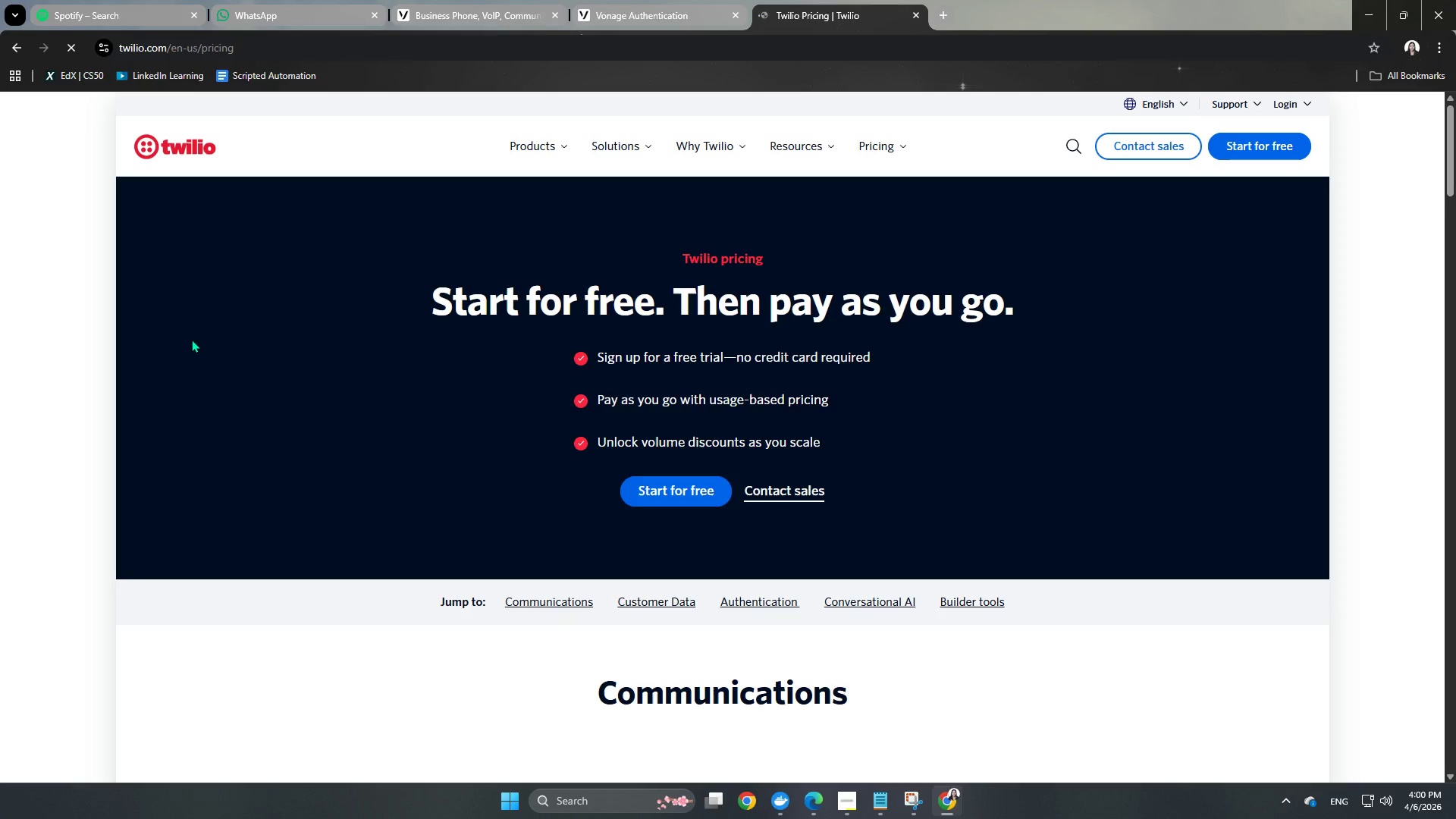 
left_click([654, 498])
 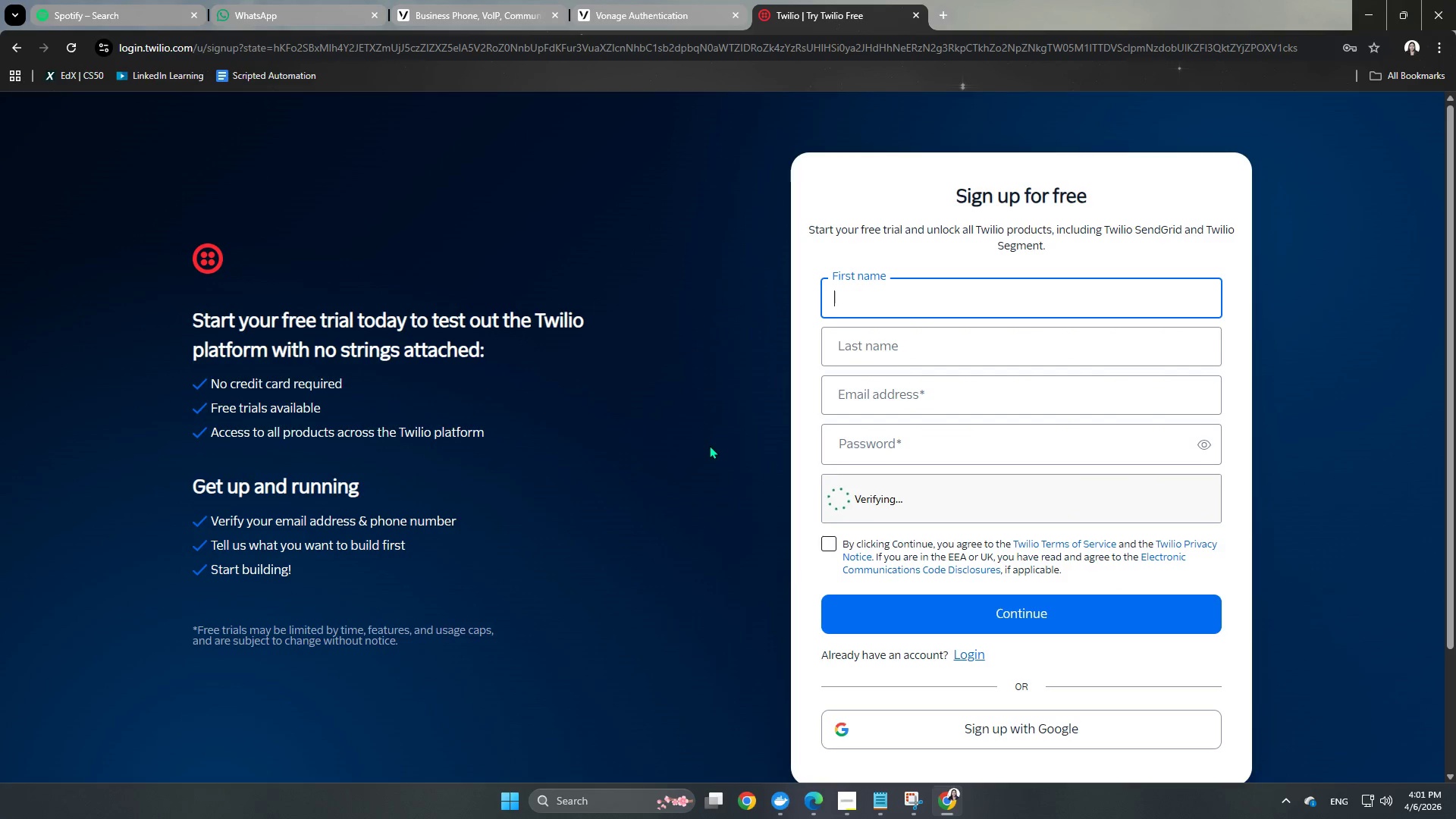 
wait(5.72)
 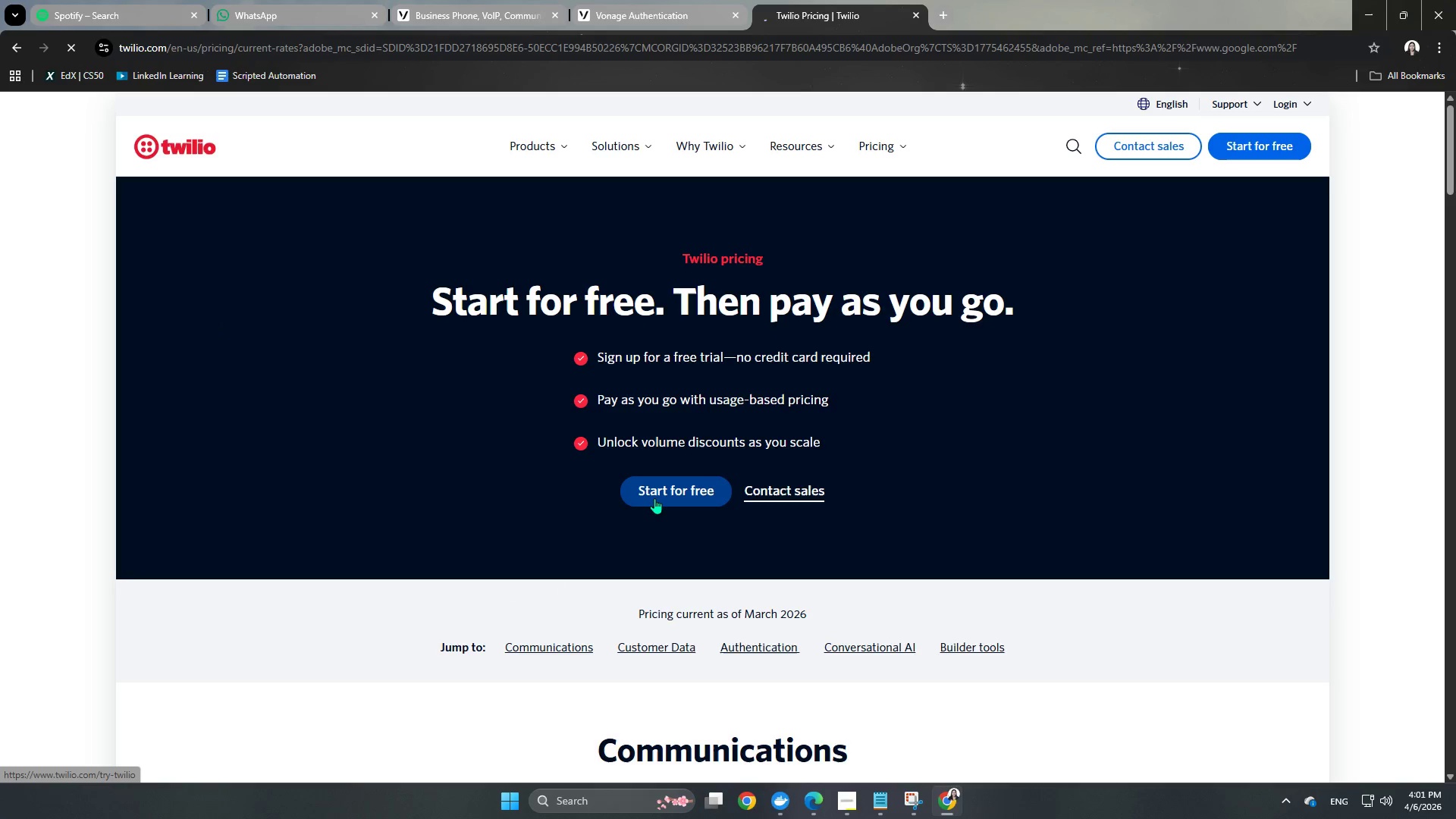 
type([redacted])
 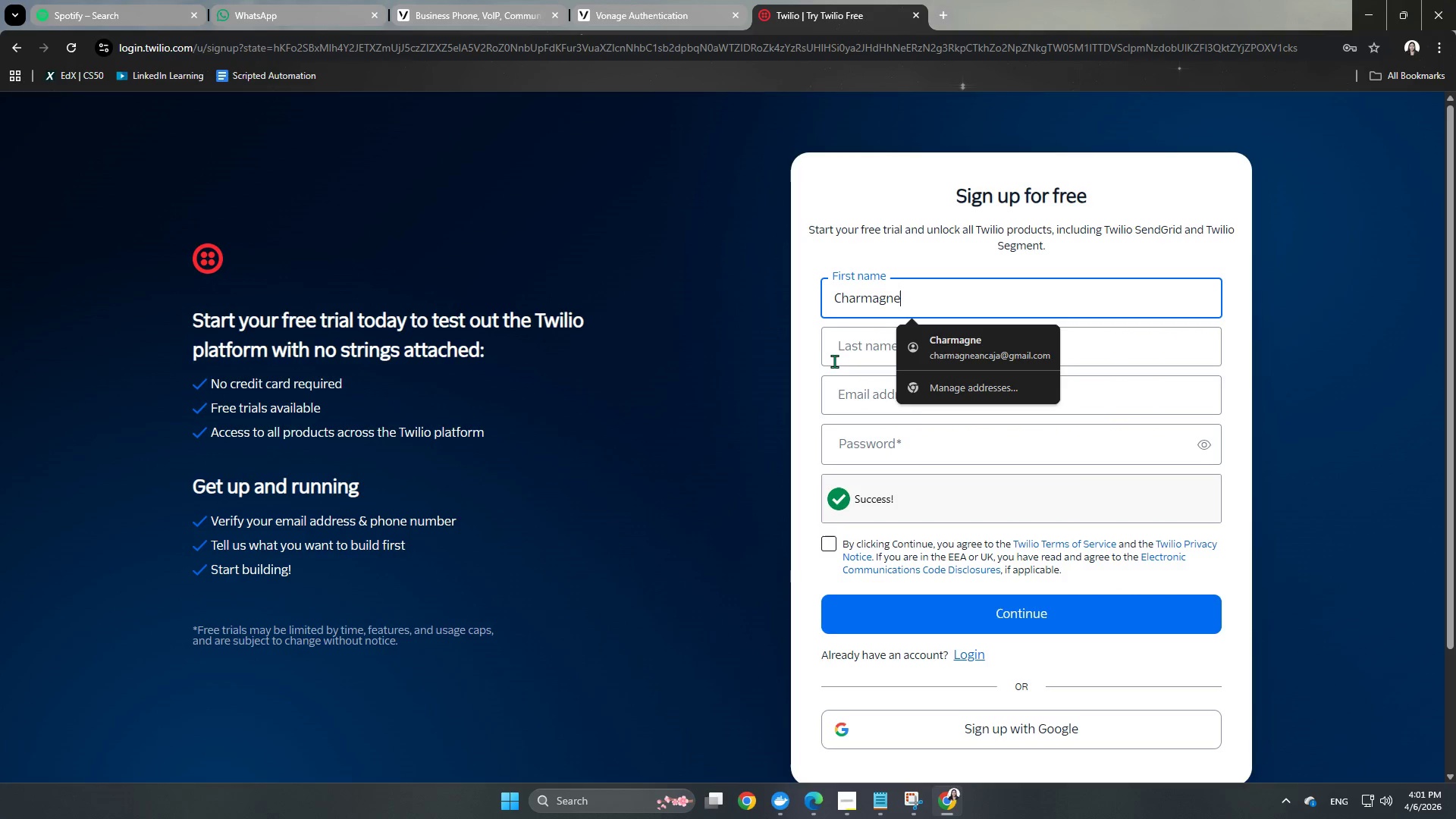 
left_click([840, 359])
 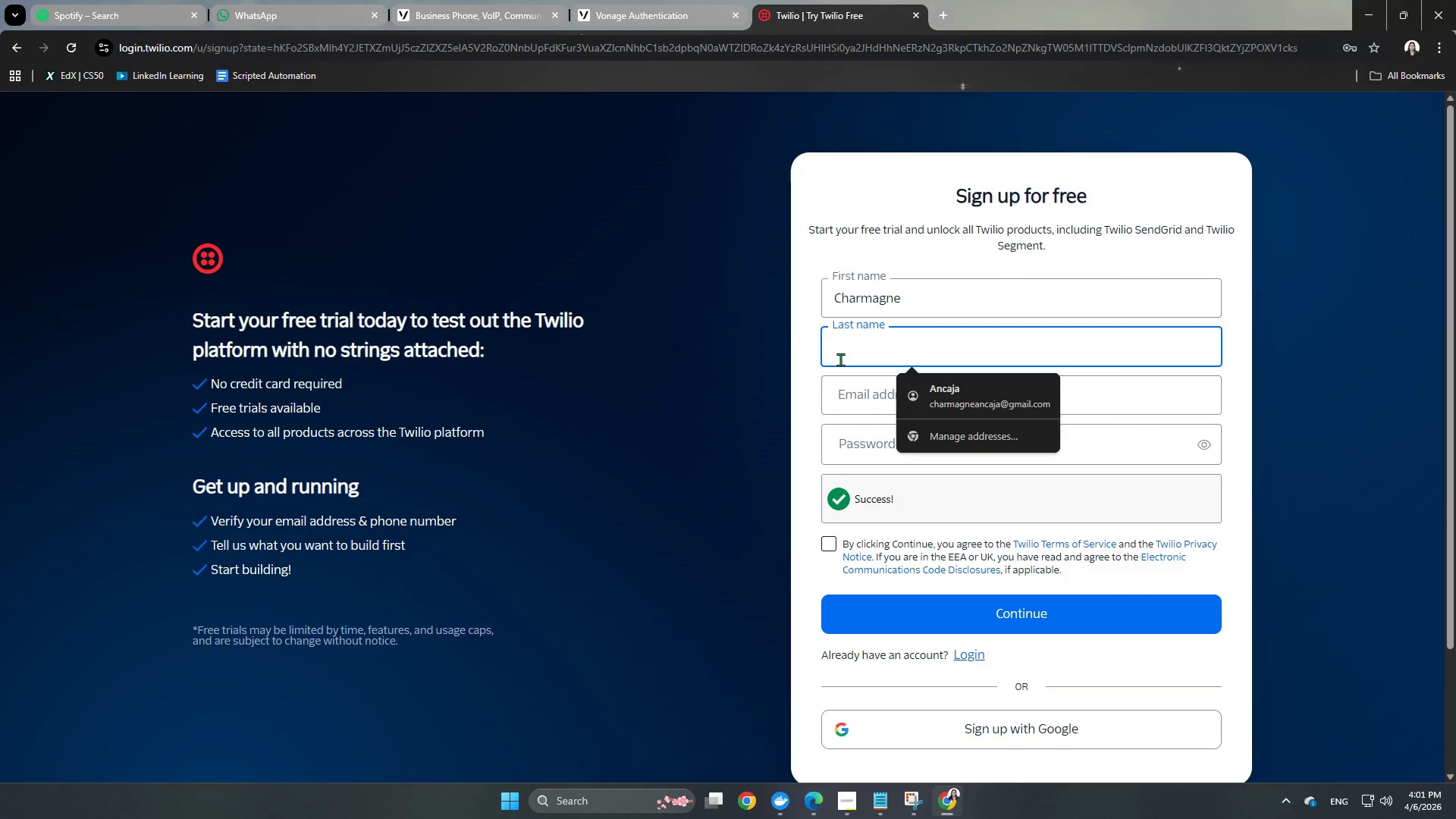 
type([redacted])
 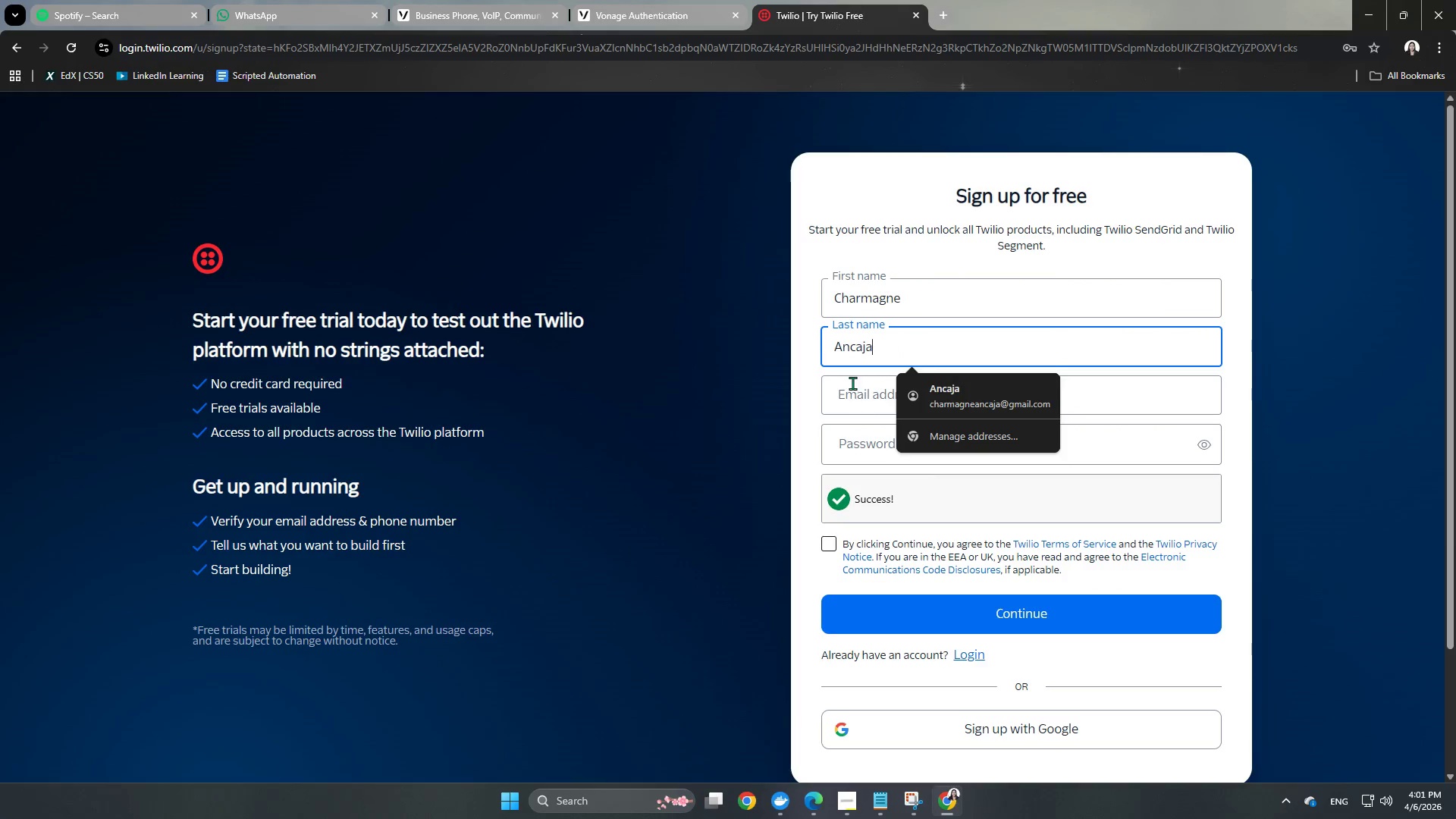 
left_click([857, 397])
 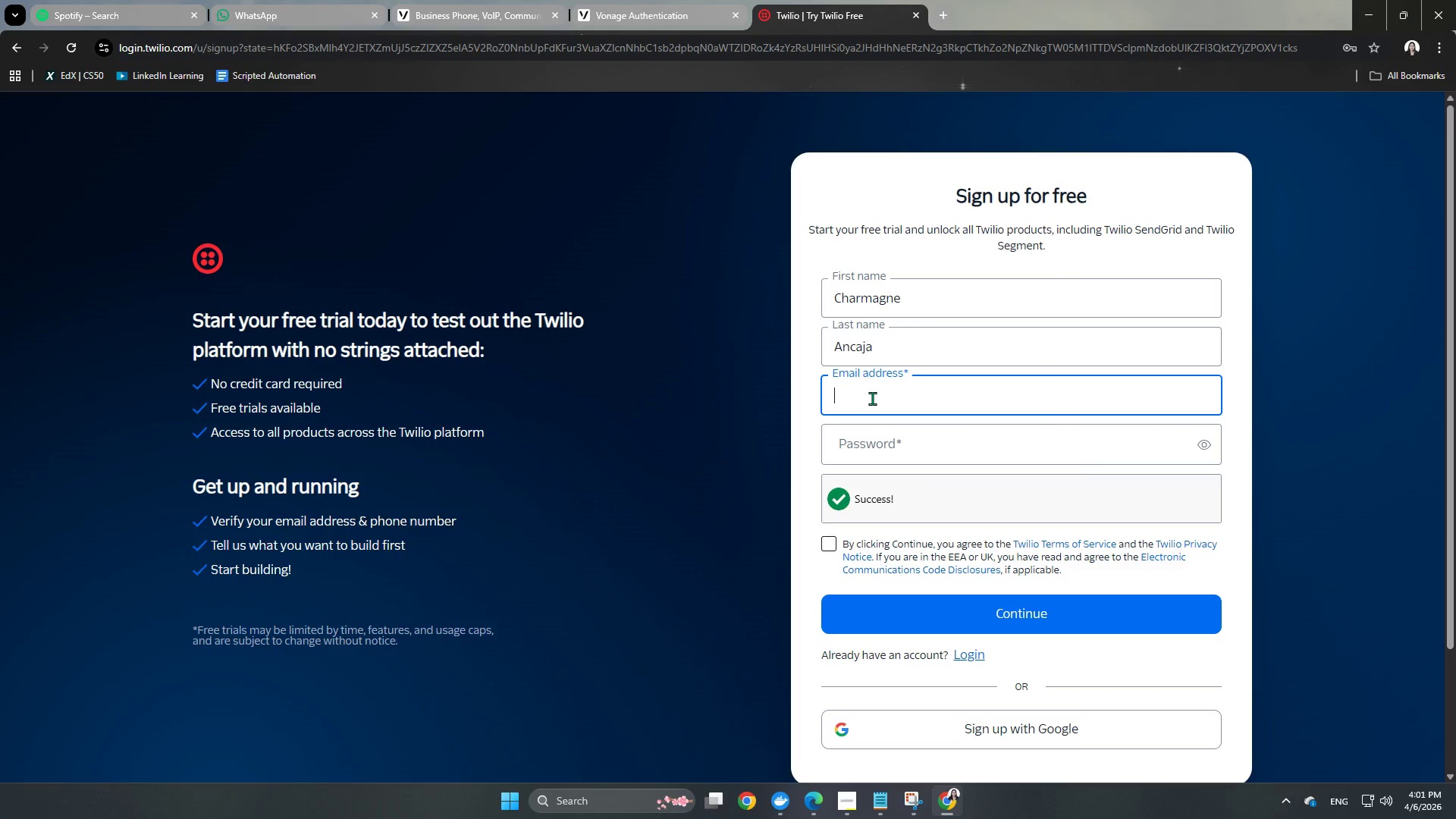 
type([redacted])
 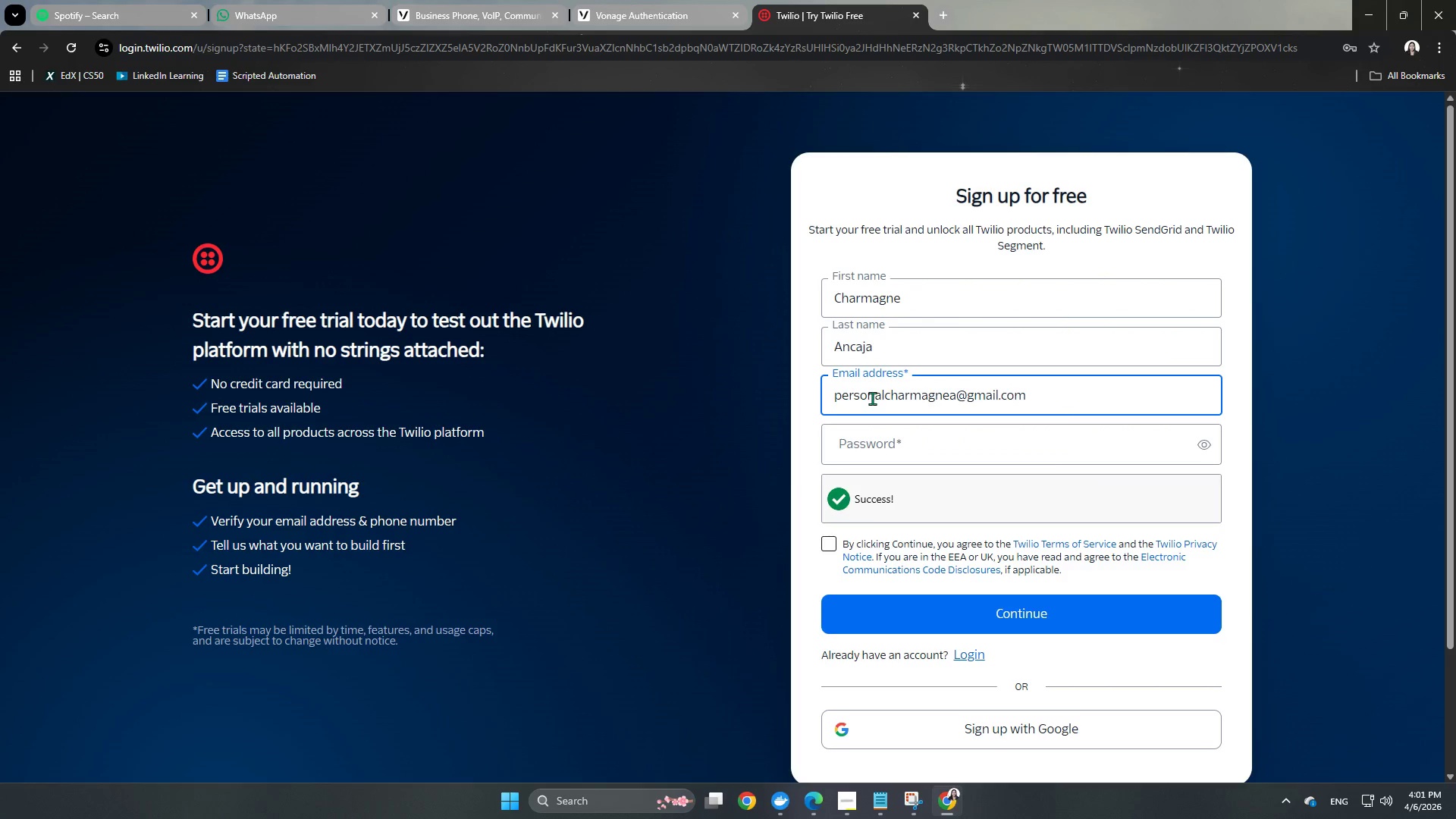 
wait(5.5)
 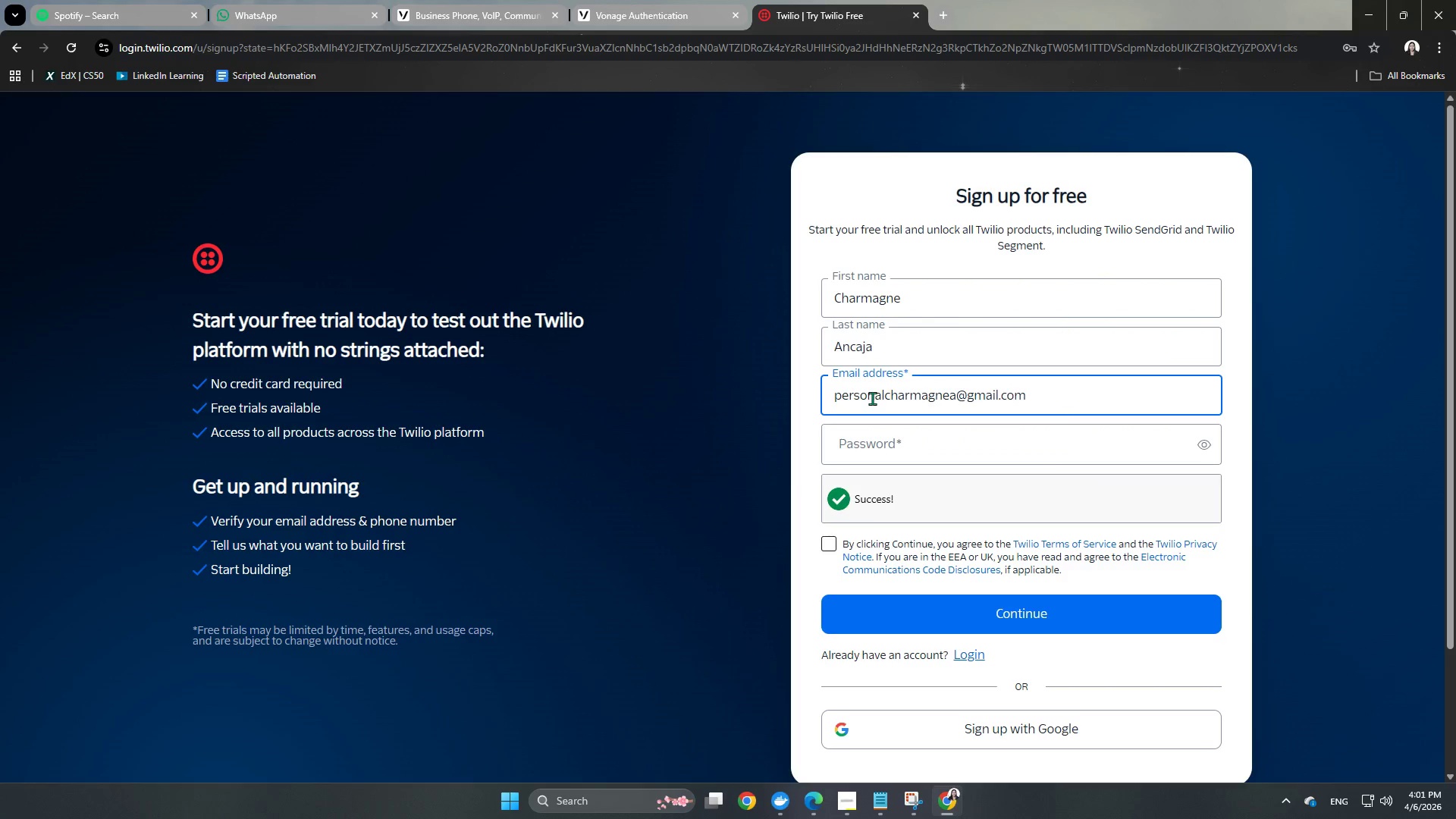 
left_click([985, 446])
 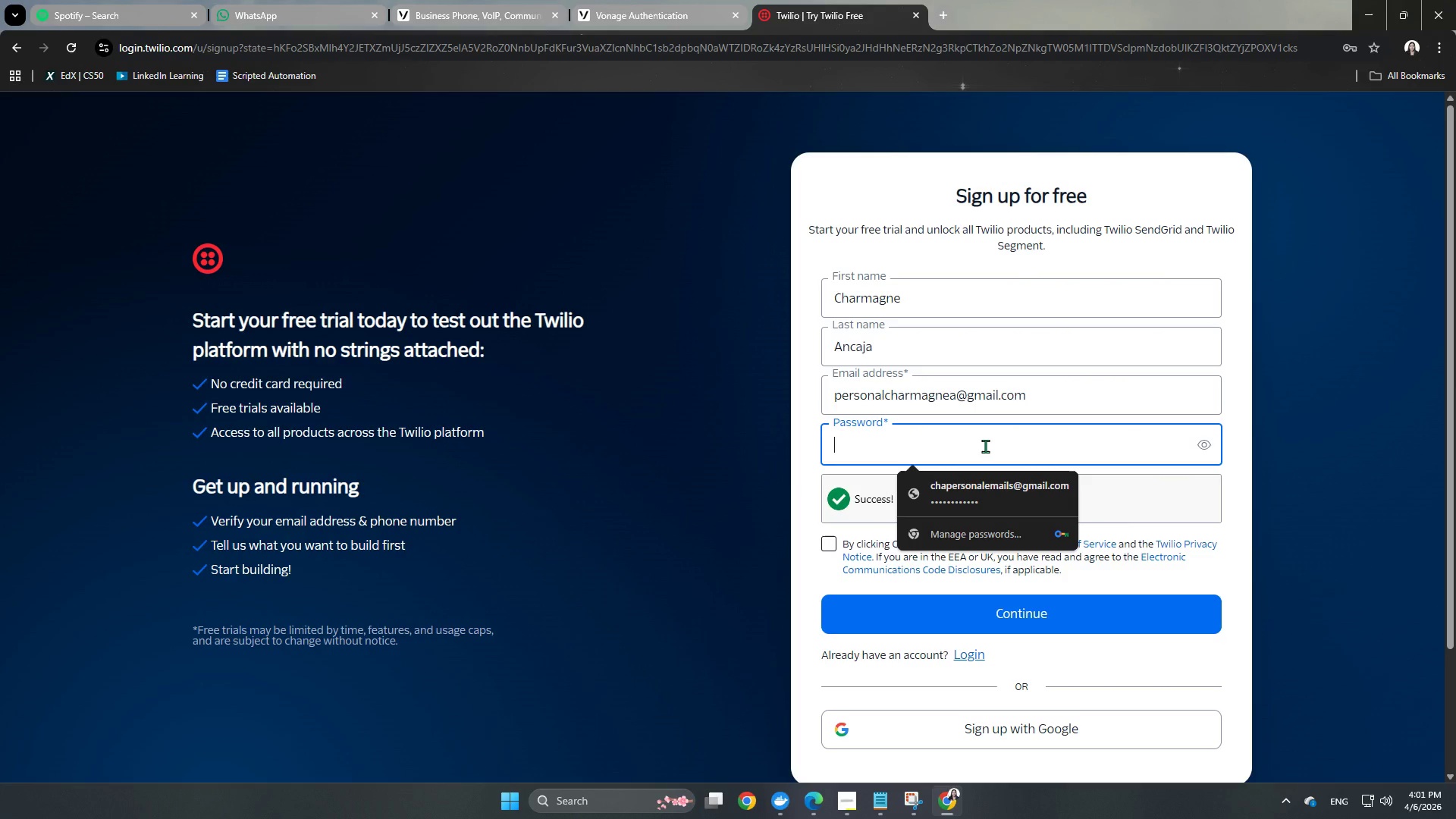 
type([redacted])
 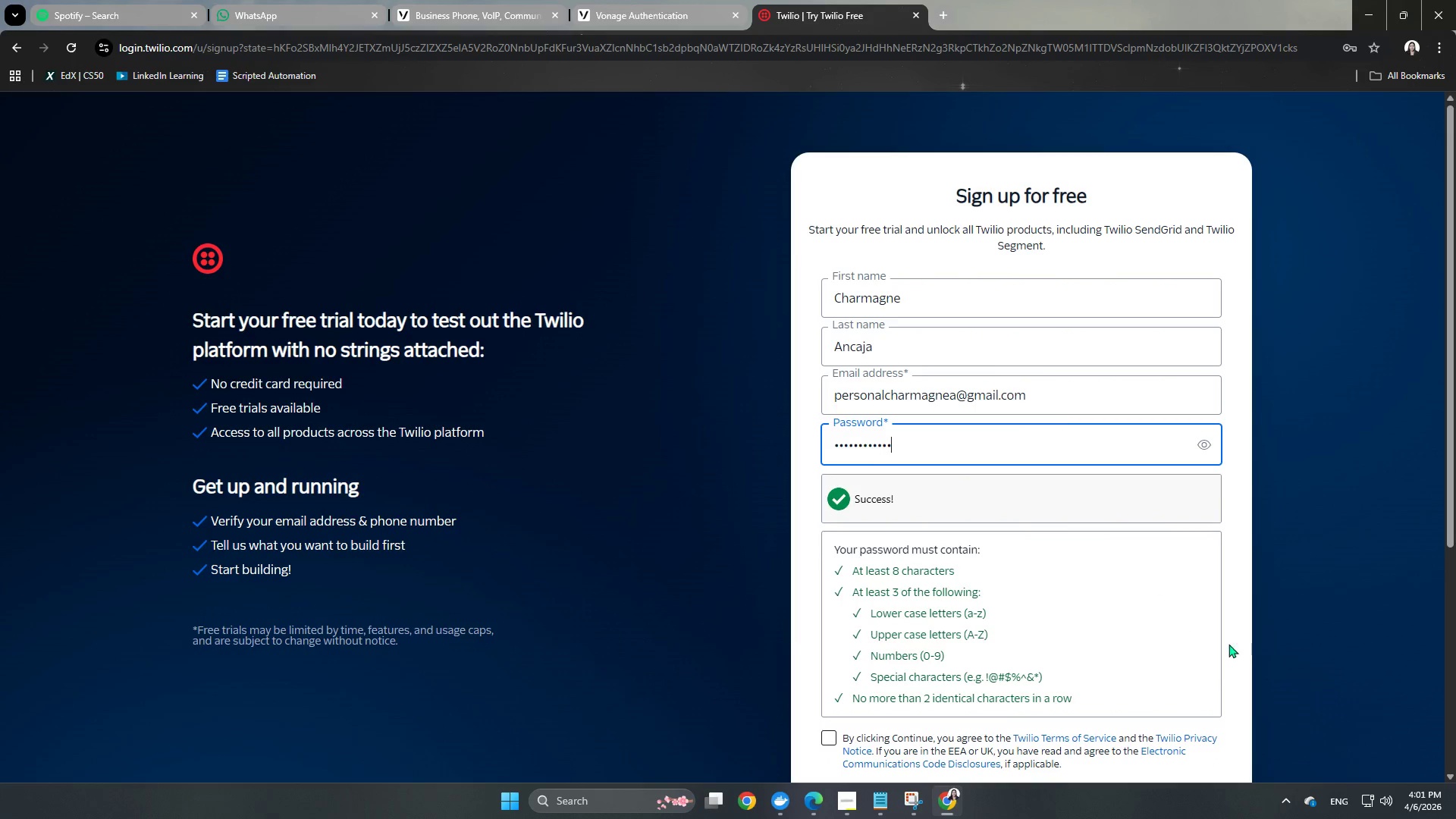 
left_click([1391, 648])
 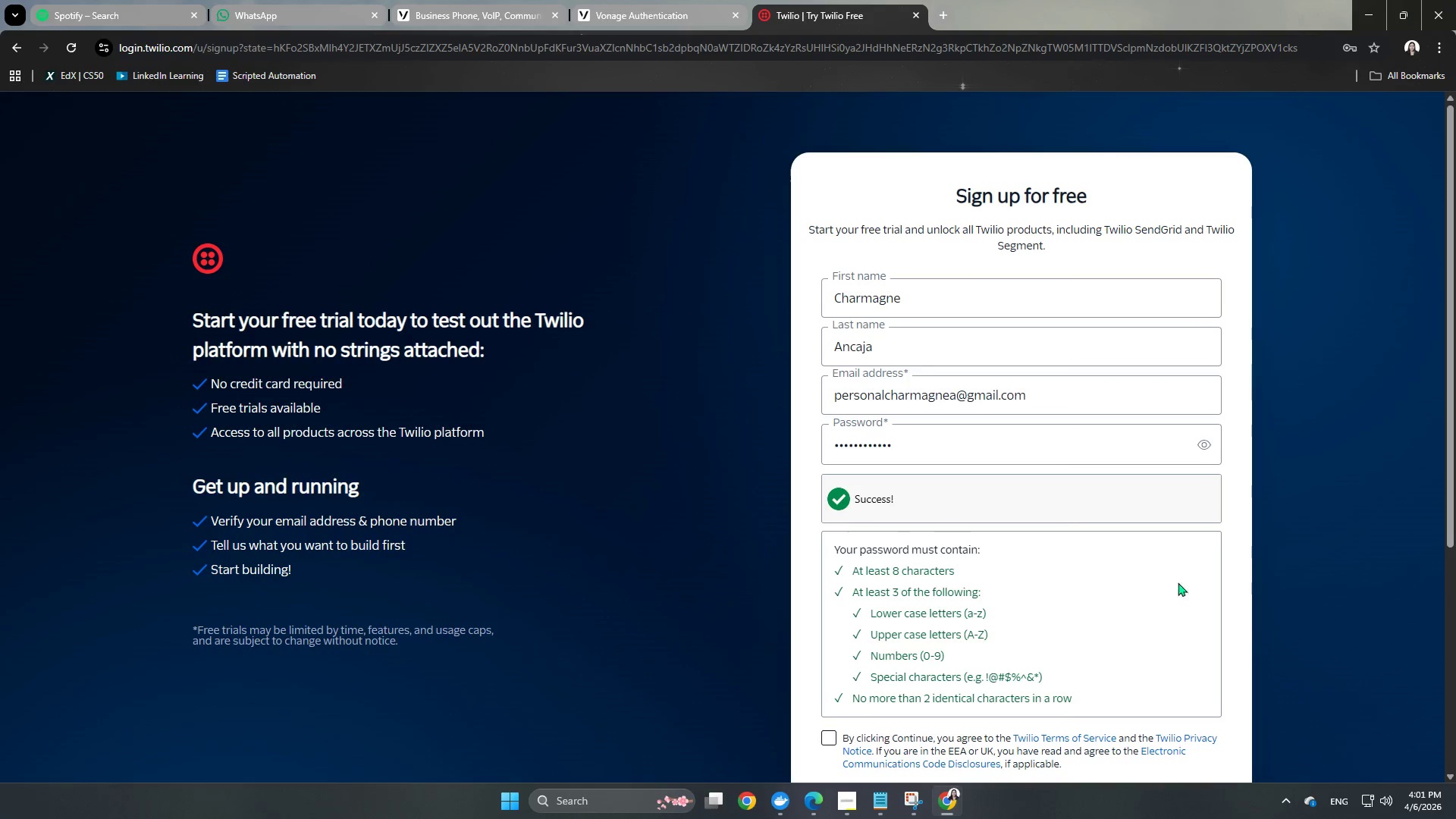 
scroll: coordinate [1046, 565], scroll_direction: down, amount: 4.0
 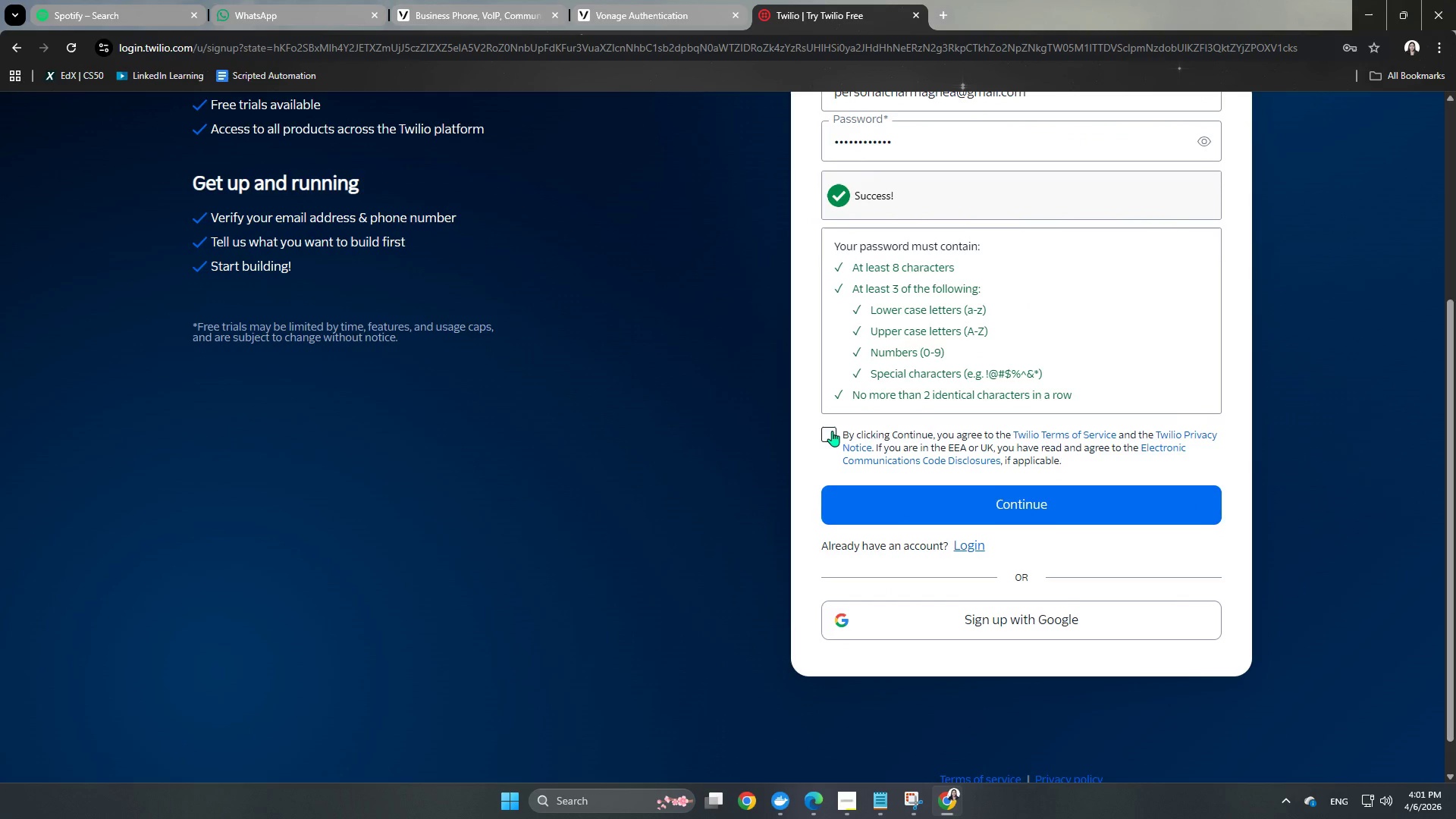 
left_click([833, 434])
 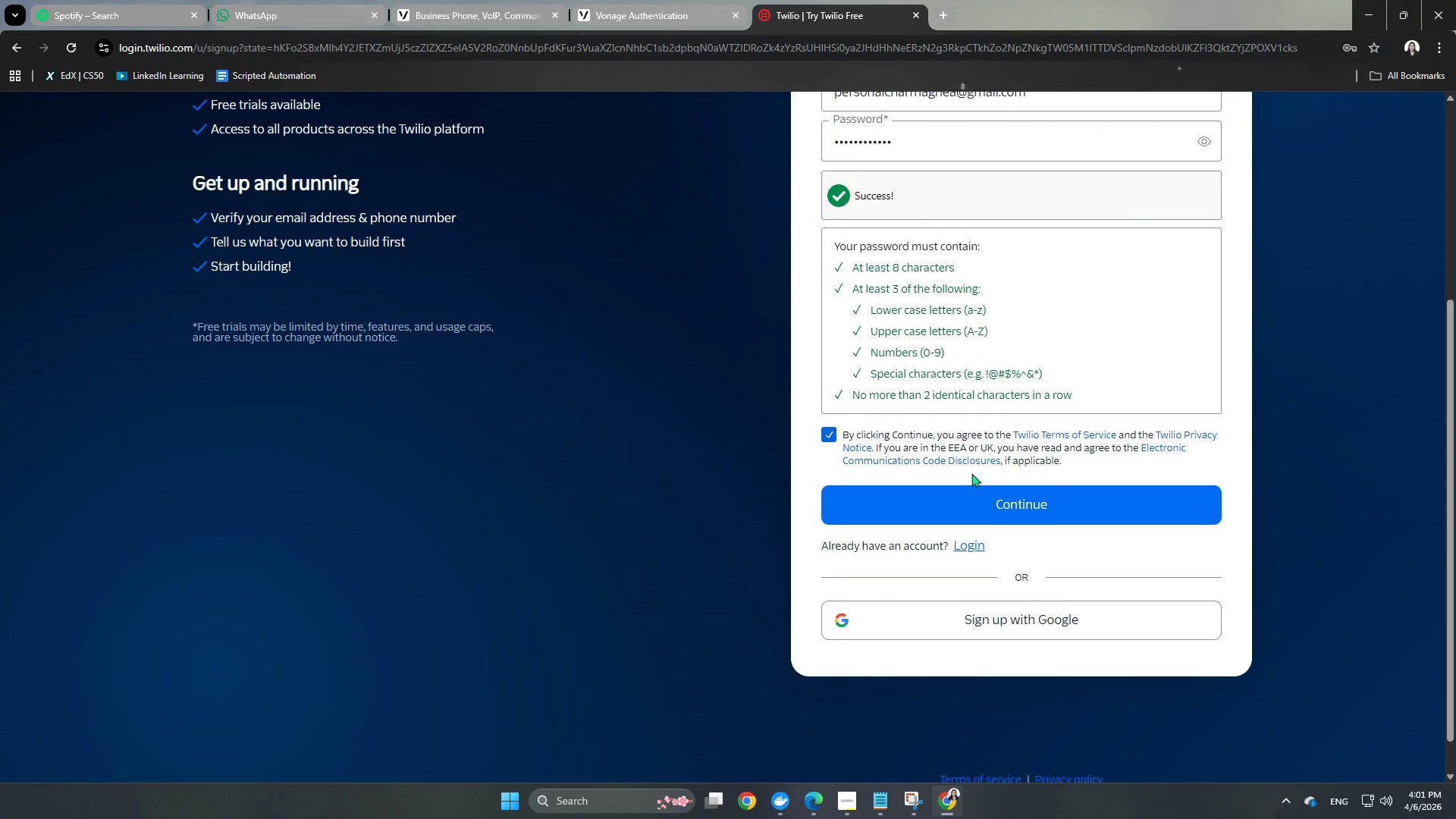 
scroll: coordinate [1048, 537], scroll_direction: down, amount: 2.0
 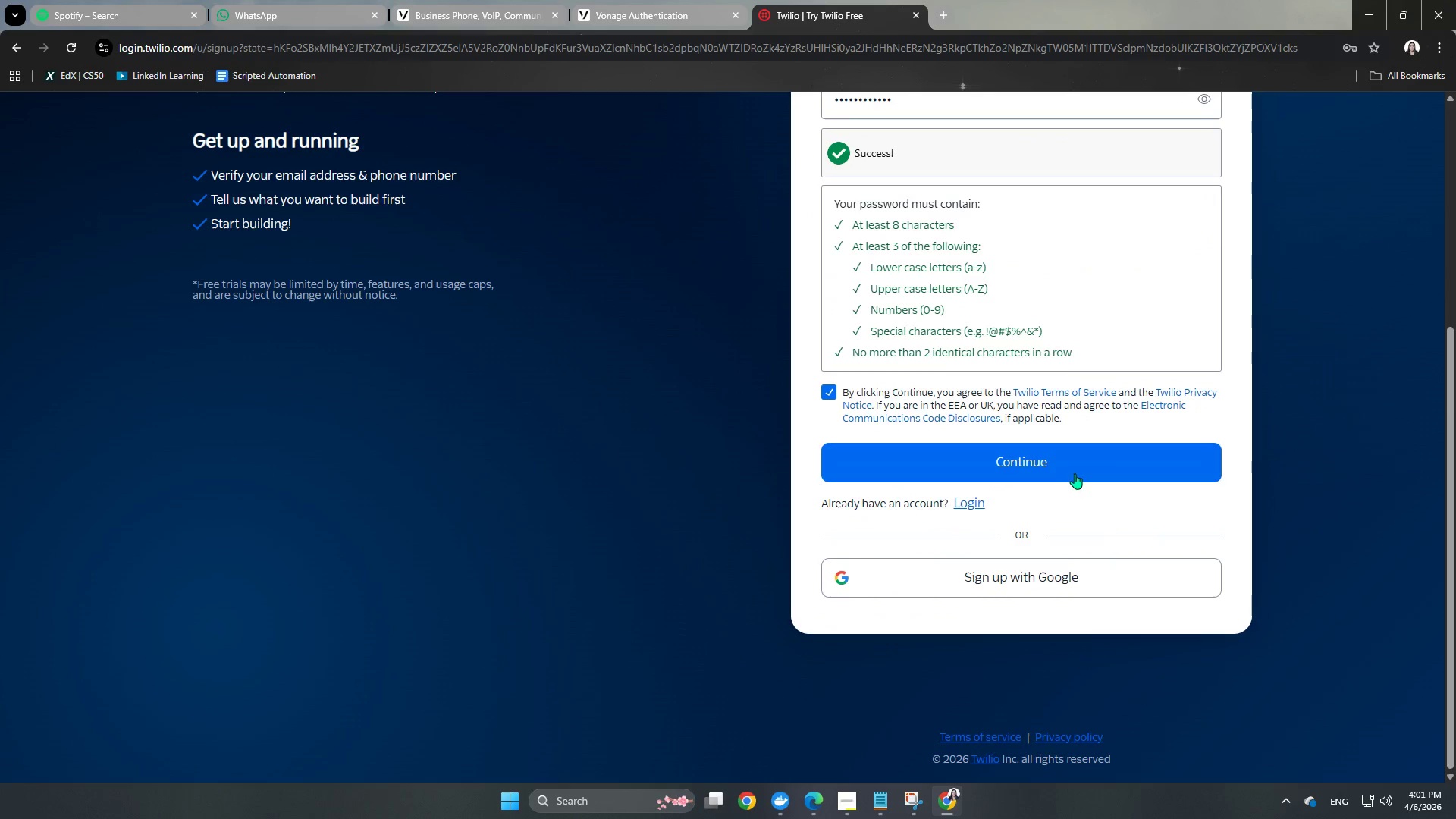 
left_click([1078, 467])
 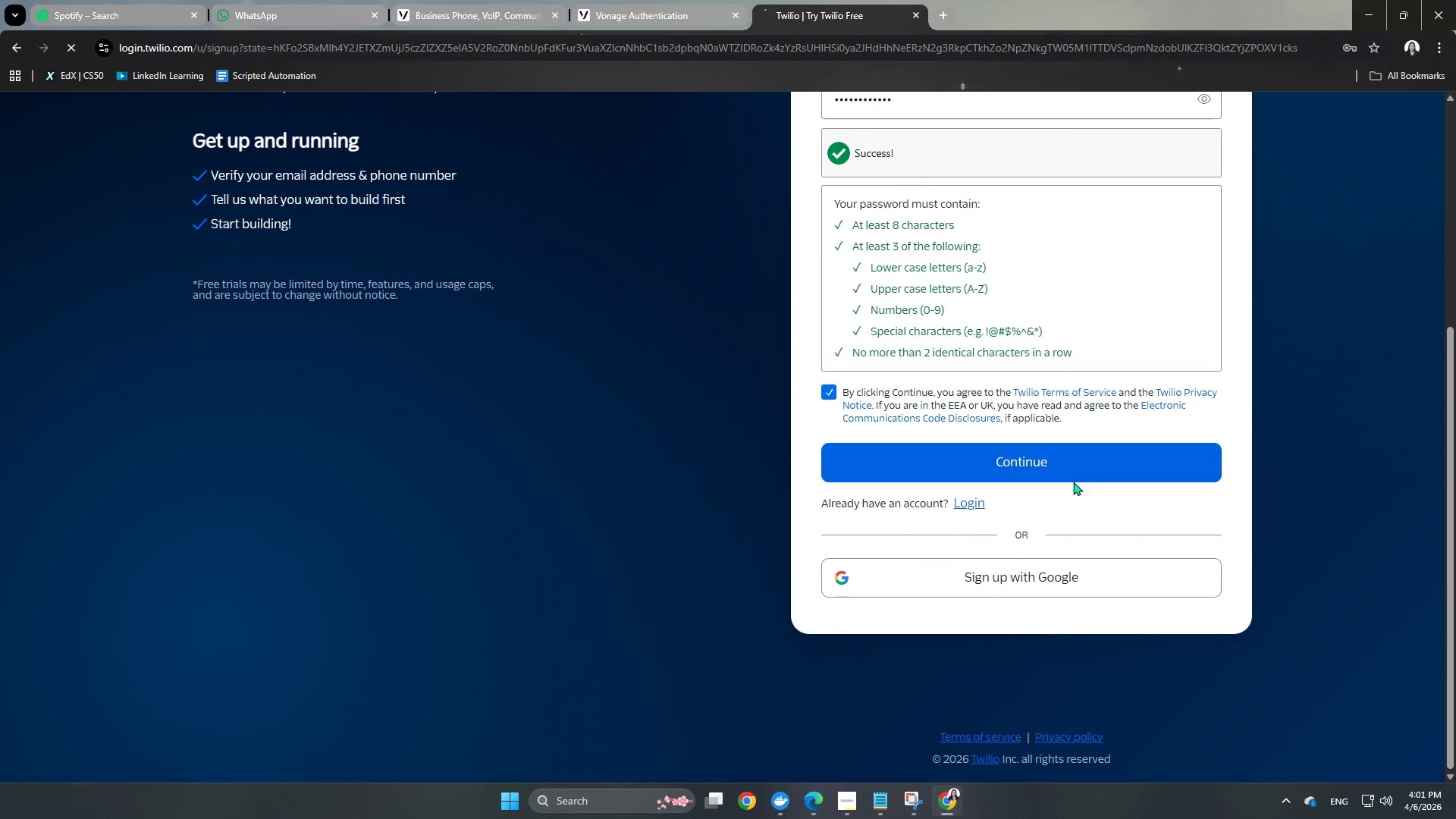 
scroll: coordinate [1071, 492], scroll_direction: up, amount: 7.0
 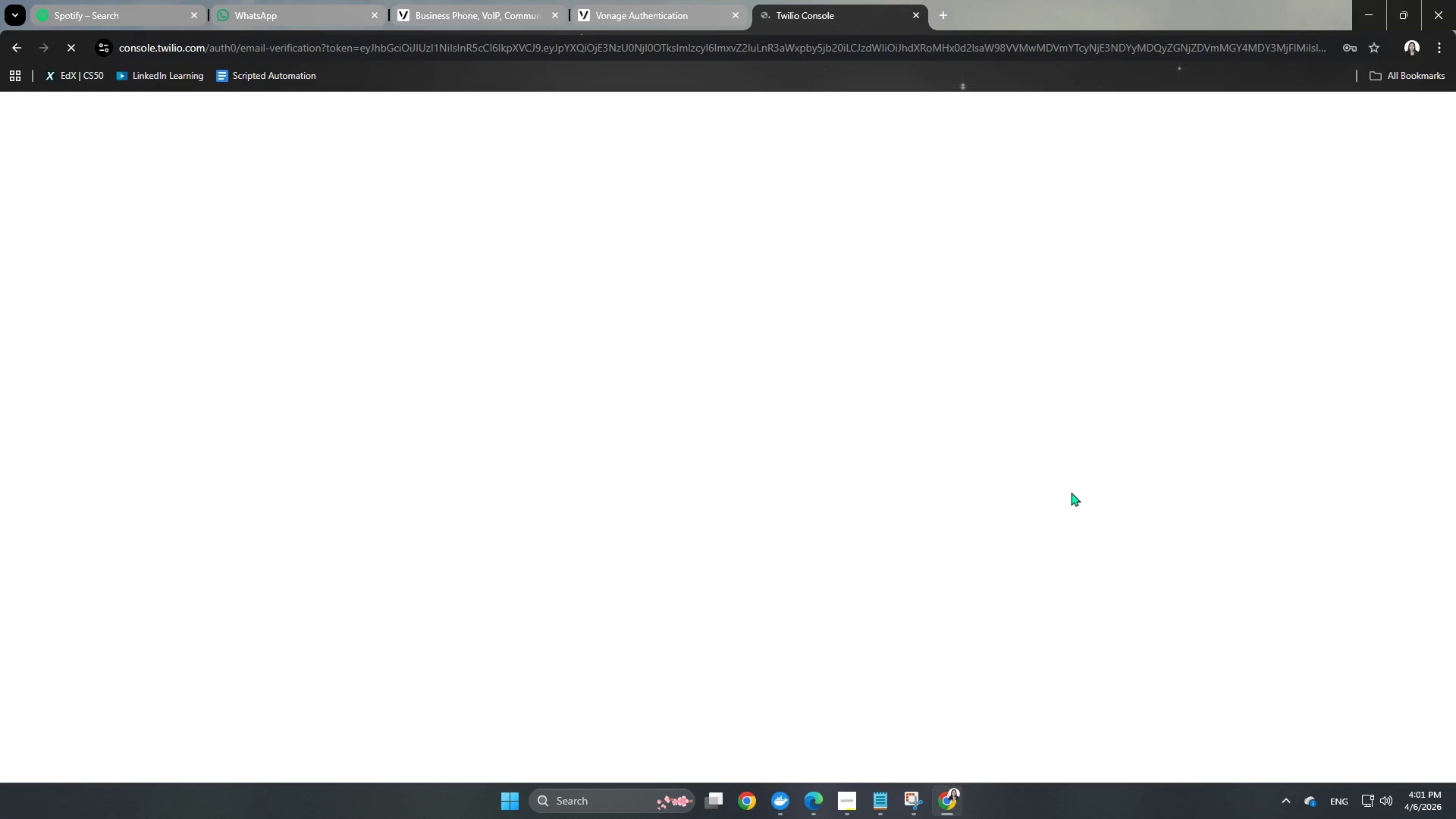 
wait(9.3)
 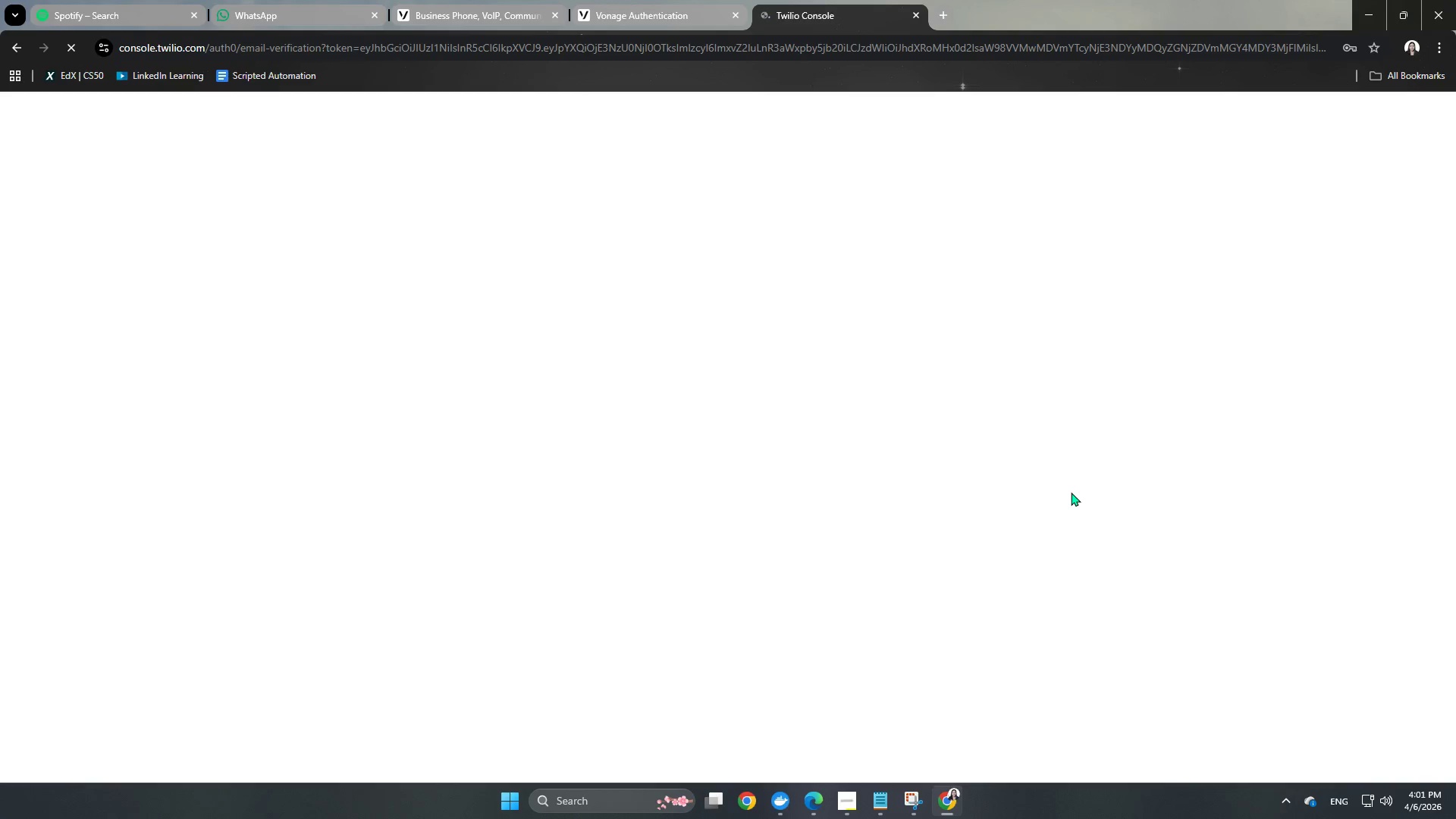 
left_click([1262, 289])
 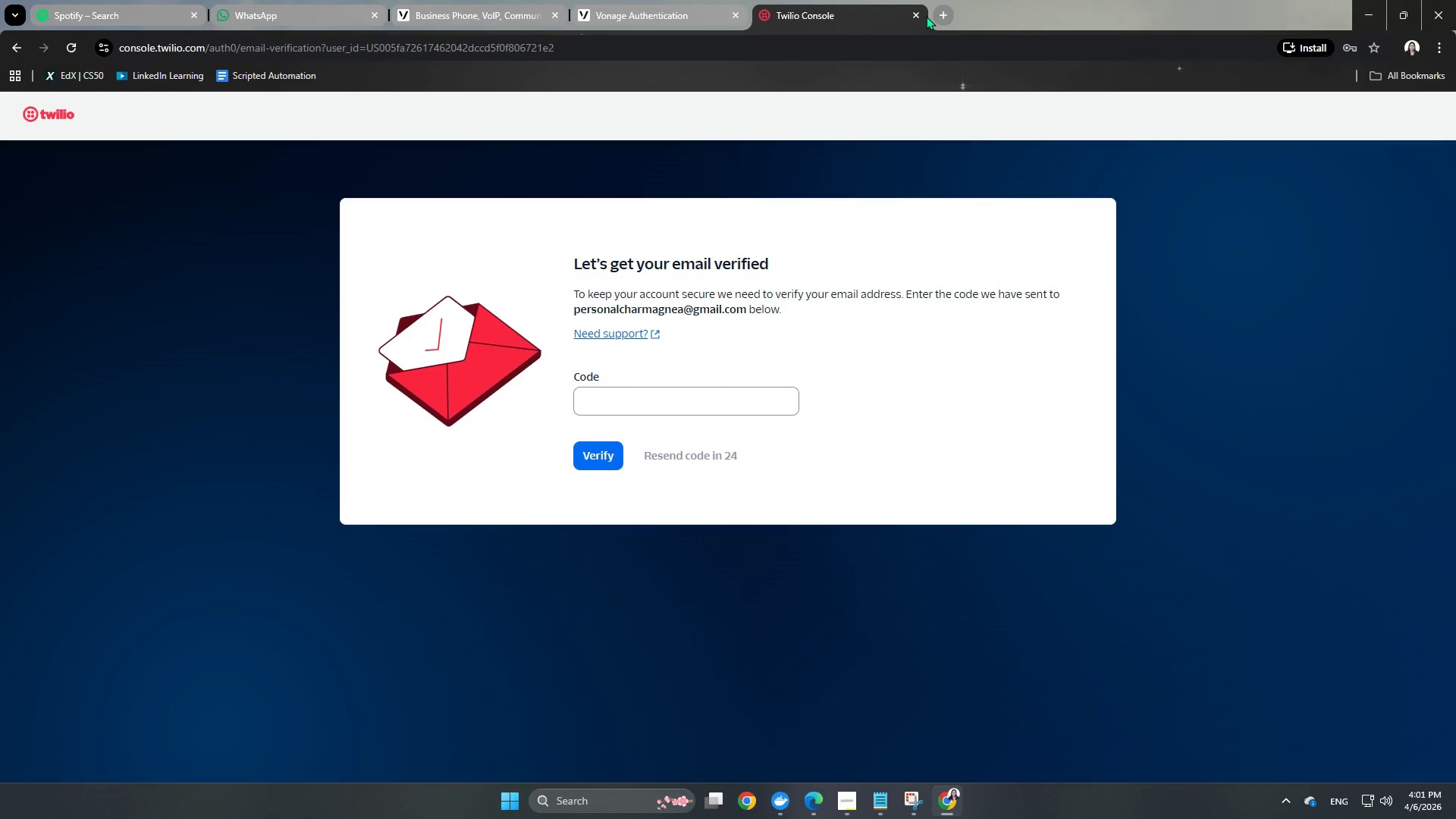 
left_click([949, 12])
 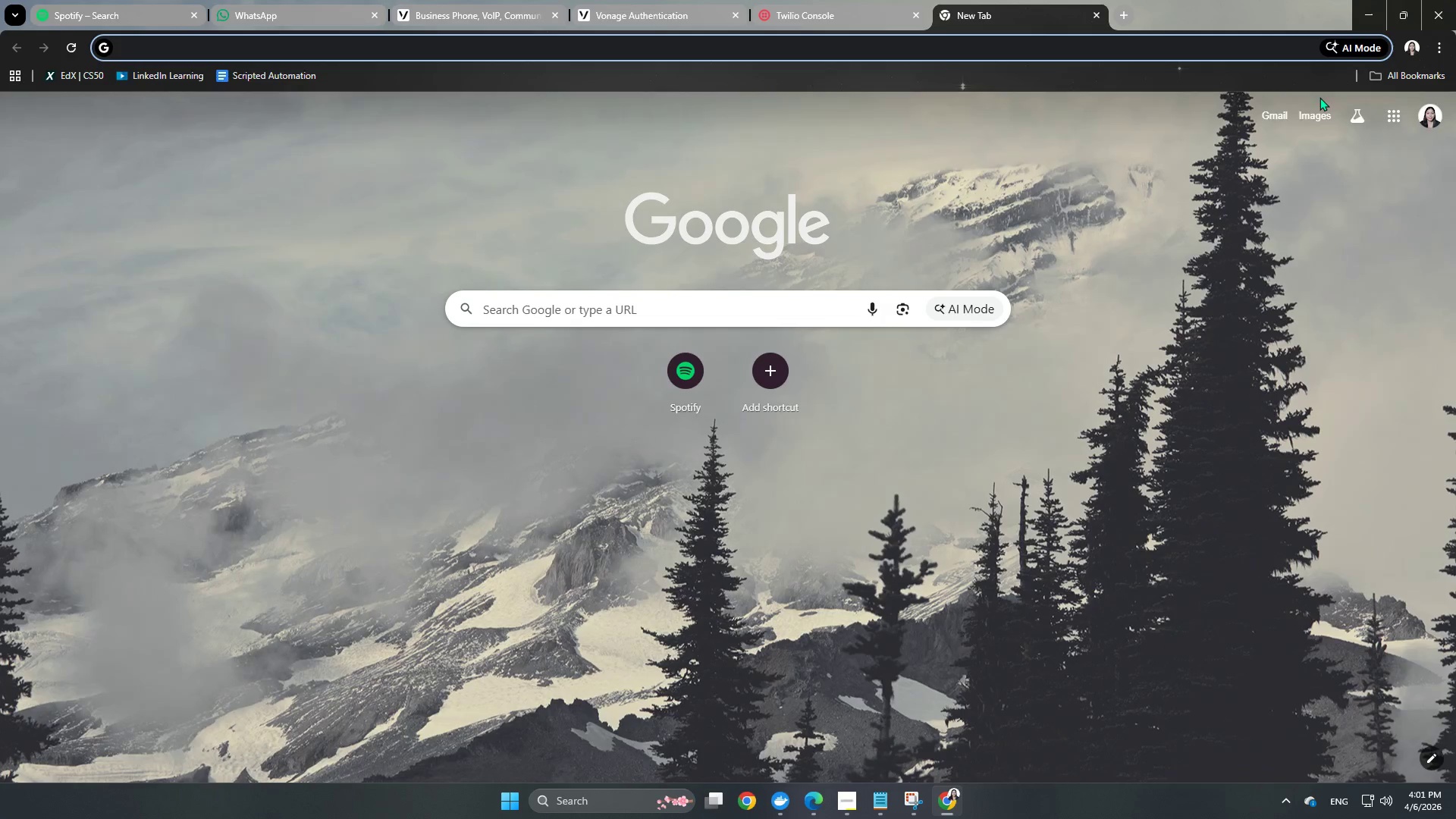 
left_click([1282, 114])
 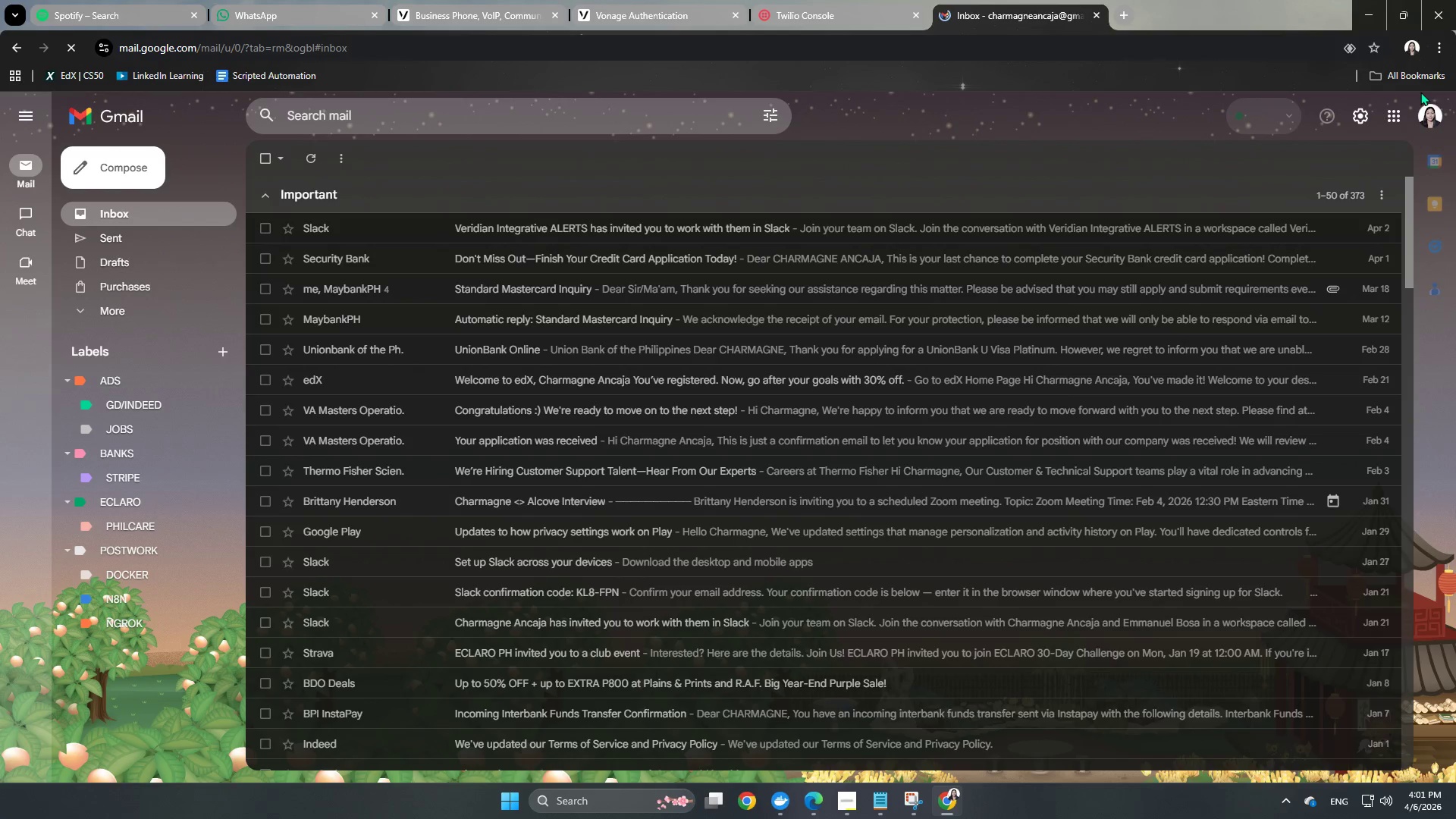 
wait(6.16)
 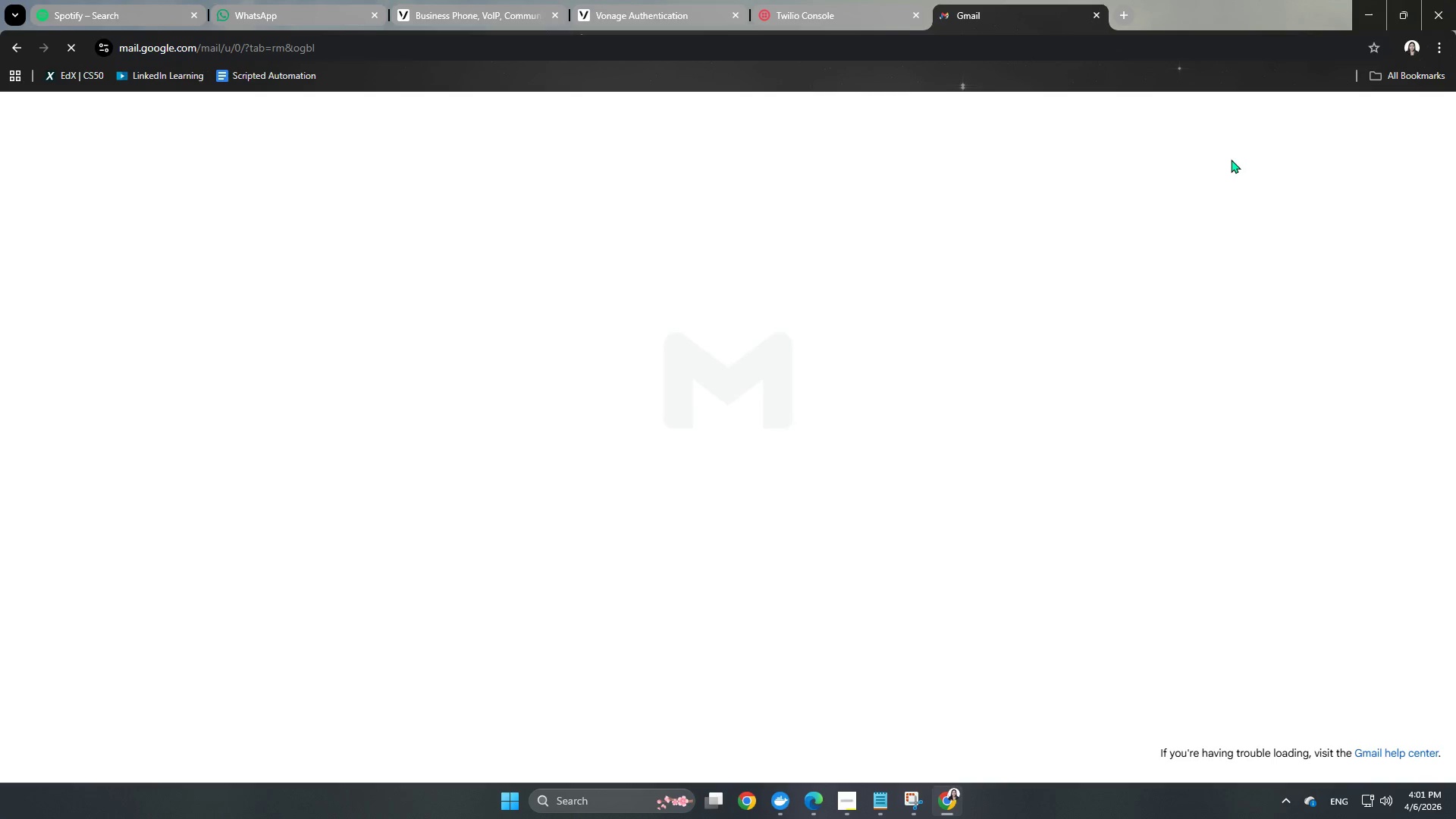 
left_click_drag(start_coordinate=[1446, 115], to_coordinate=[1437, 115])
 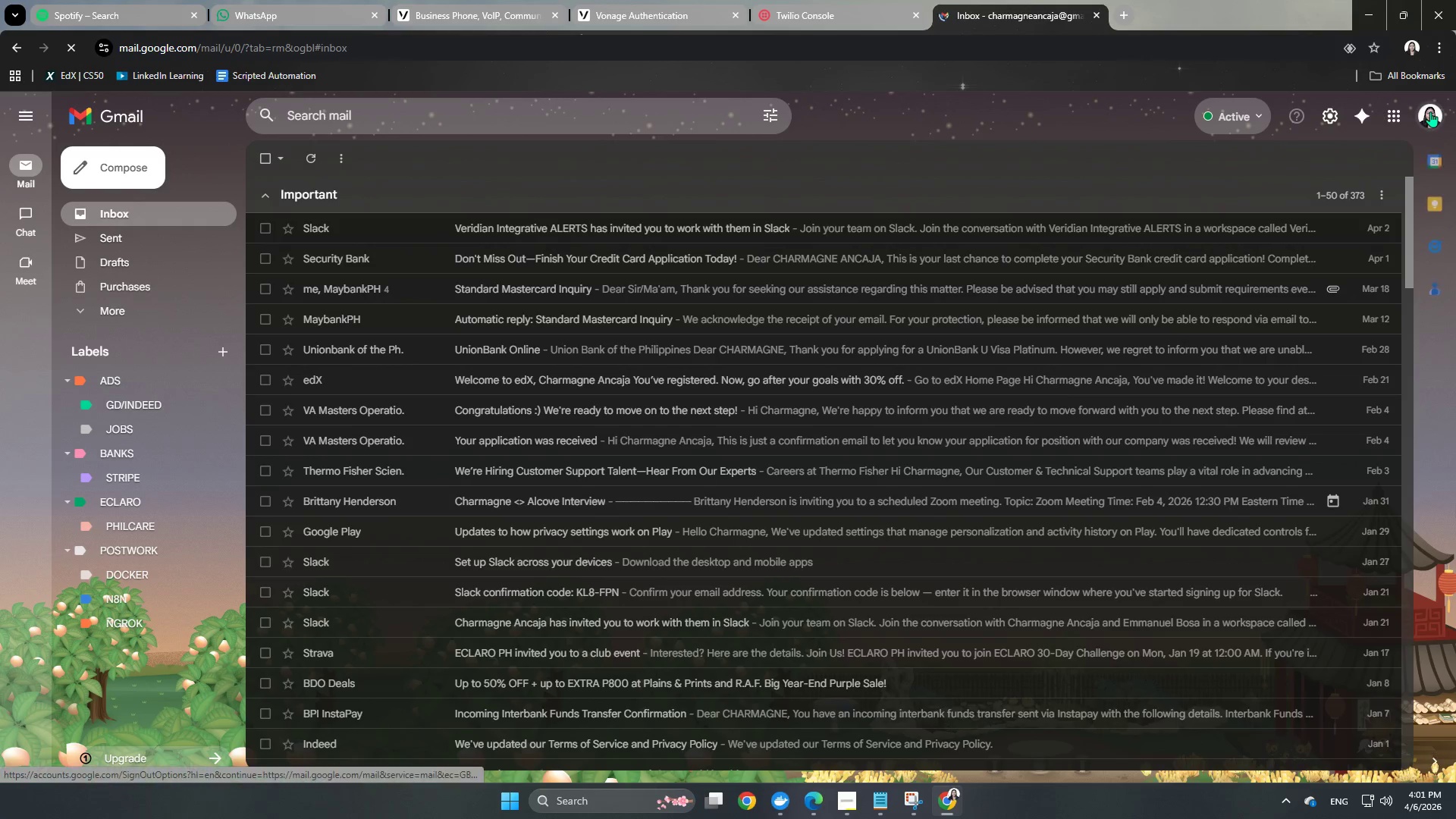 
double_click([1430, 111])
 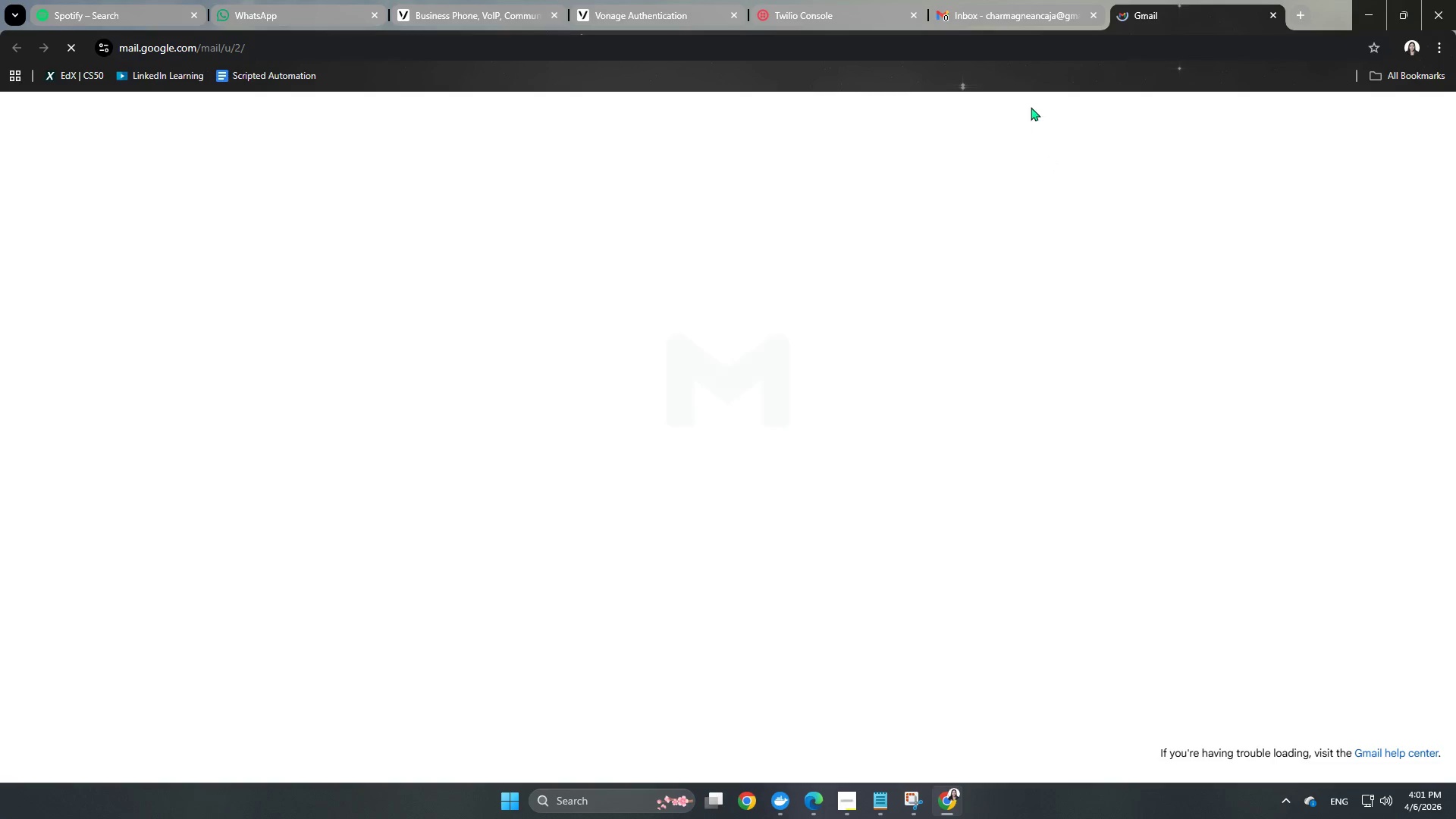 
left_click([1093, 11])
 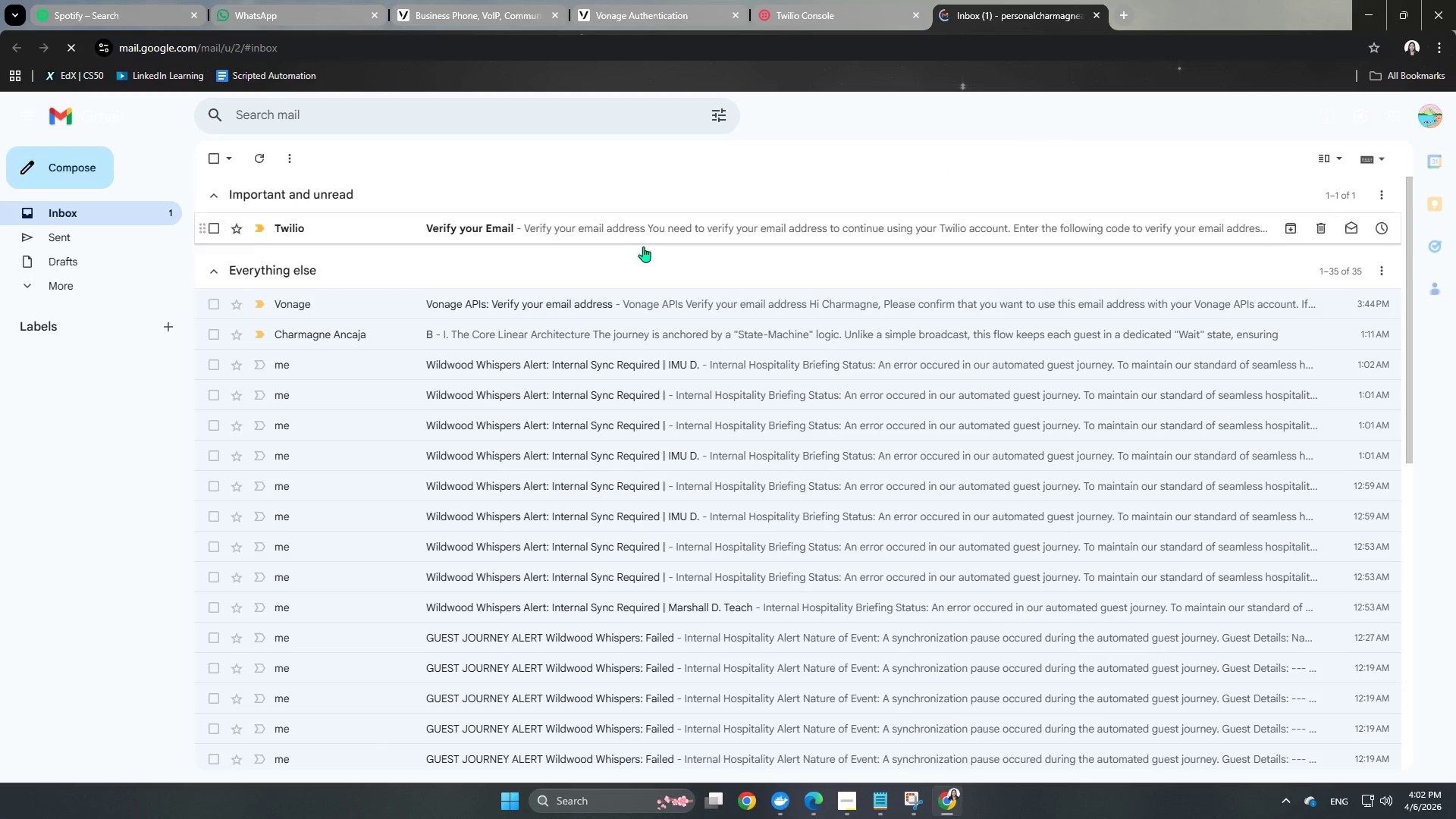 
left_click([628, 228])
 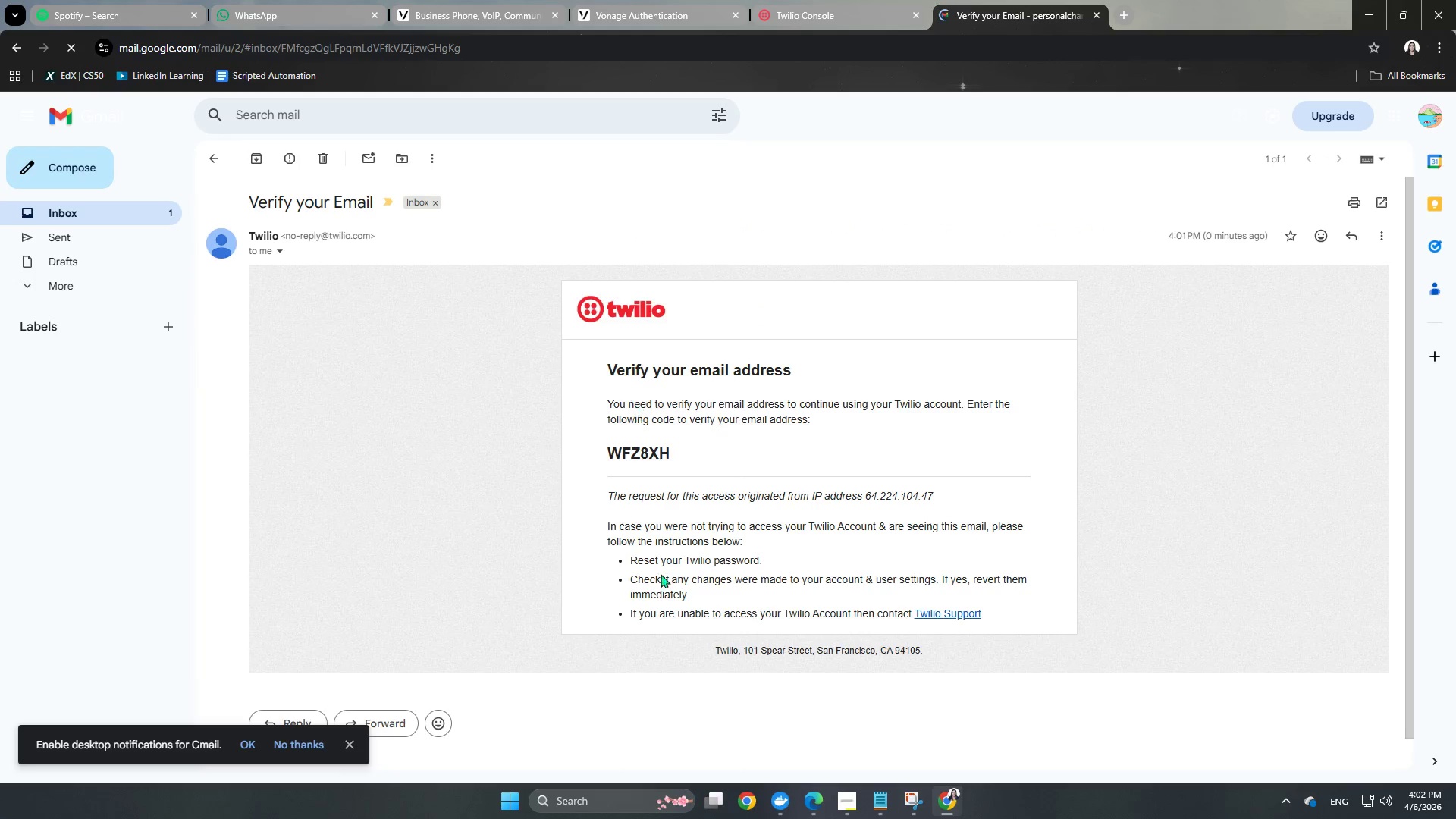 
left_click_drag(start_coordinate=[685, 451], to_coordinate=[610, 457])
 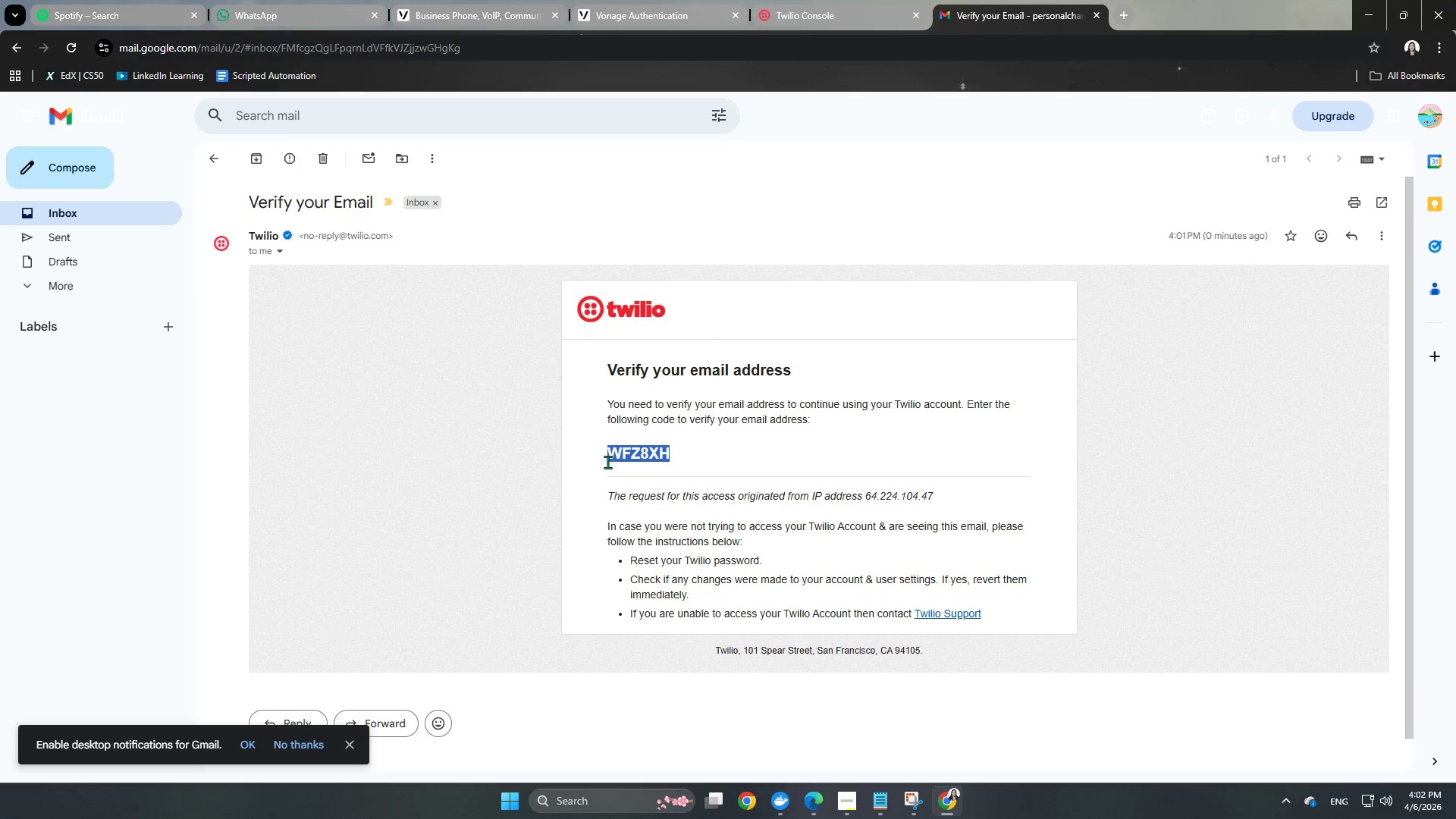 
key(Control+C)
 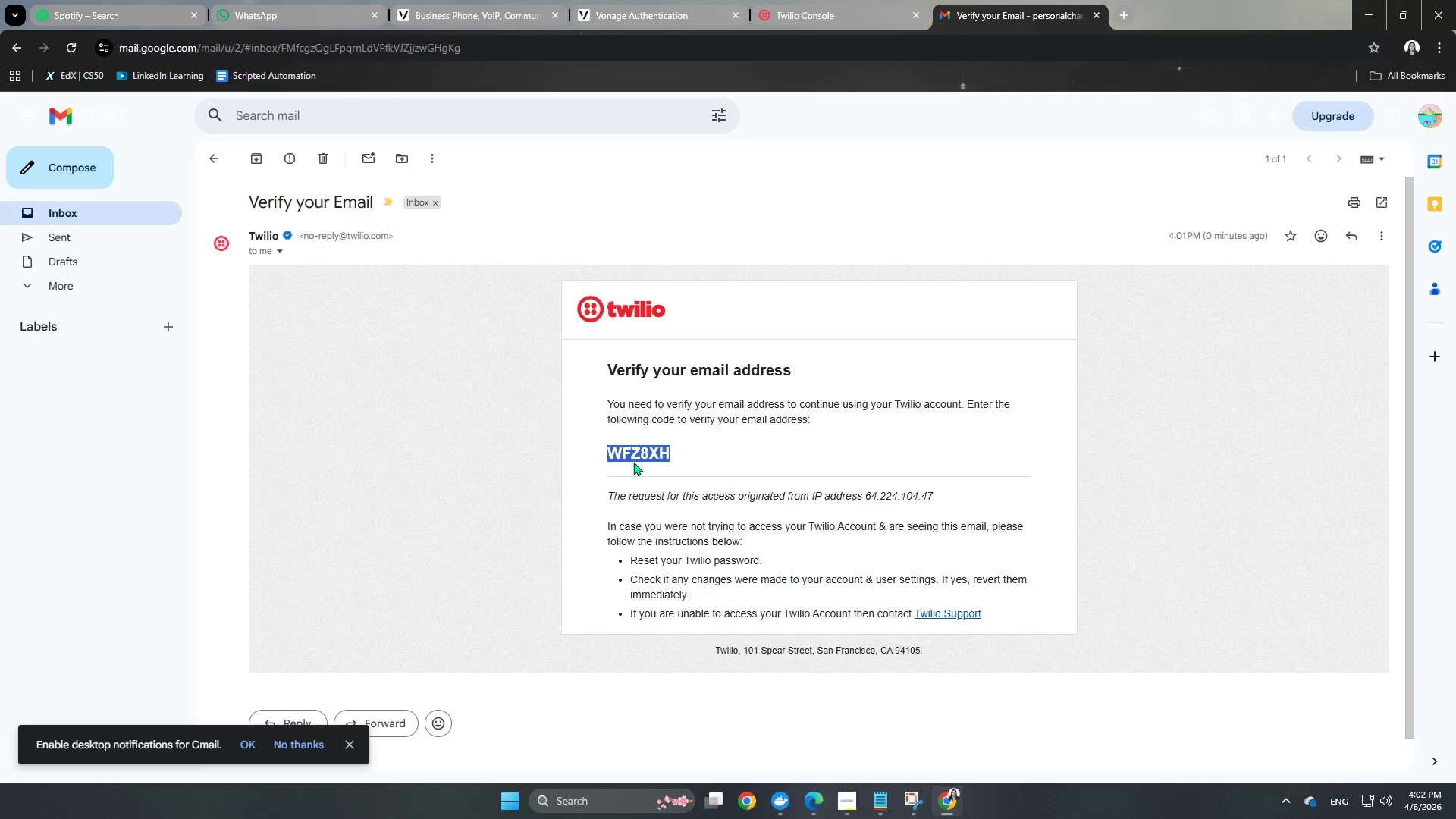 
key(Control+ControlLeft)
 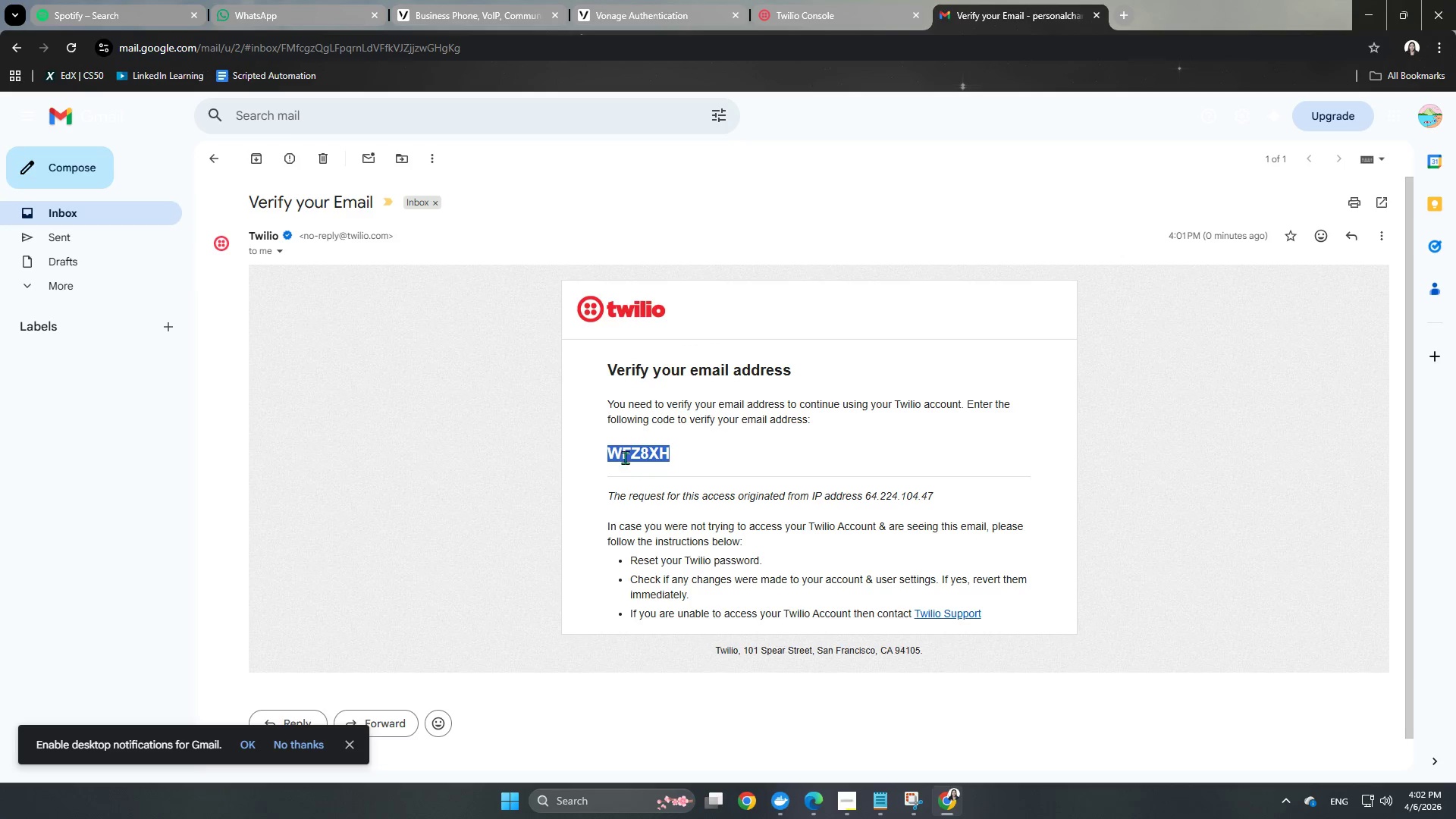 
key(Control+C)
 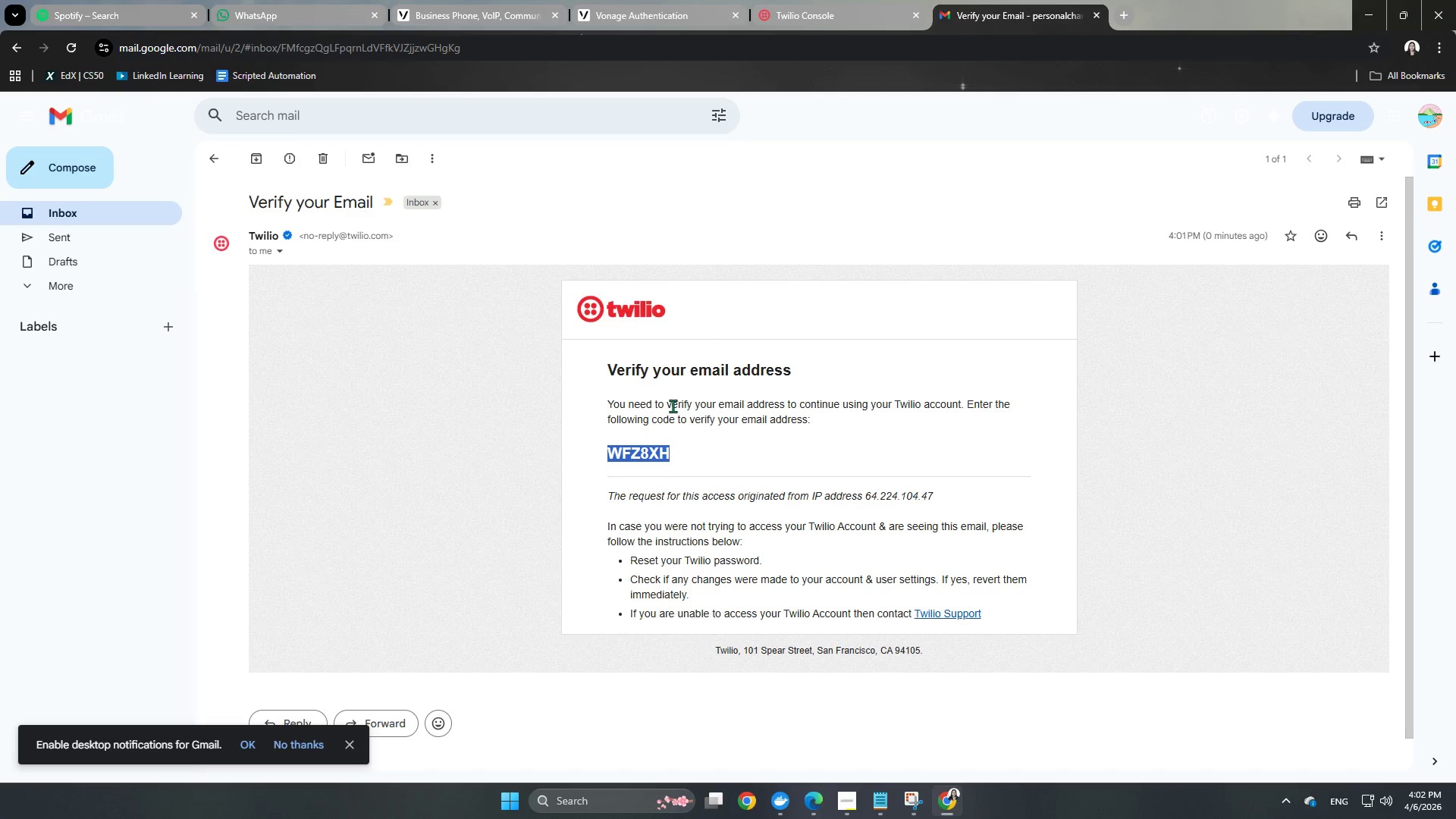 
key(Control+ControlLeft)
 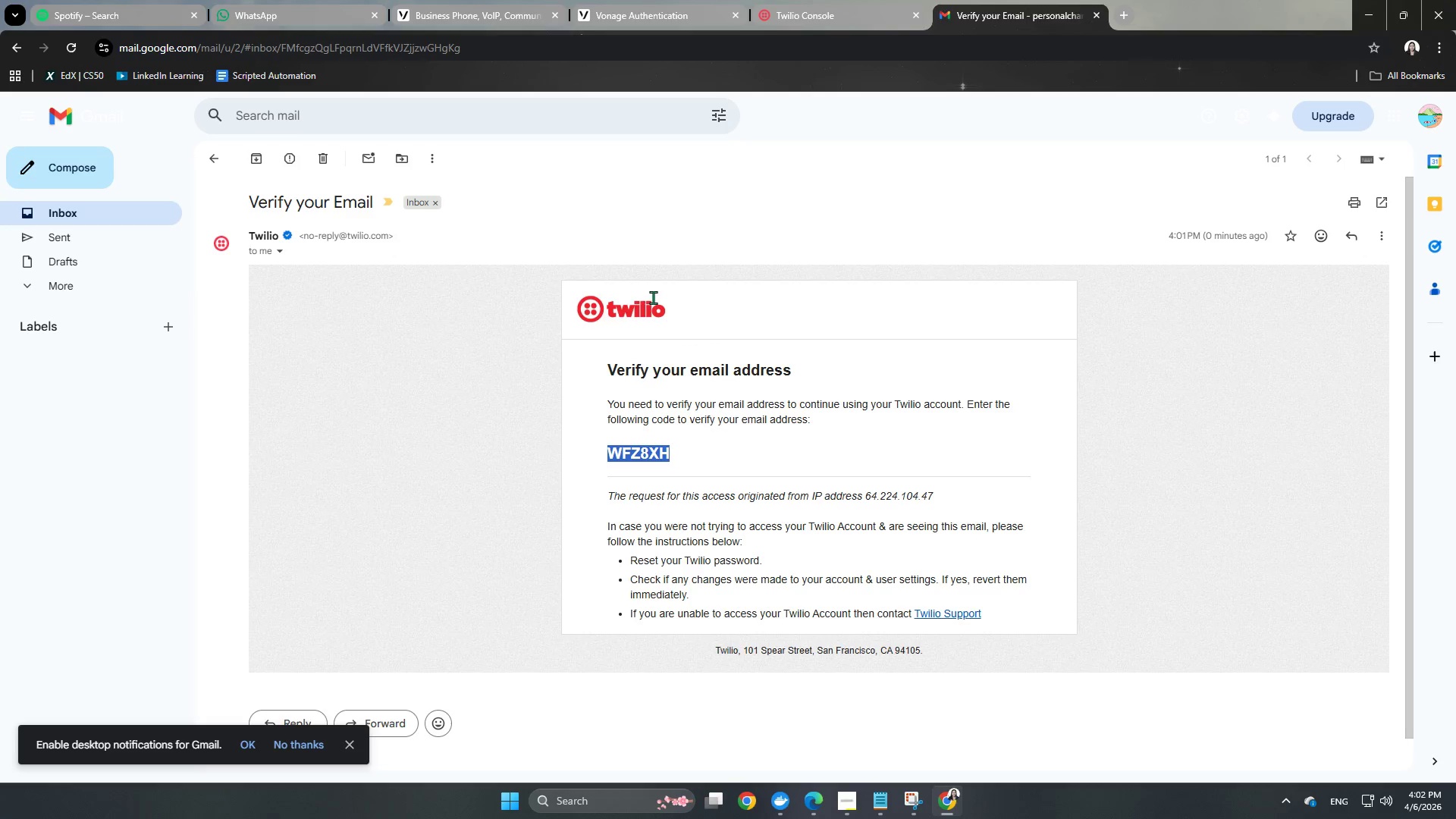 
key(Control+C)
 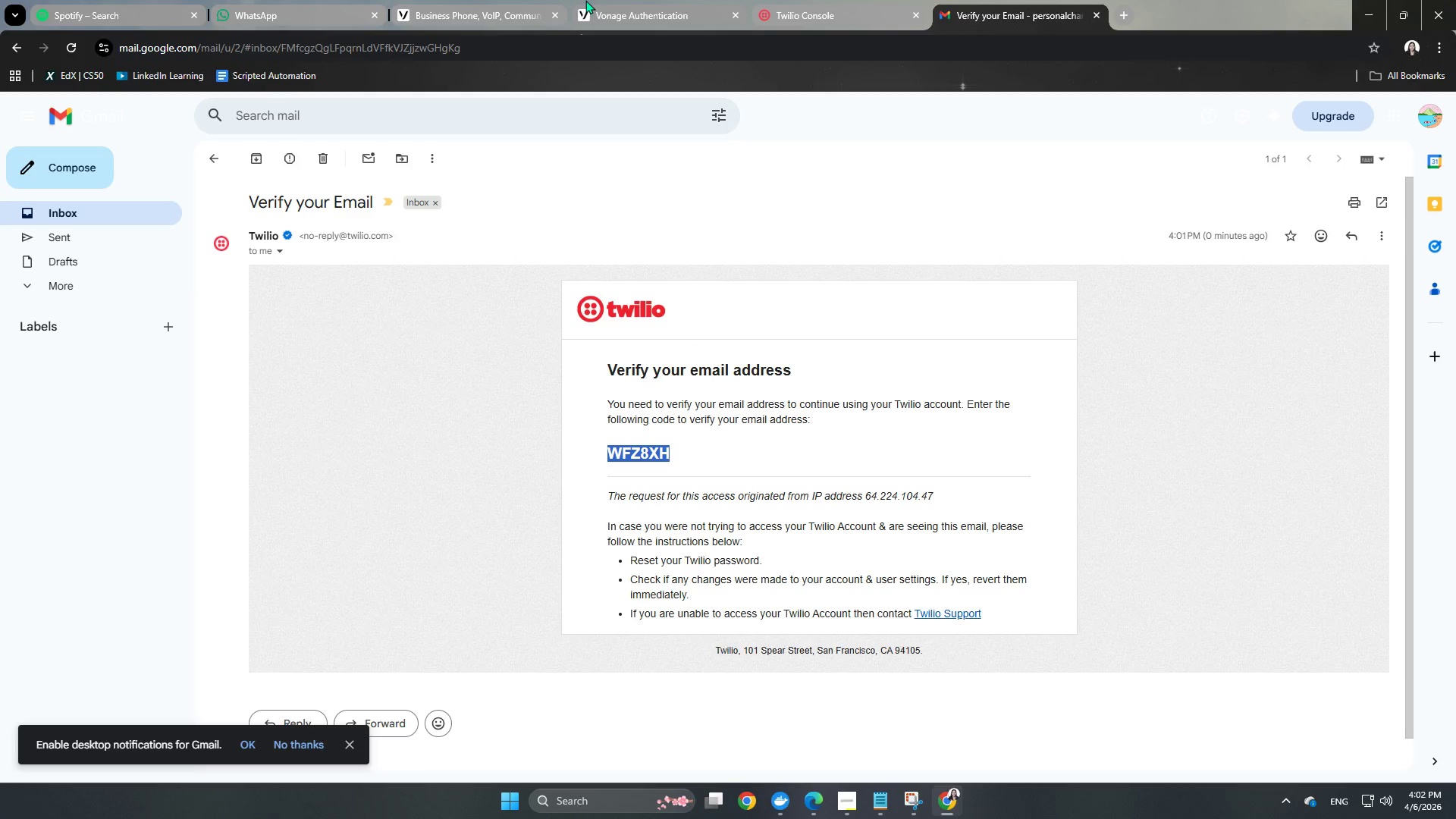 
key(Control+C)
 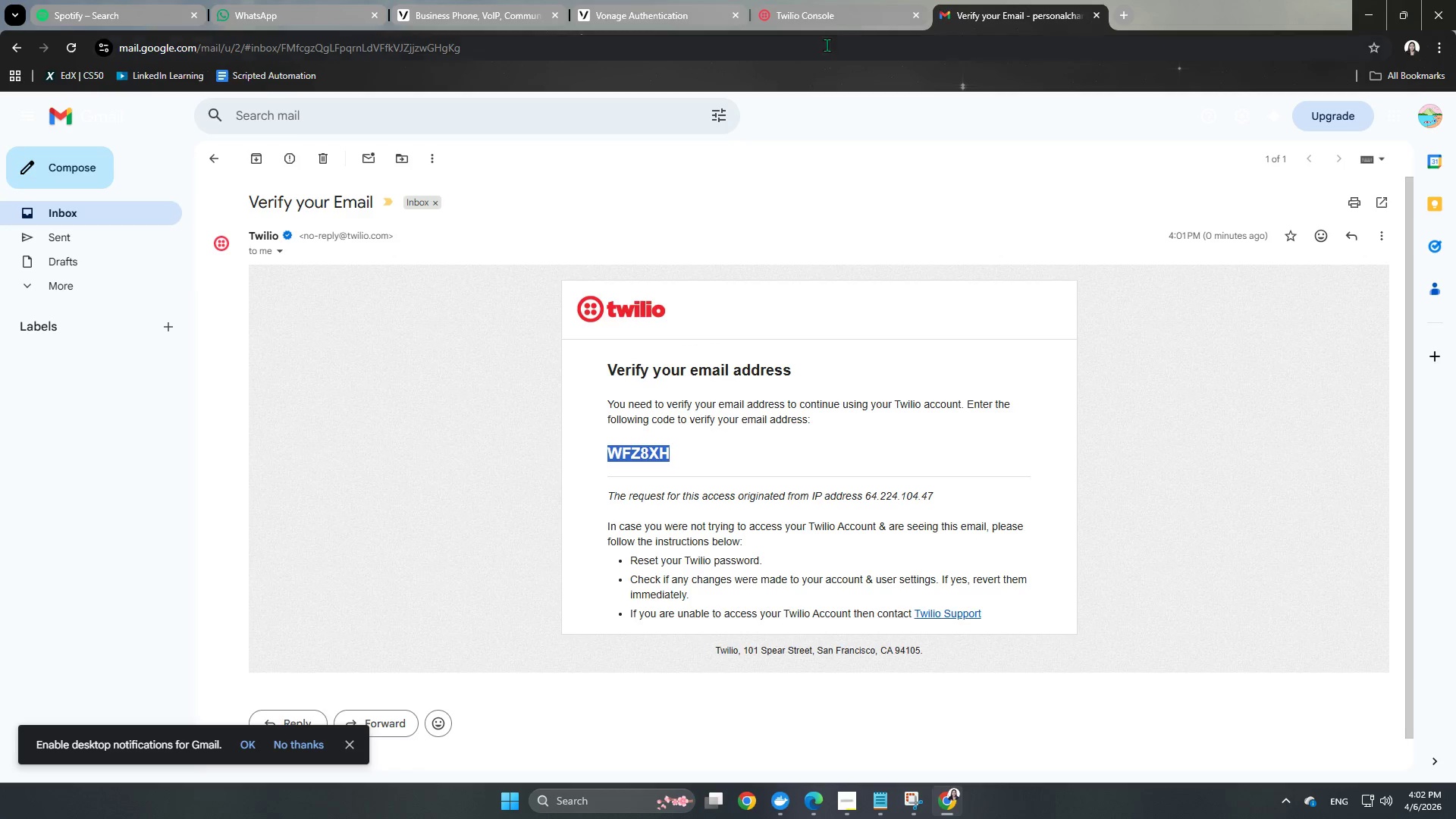 
left_click([836, 17])
 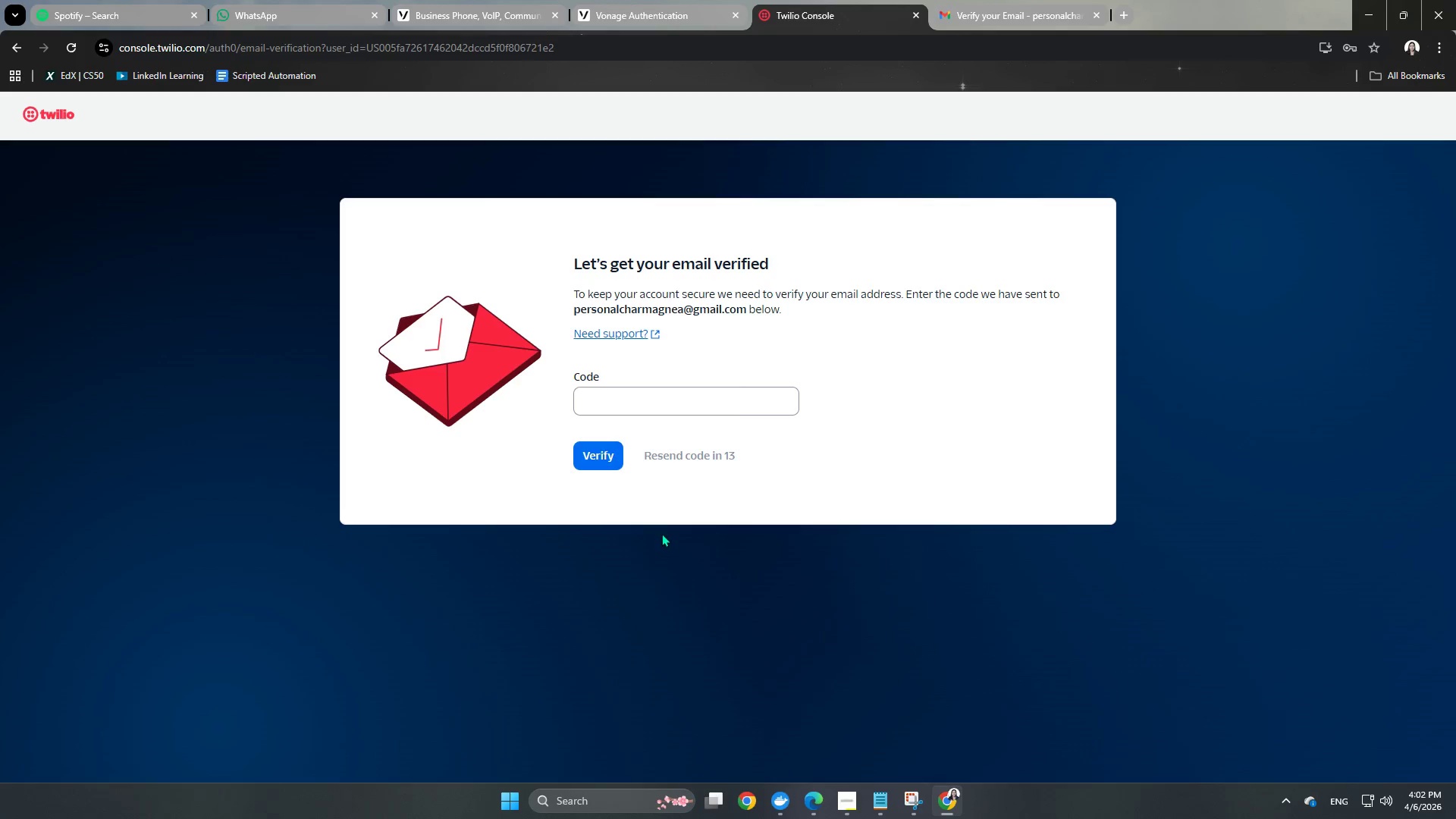 
key(Control+V)
 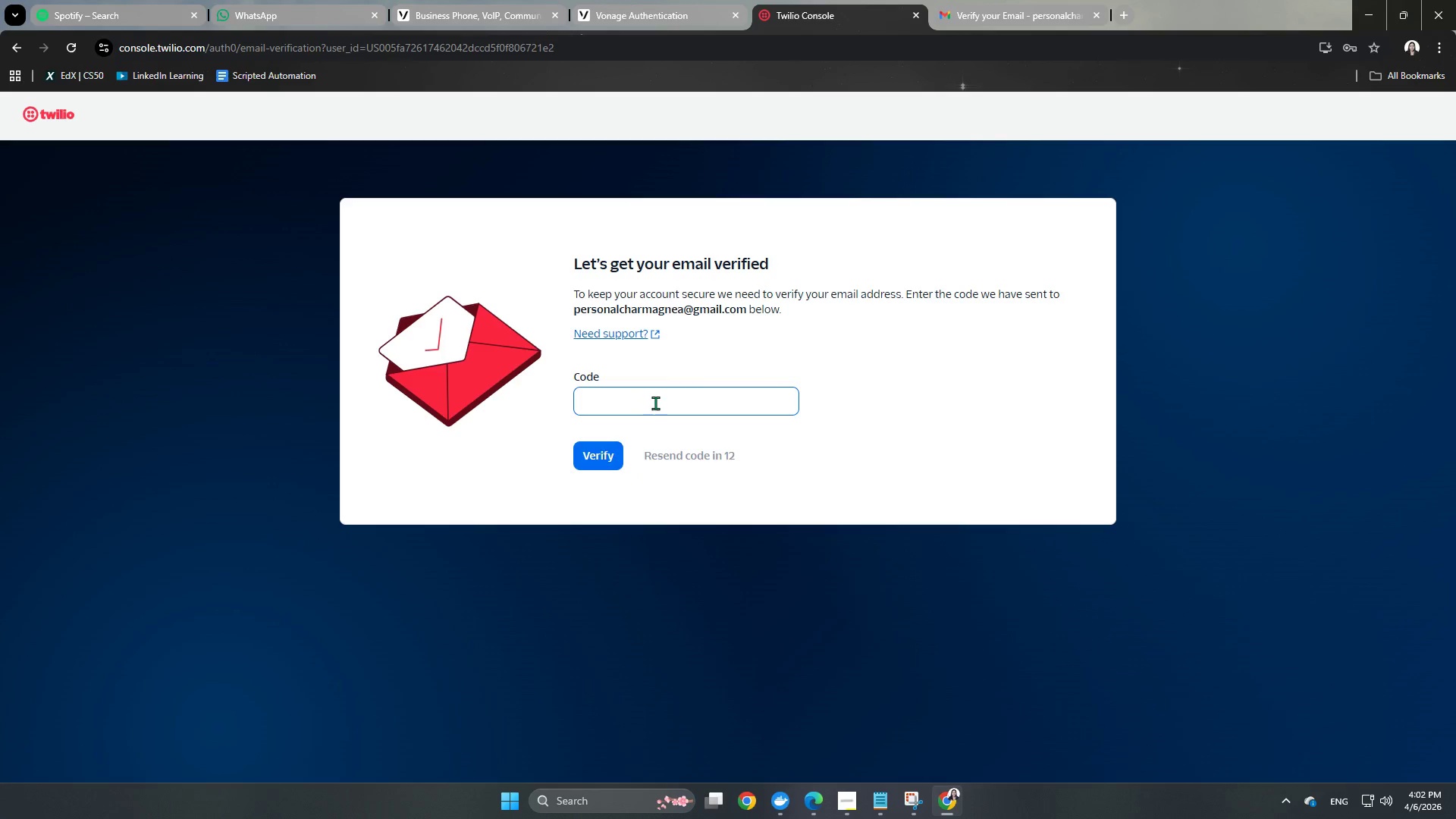 
left_click([655, 403])
 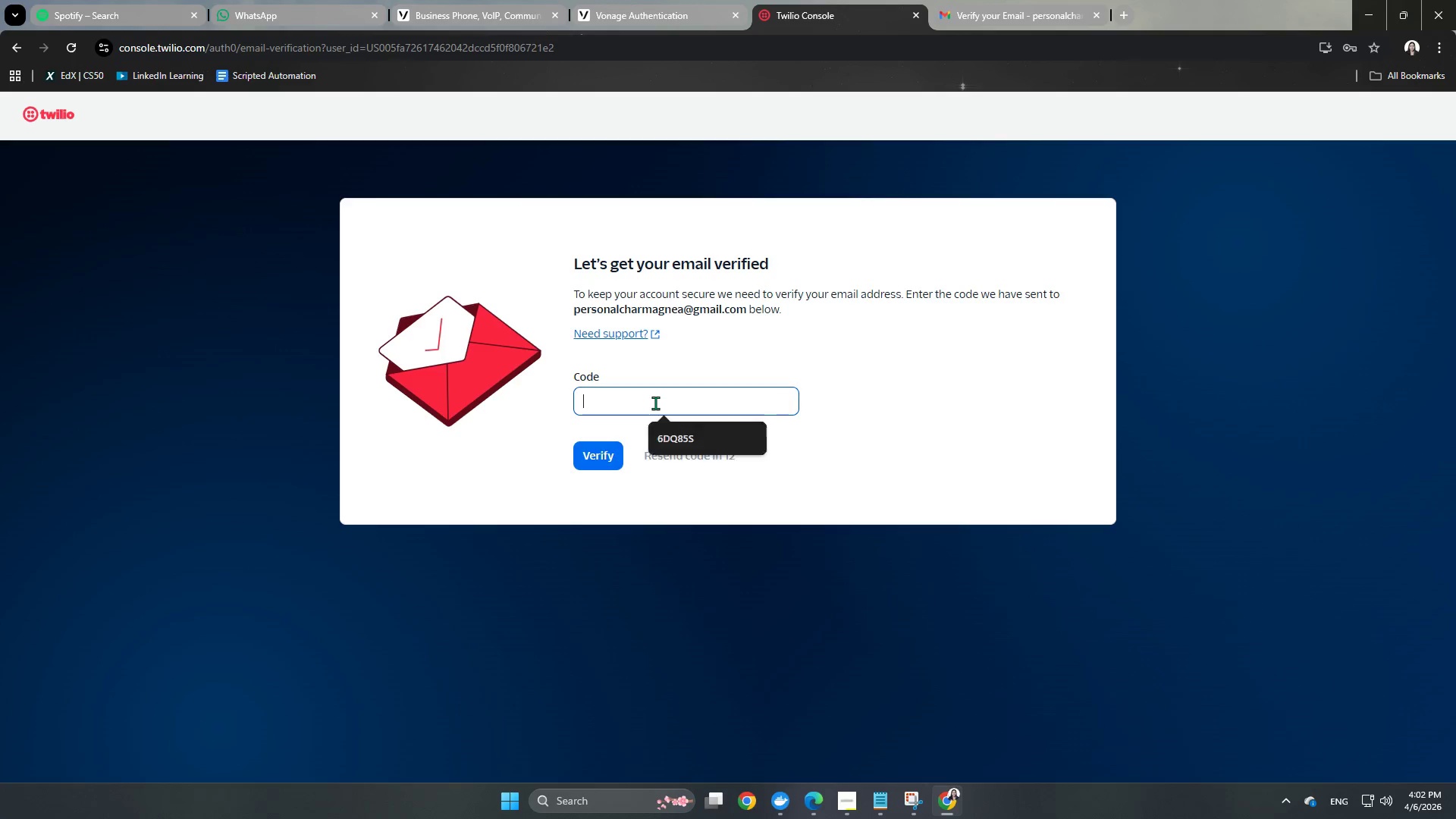 
key(Control+V)
 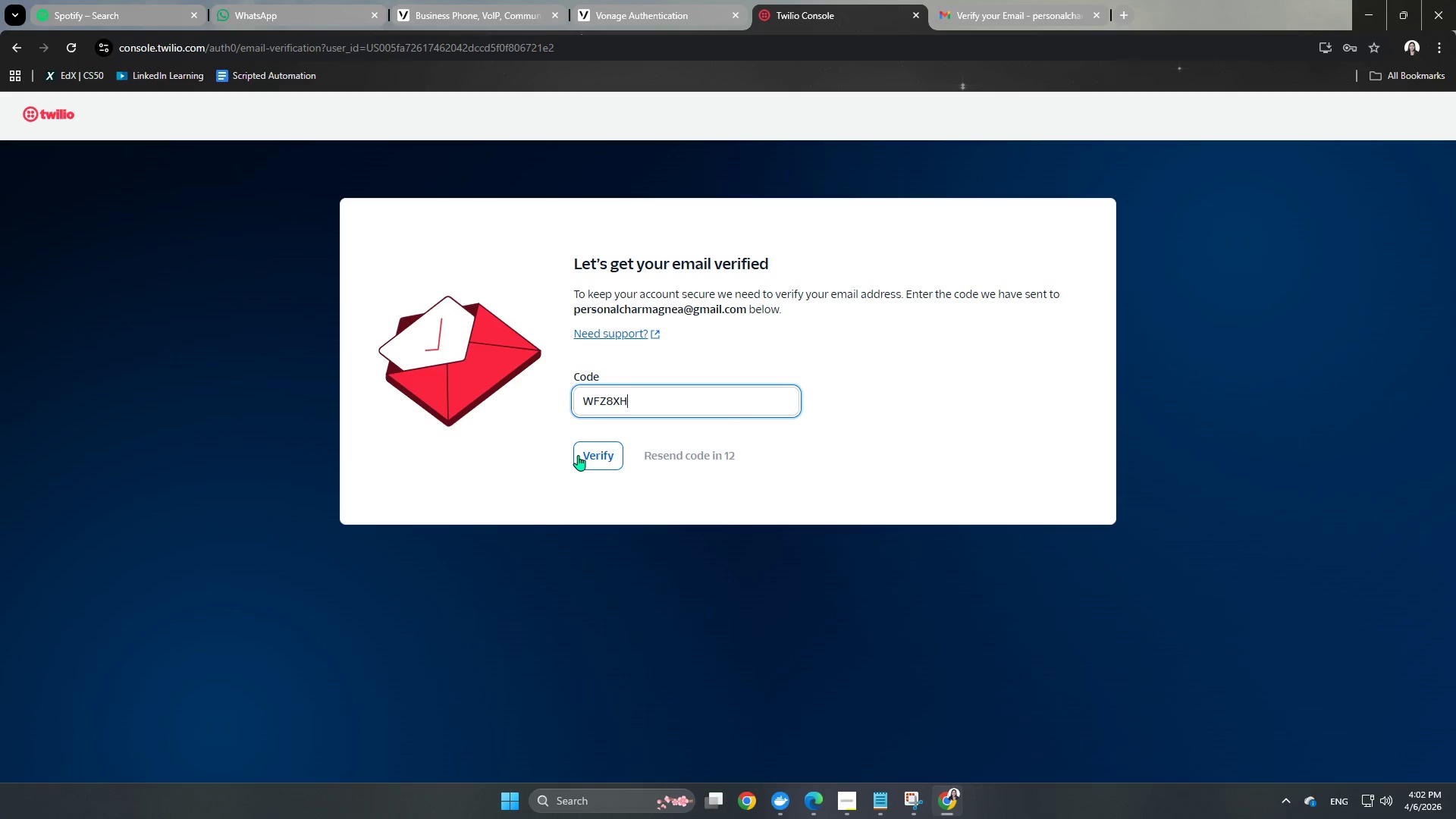 
left_click([588, 457])
 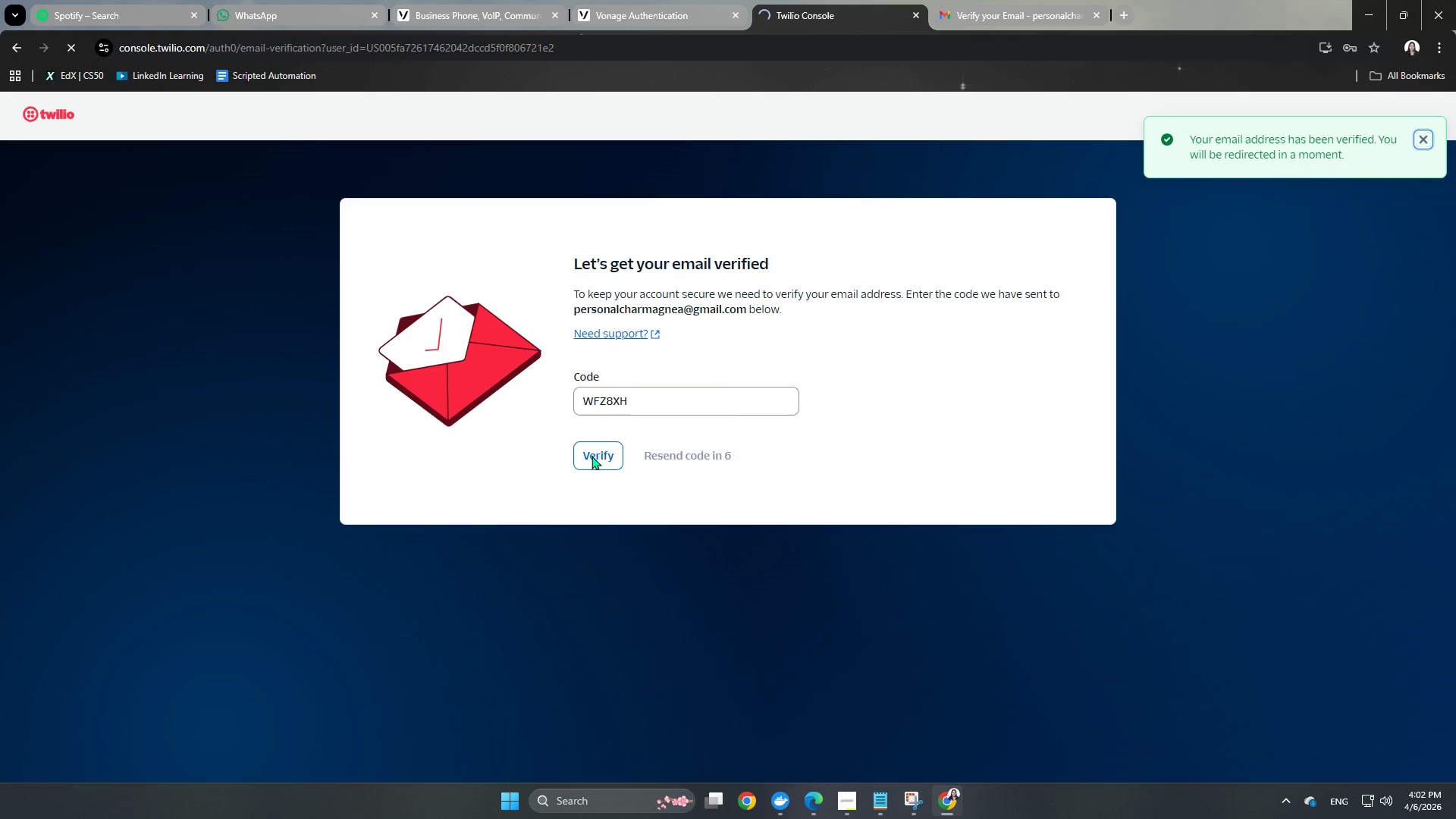 
wait(10.27)
 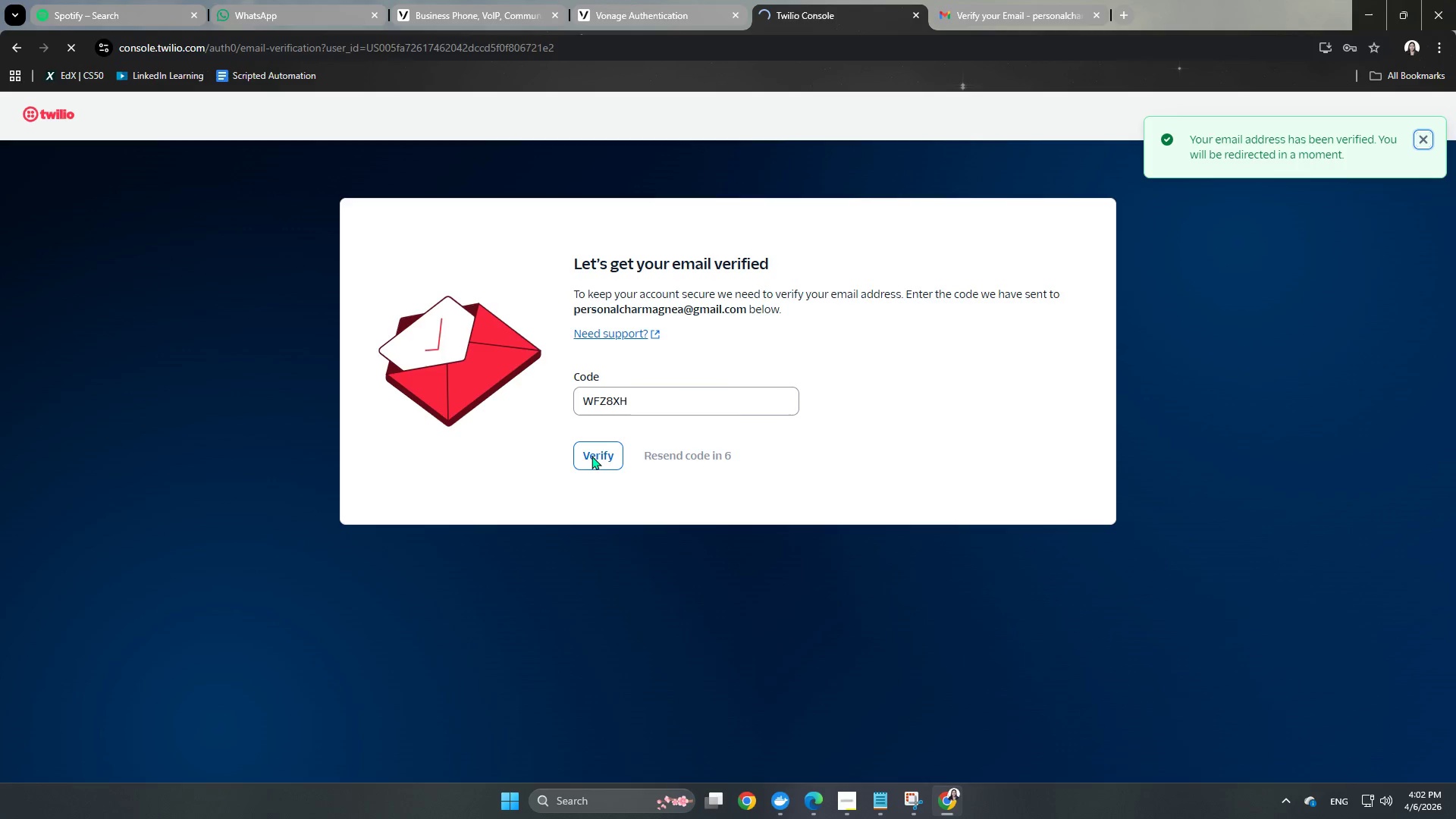 
left_click([856, 497])
 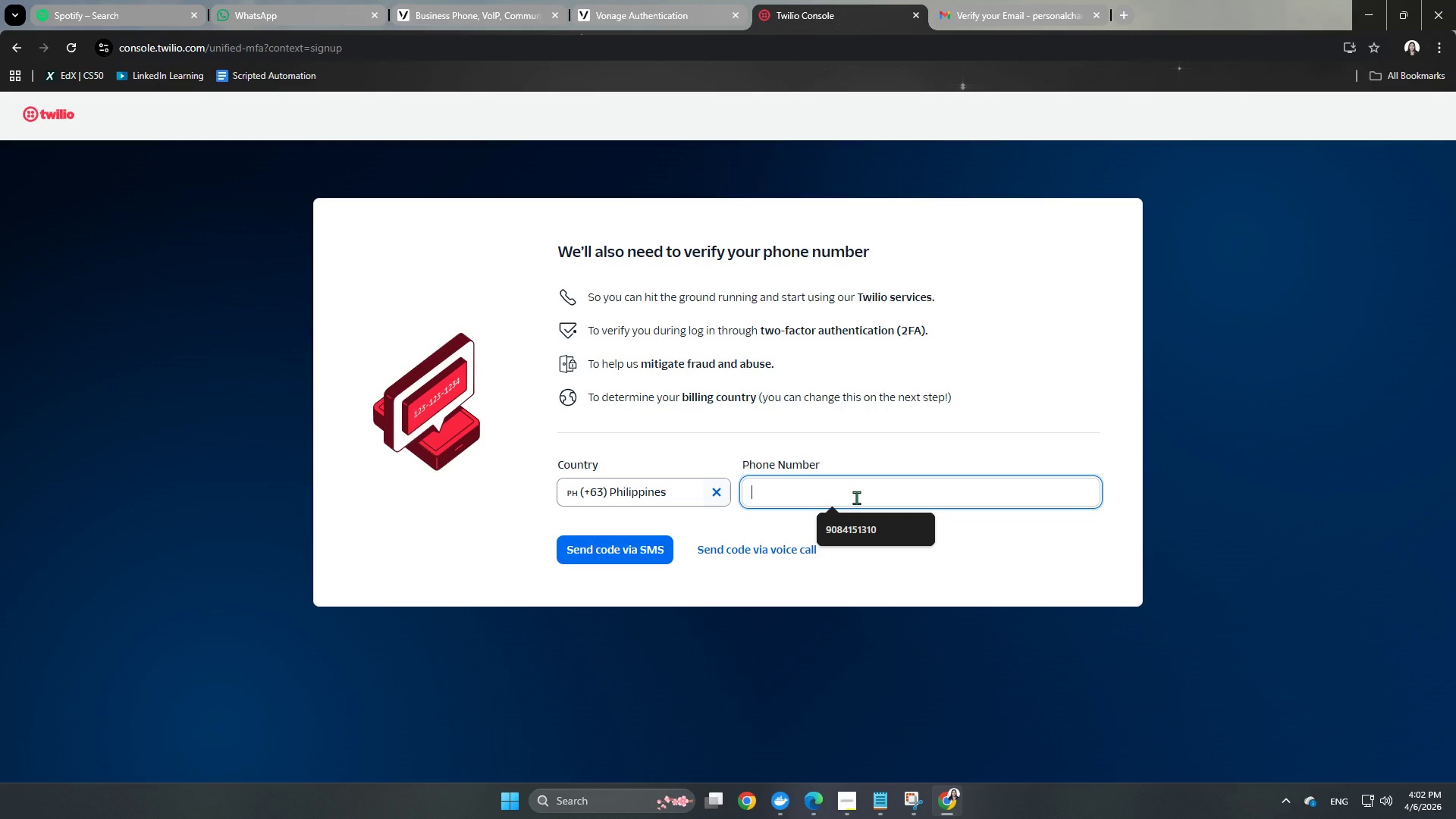 
key(Numpad9)
 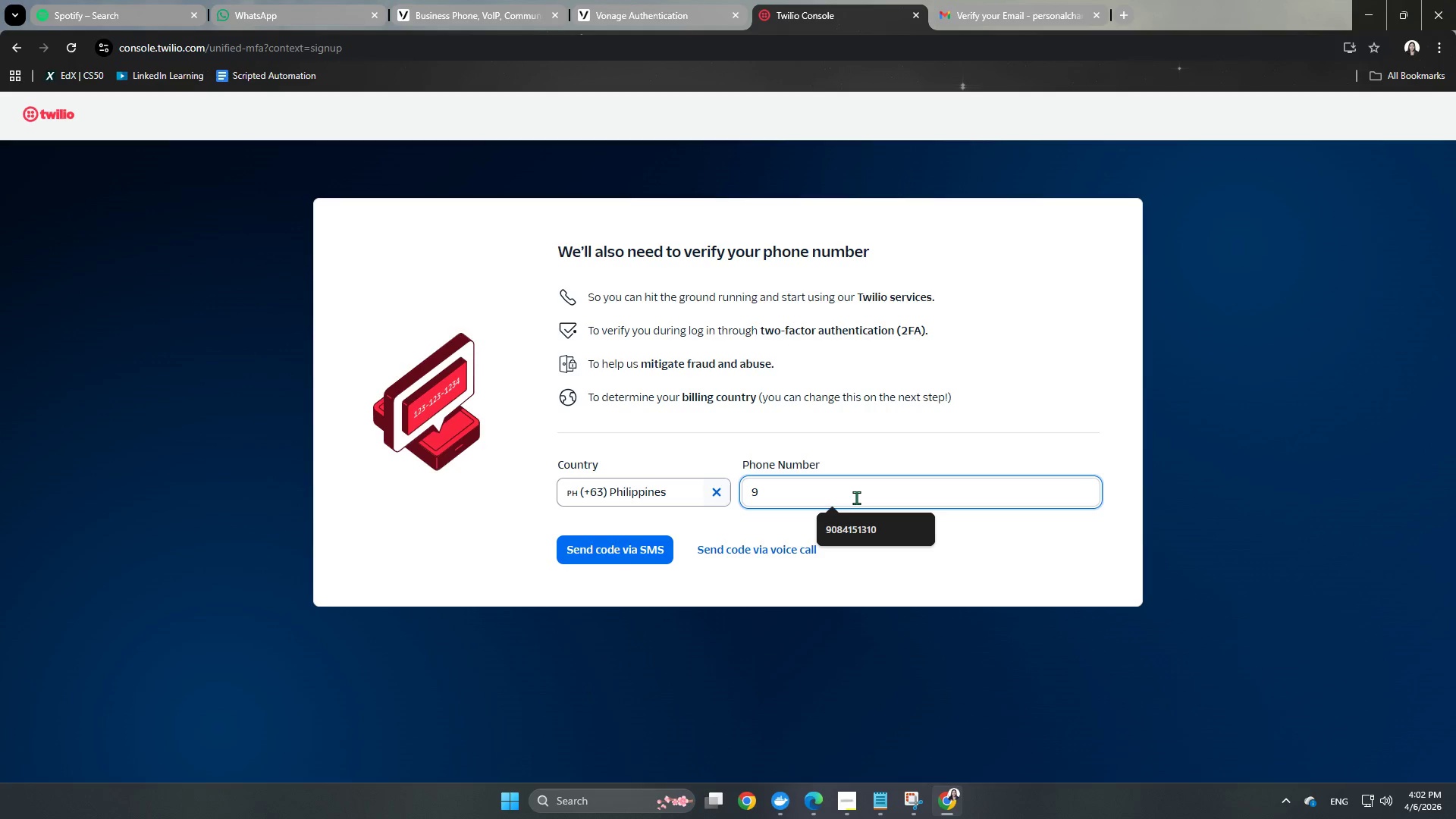 
key(Numpad1)
 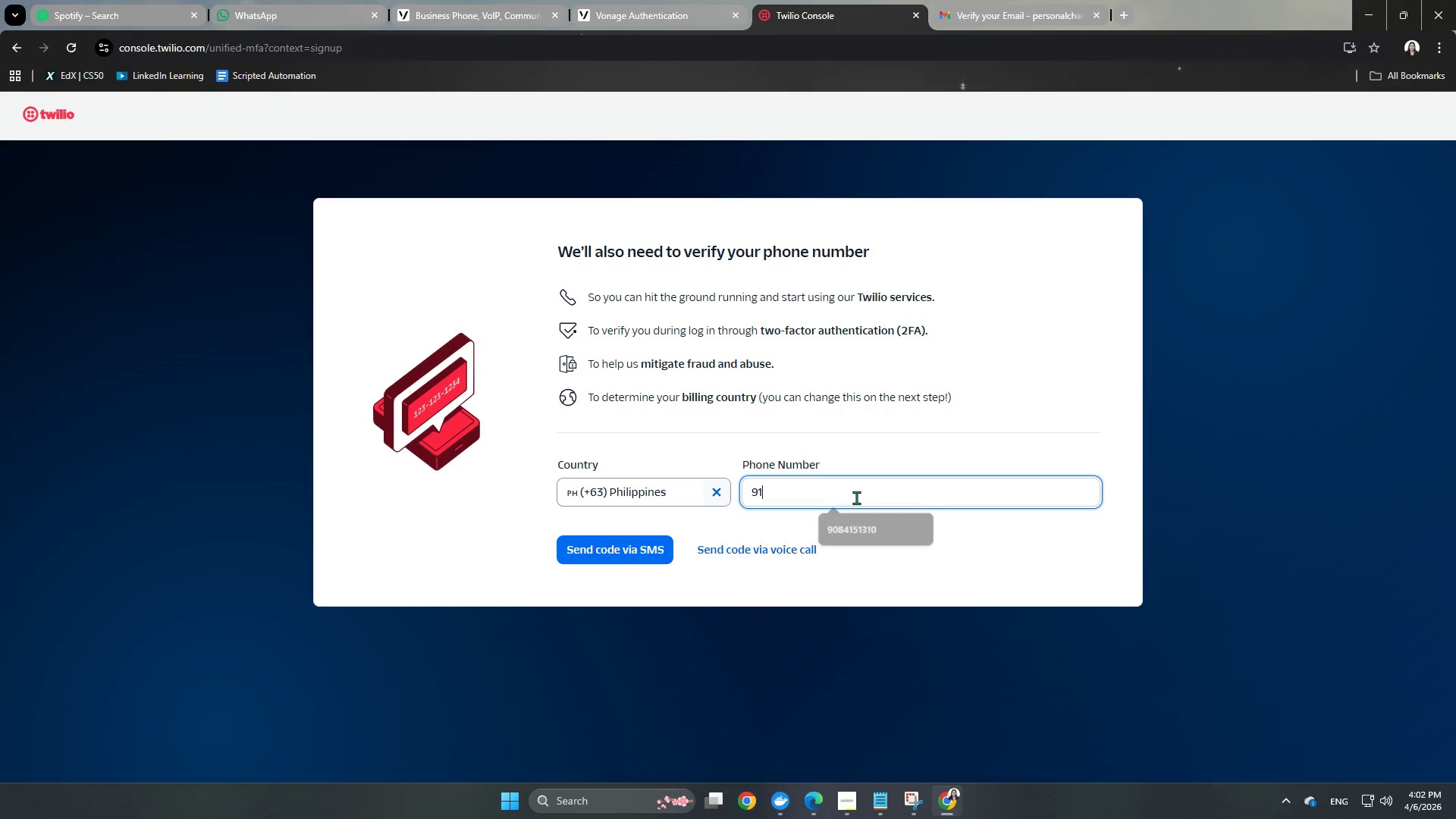 
key(Numpad6)
 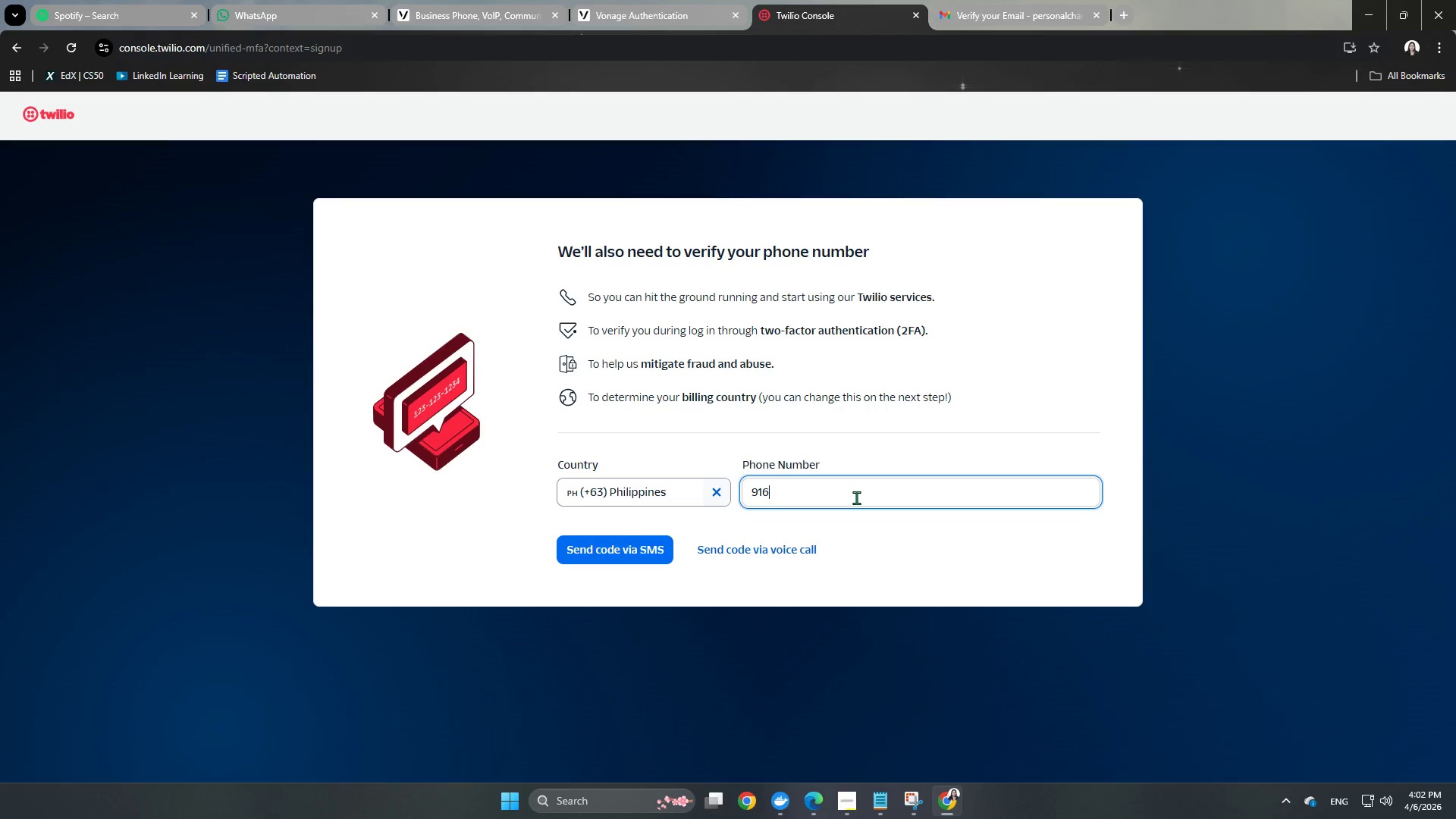 
key(Numpad2)
 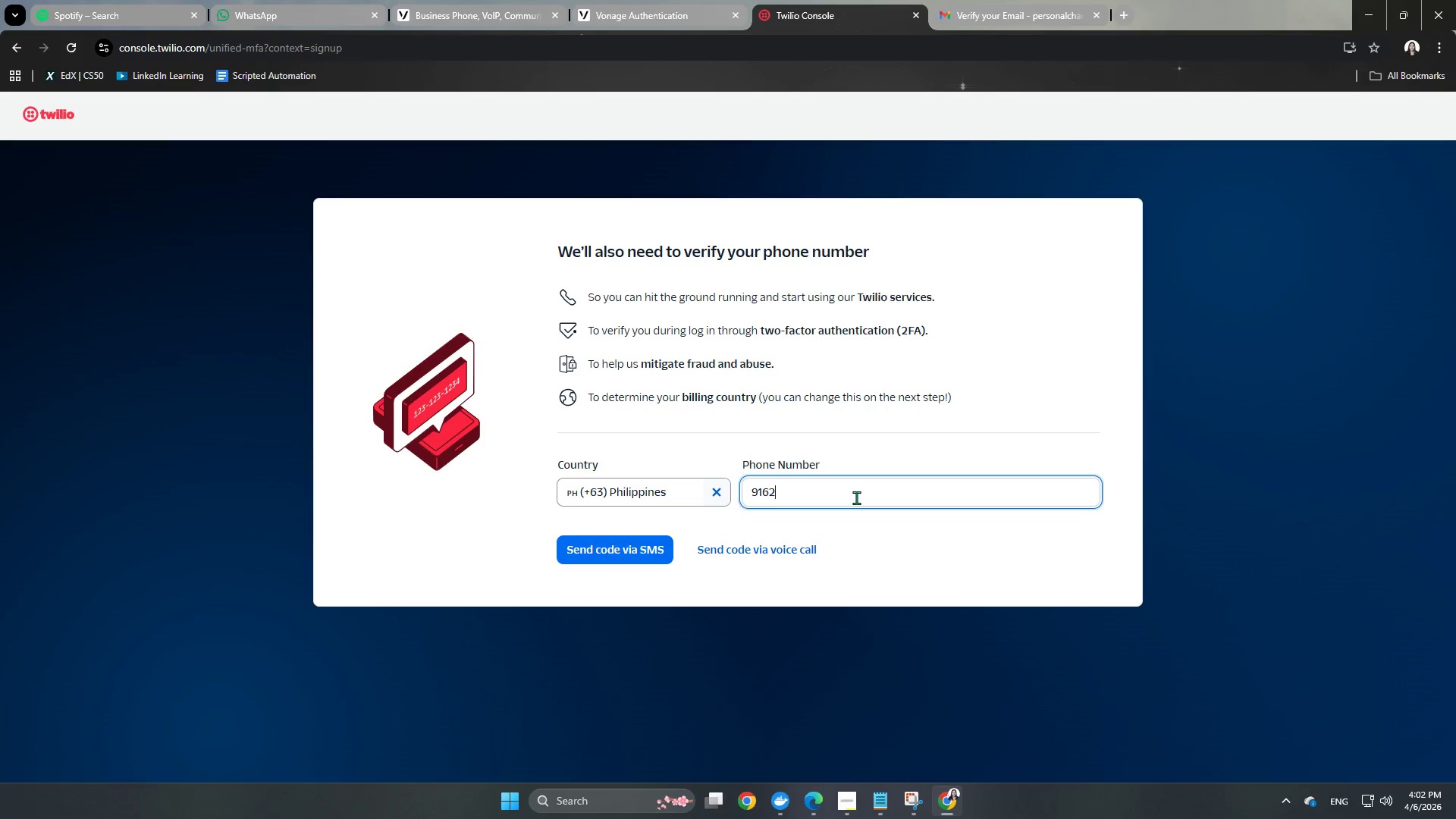 
key(Numpad0)
 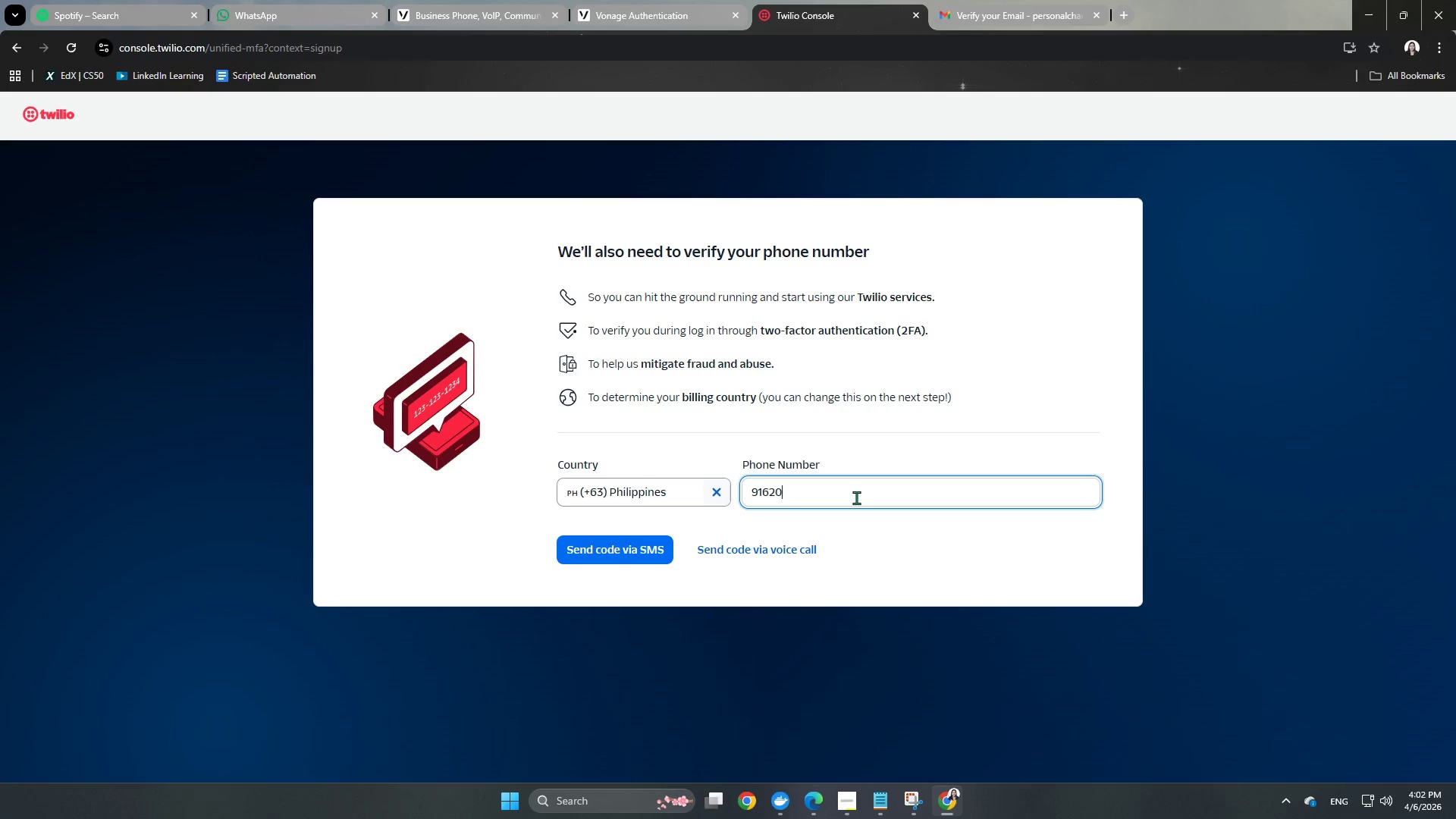 
key(Numpad7)
 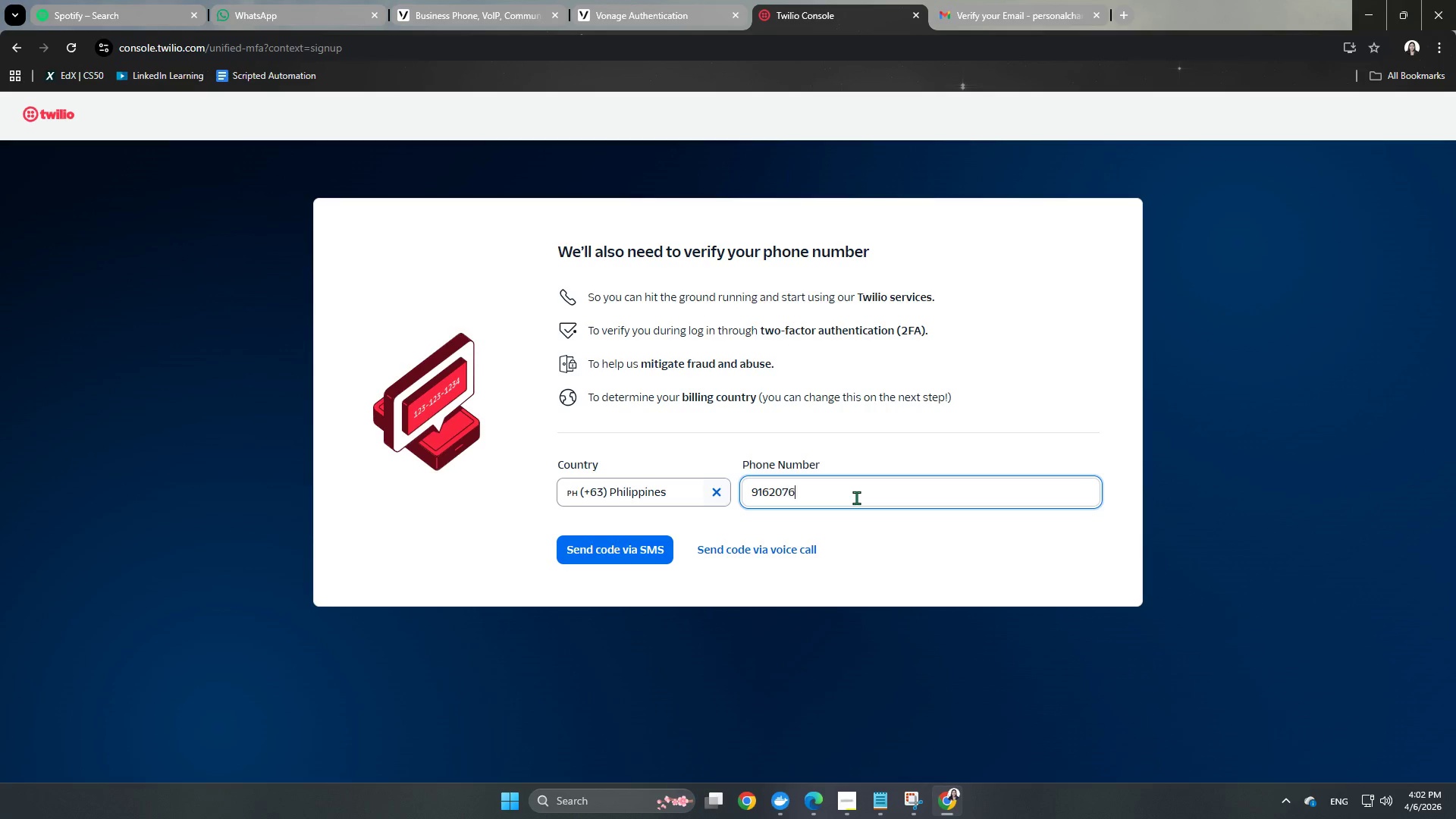 
key(Numpad6)
 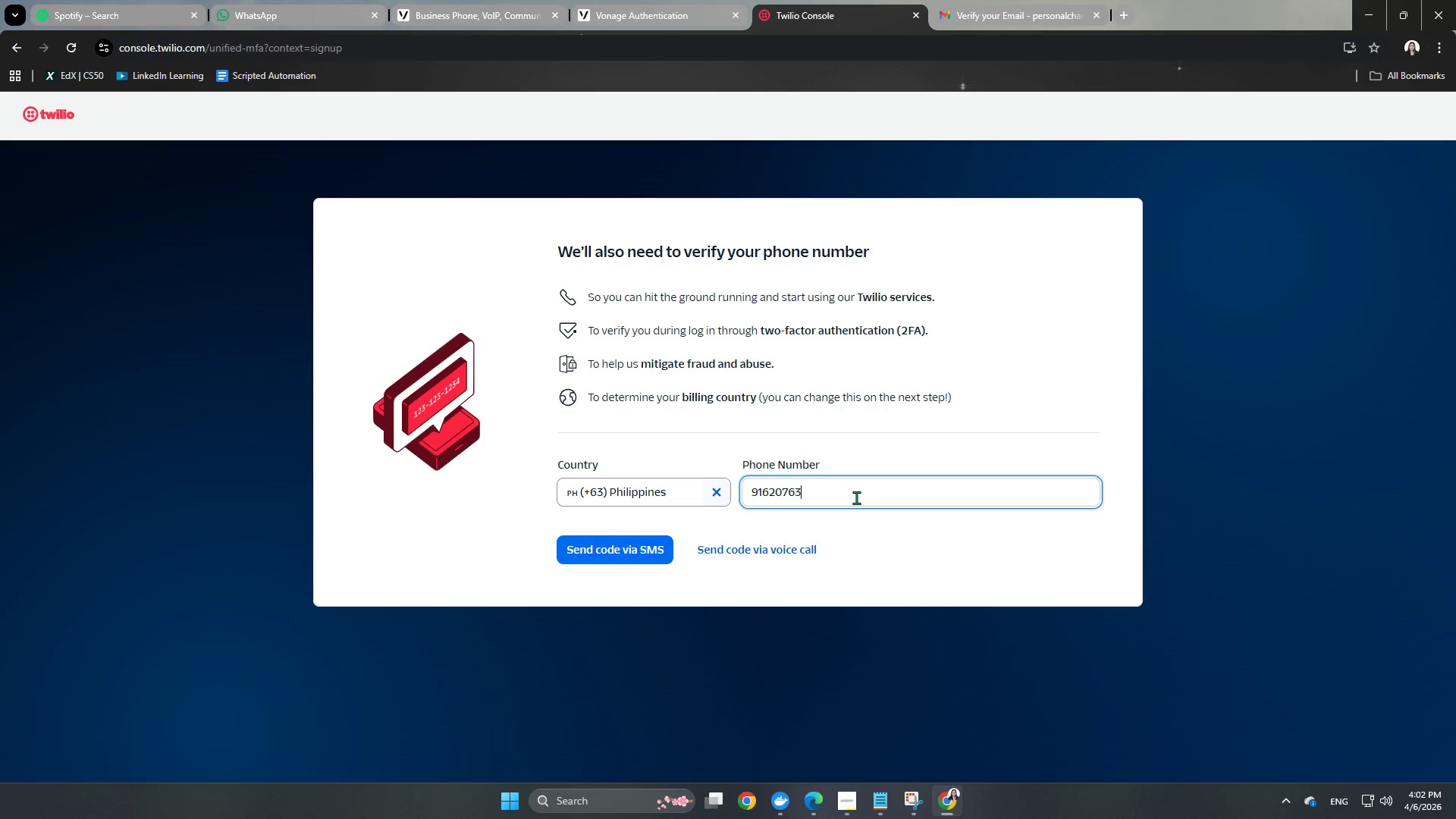 
key(Numpad3)
 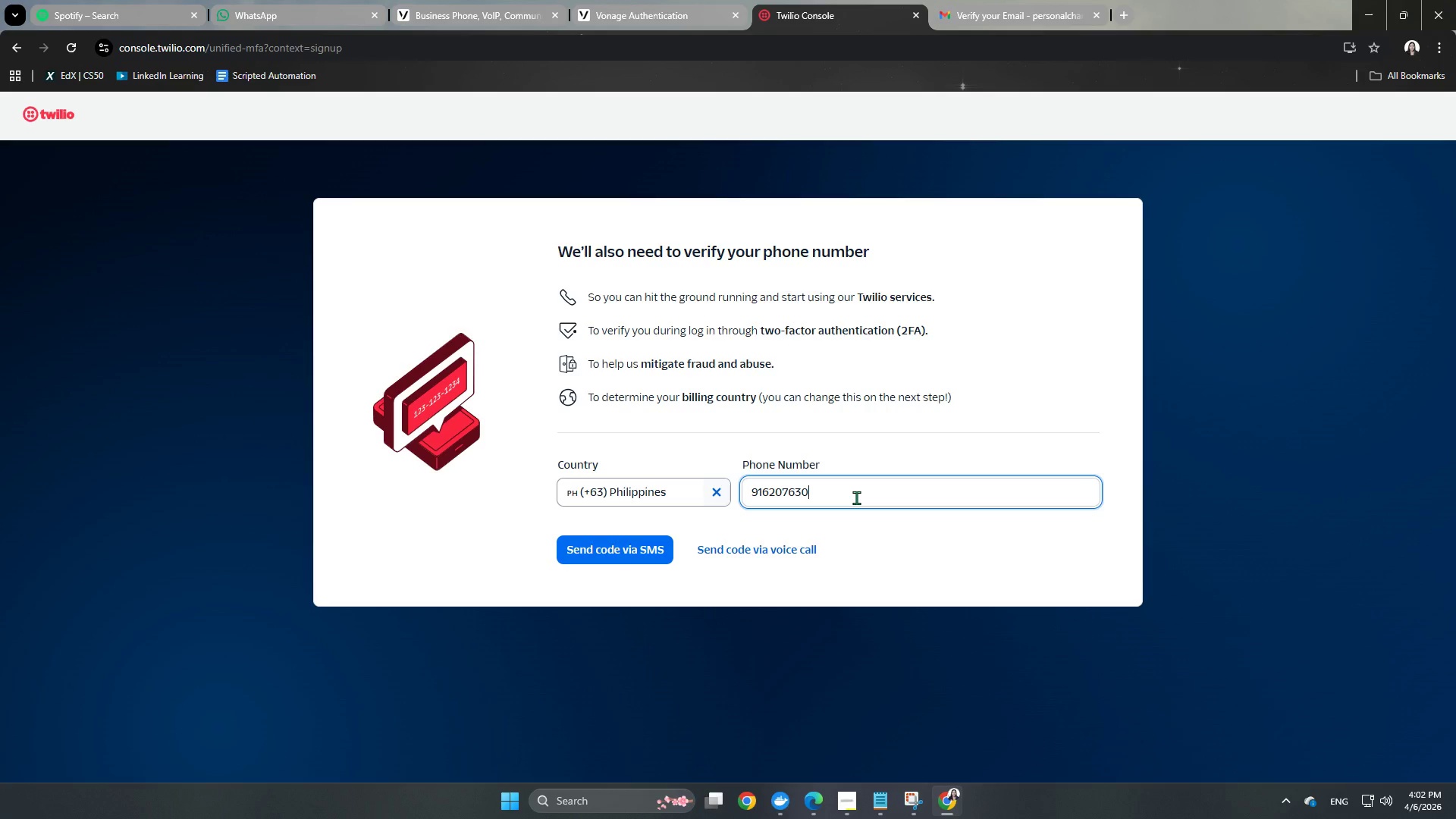 
key(Numpad0)
 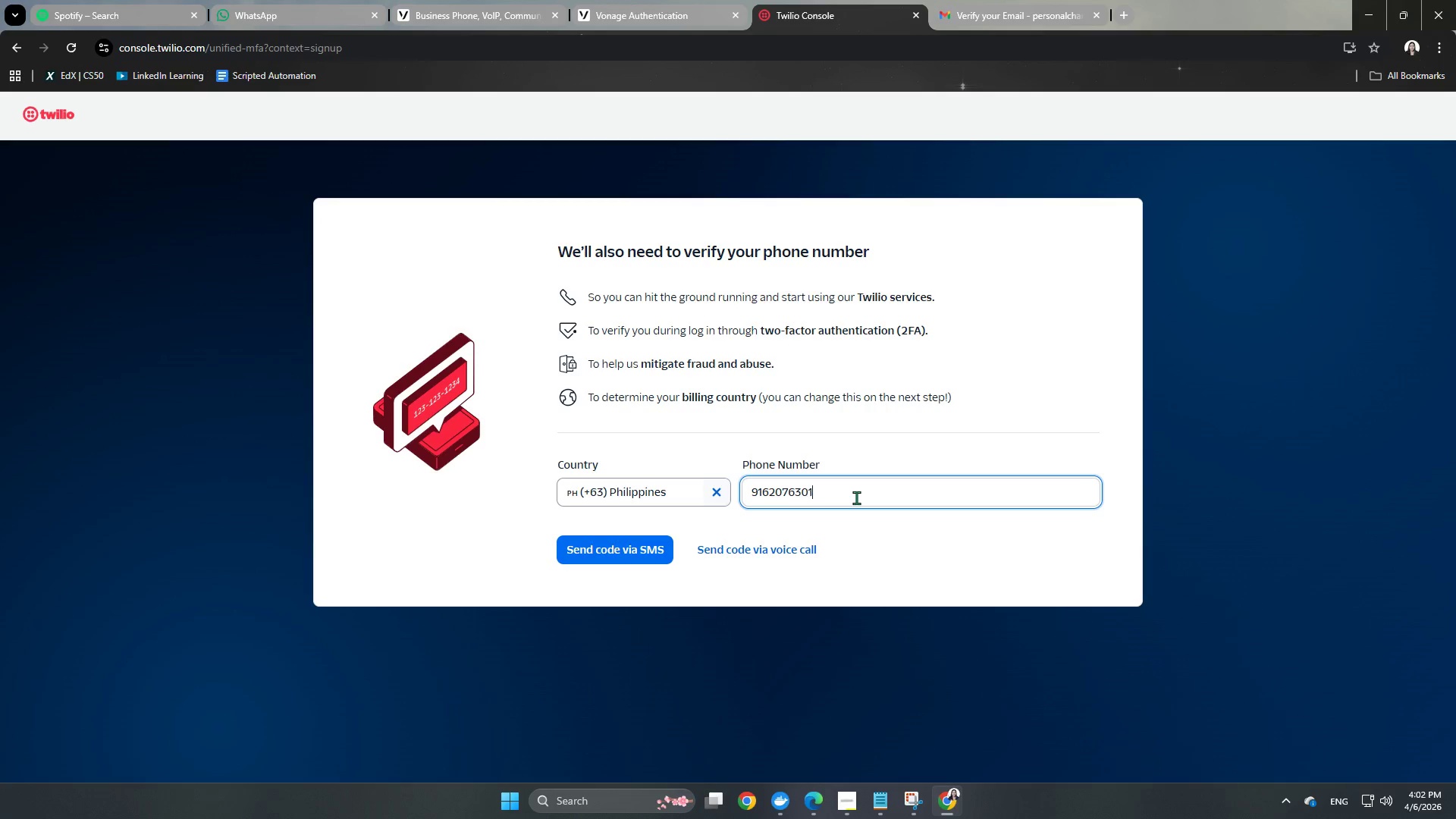 
key(Numpad1)
 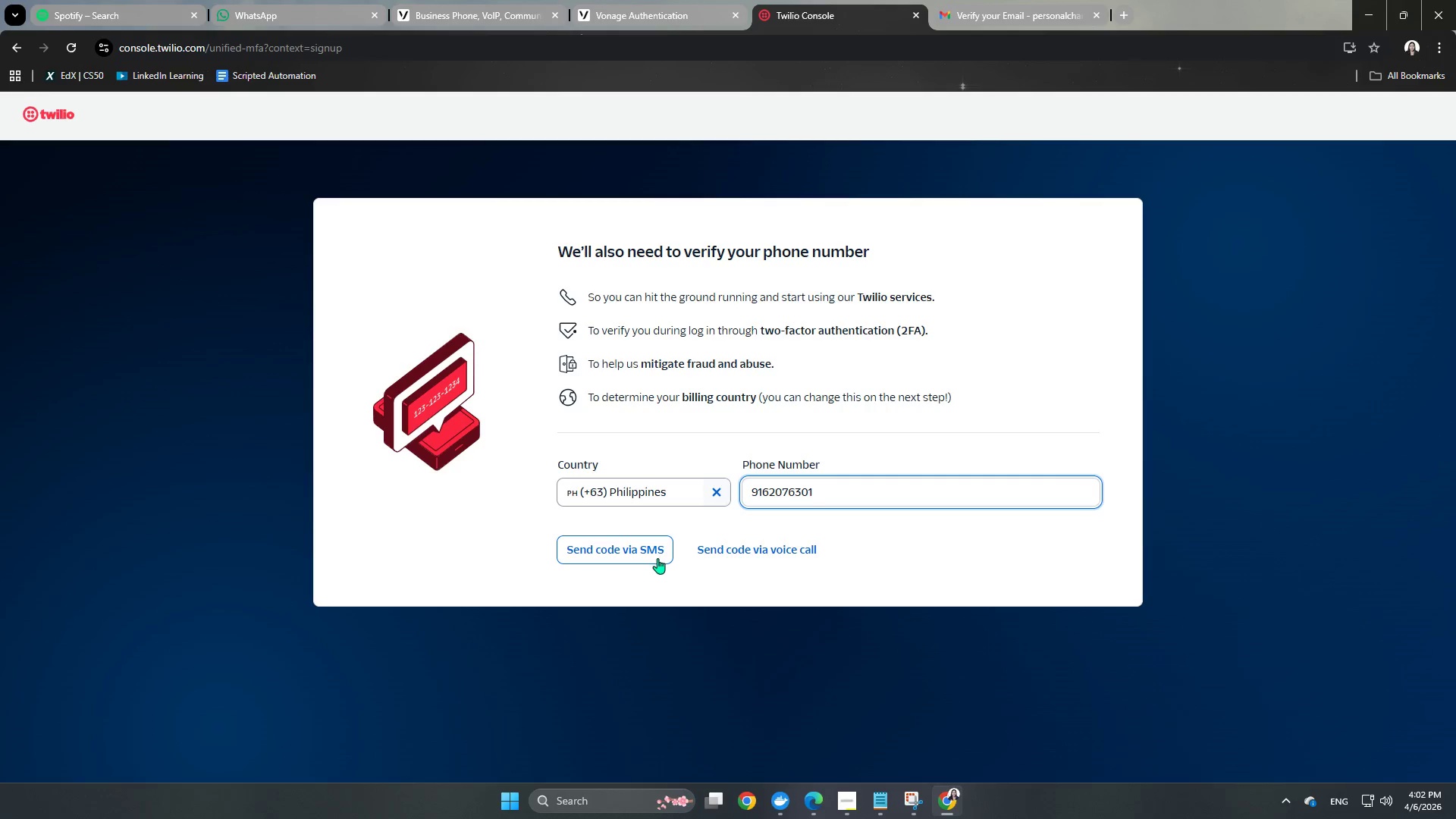 
left_click([657, 558])
 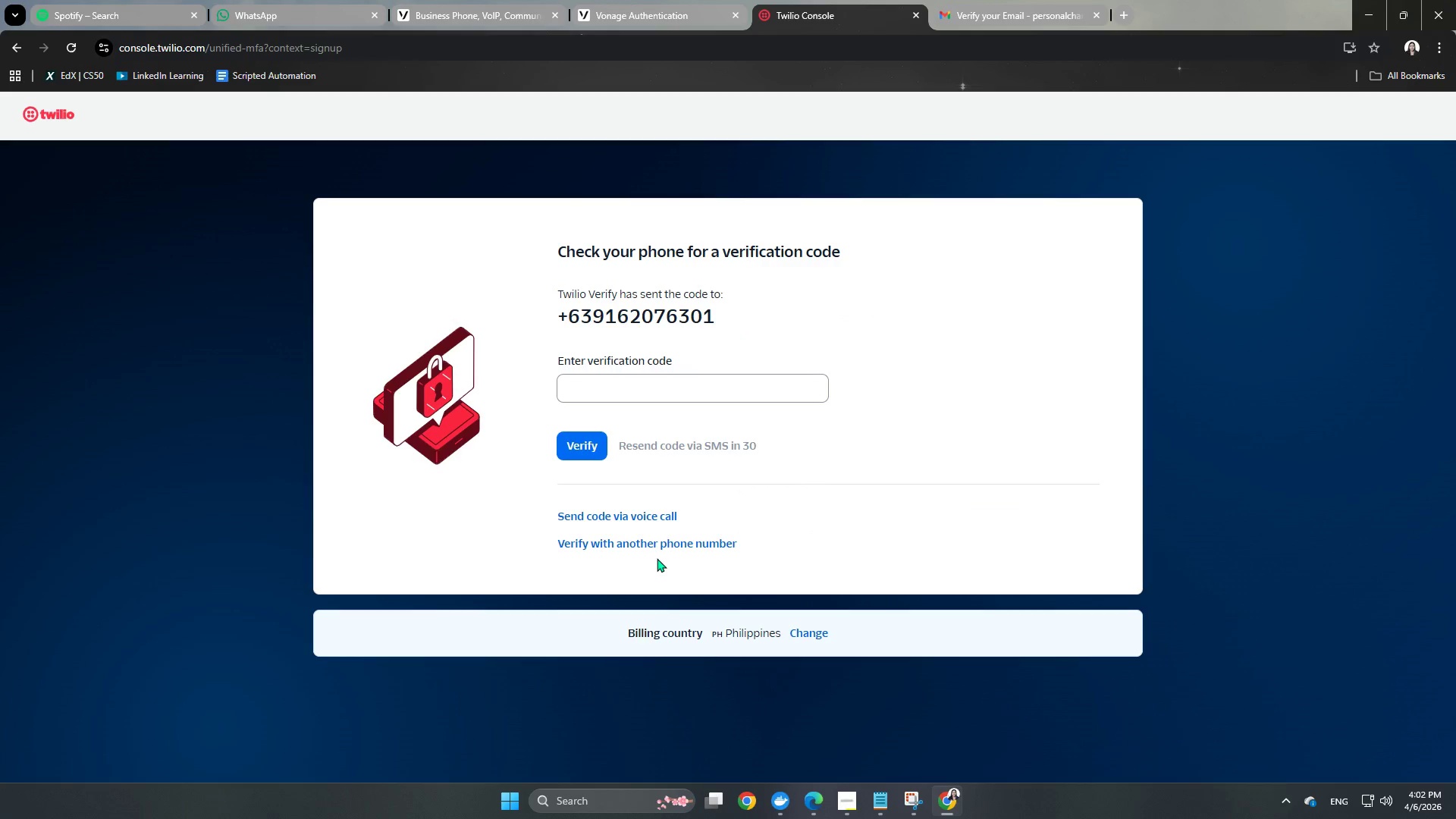 
left_click([613, 392])
 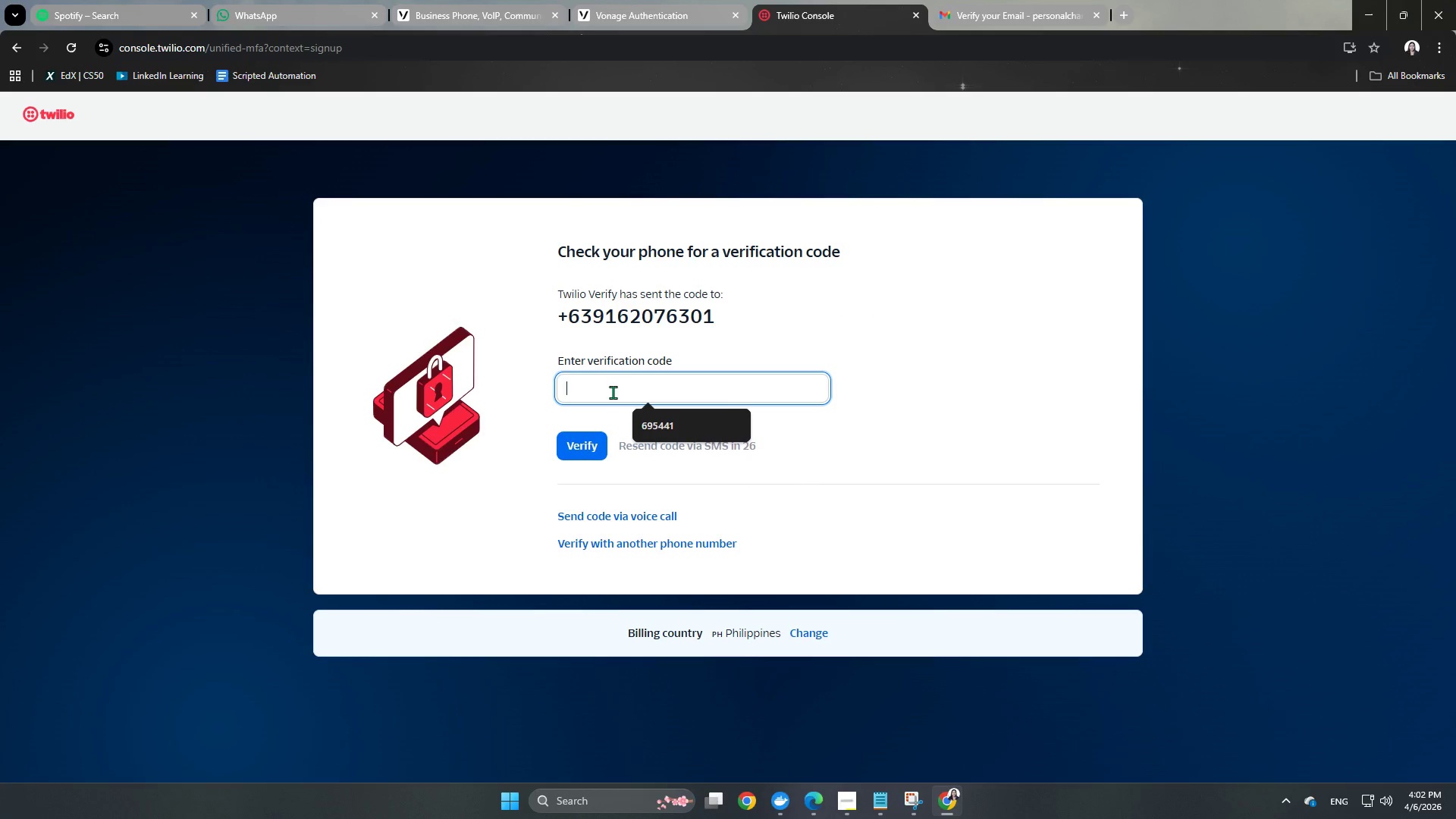 
wait(8.52)
 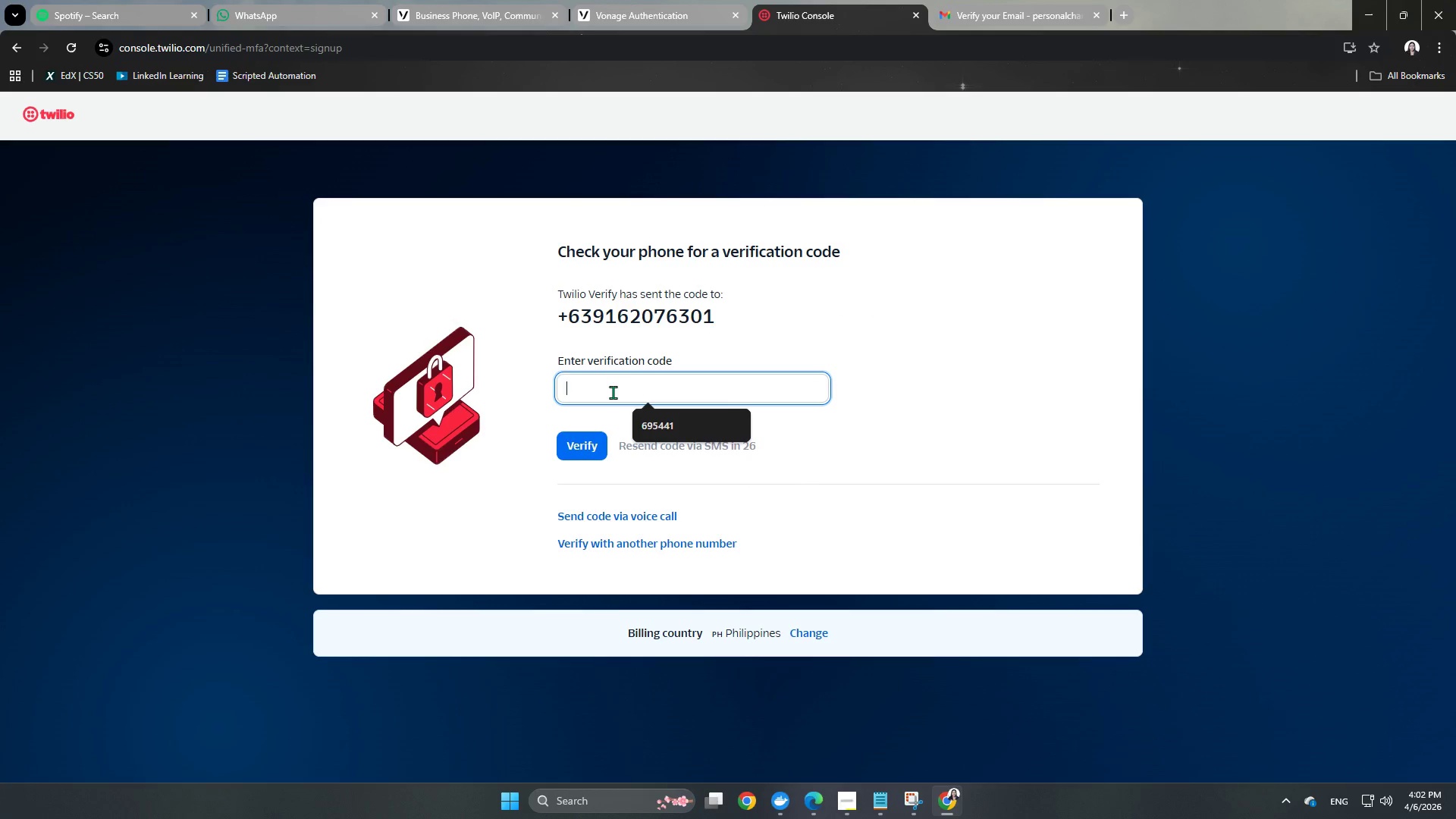 
key(Numpad9)
 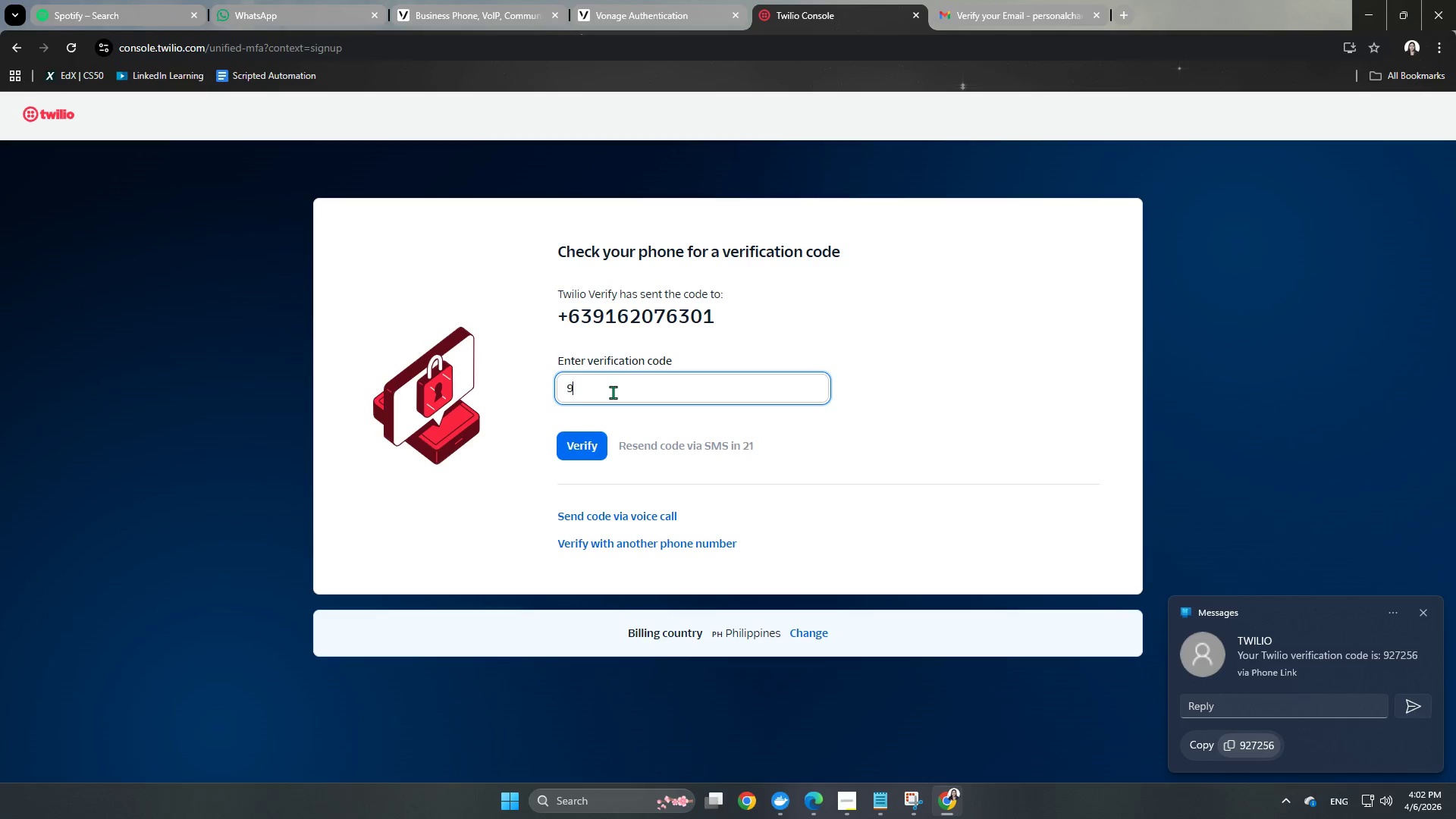 
key(Numpad2)
 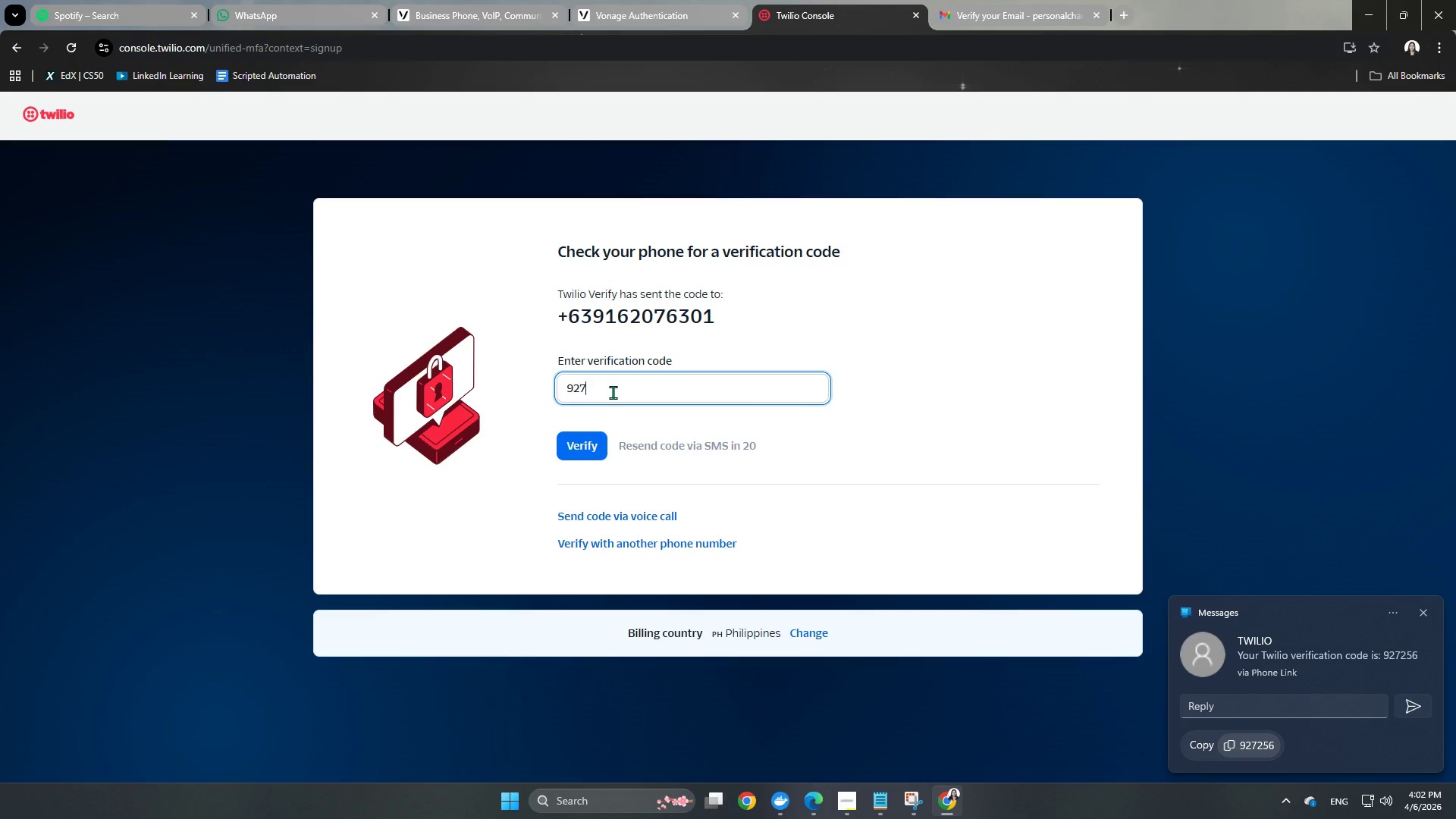 
key(Numpad7)
 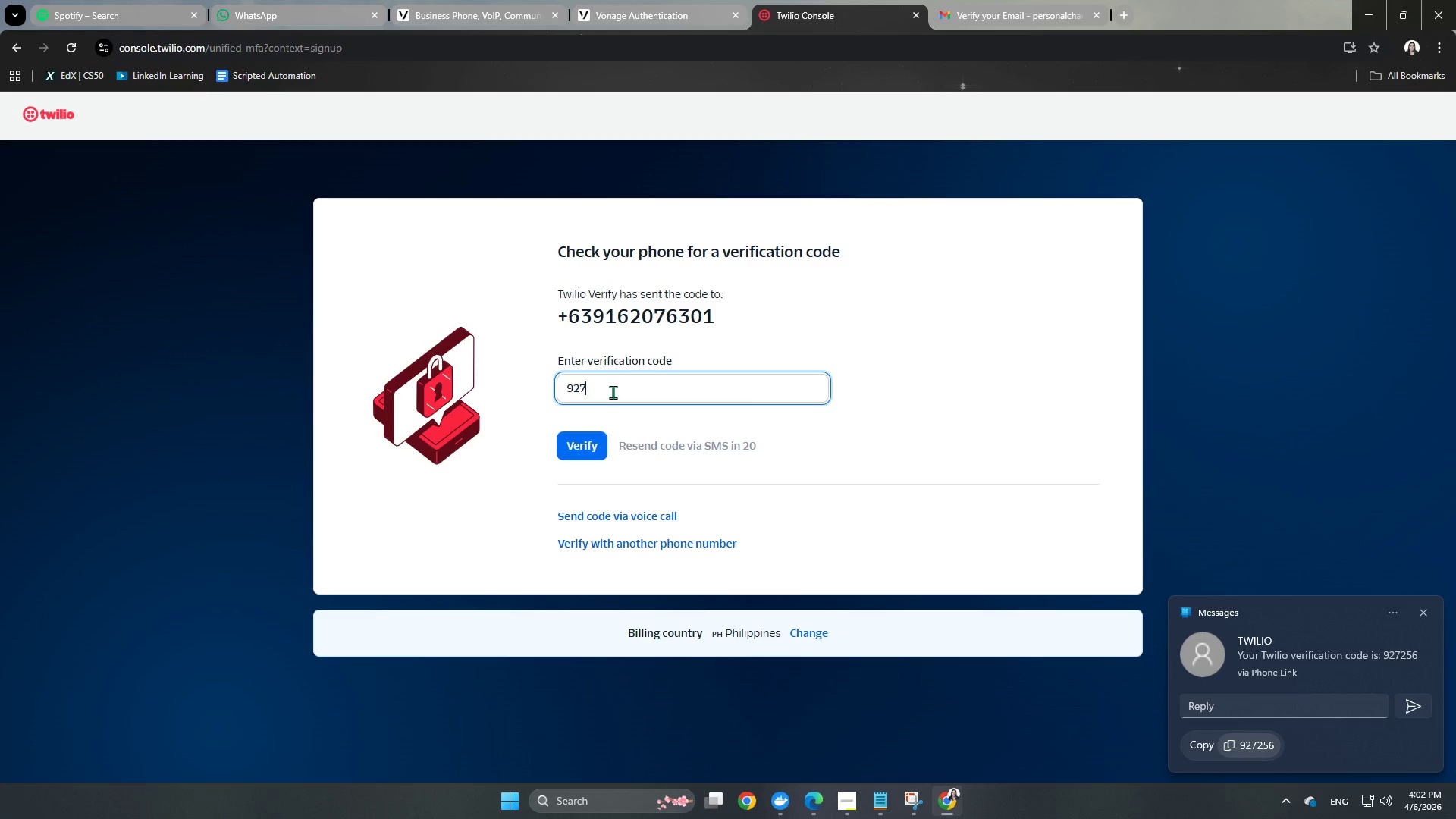 
key(Numpad2)
 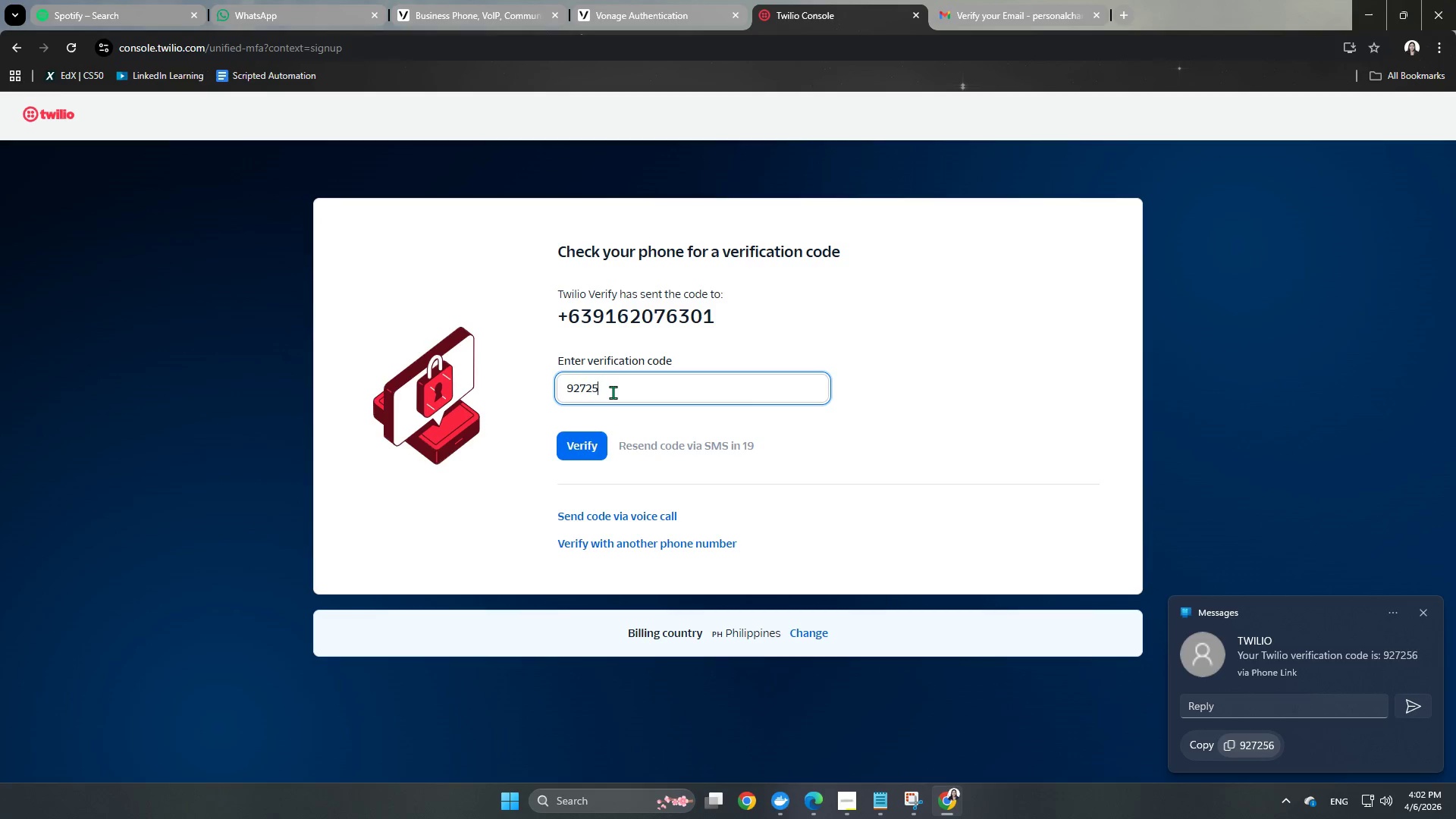 
key(Numpad5)
 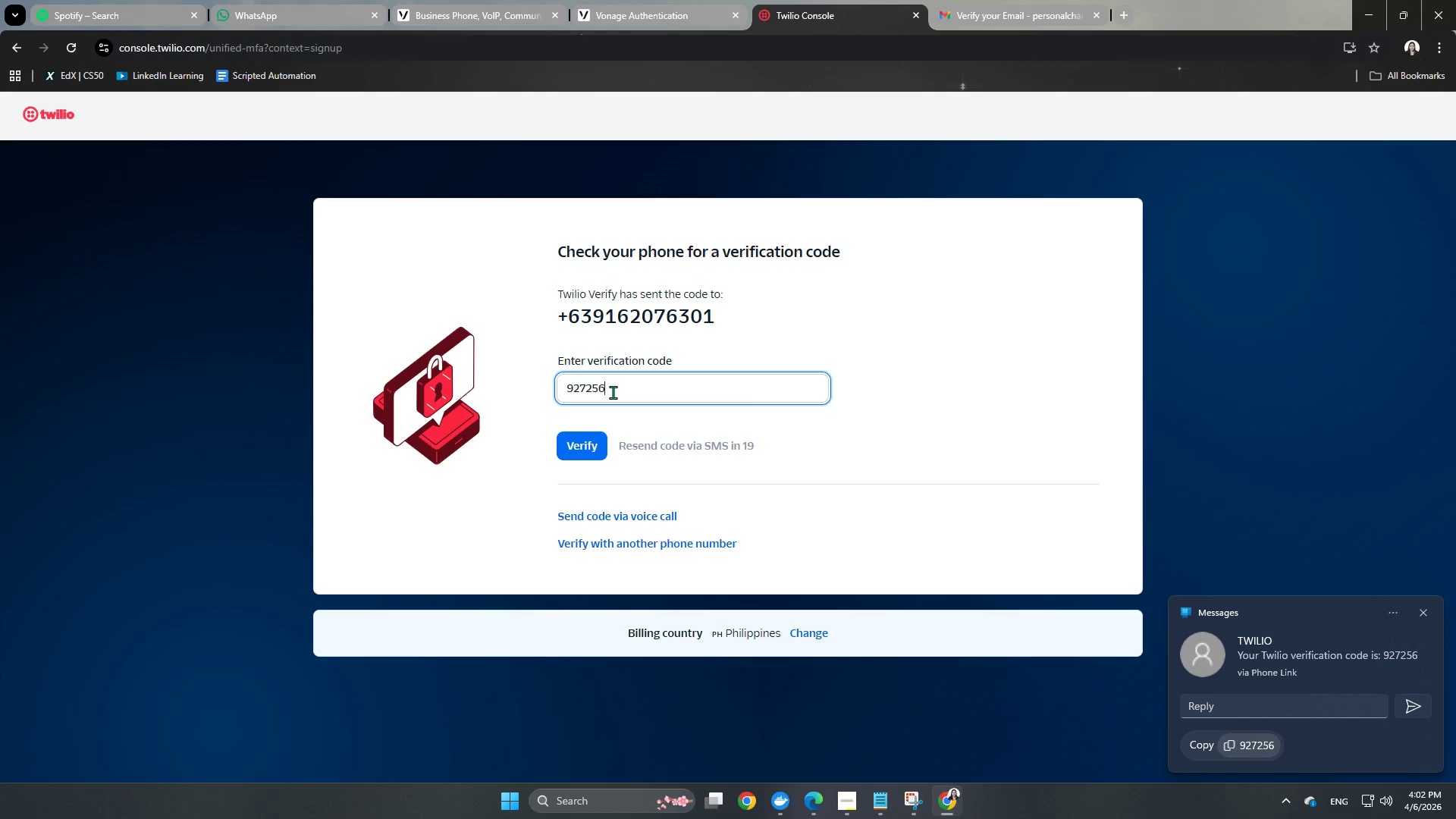 
key(Numpad6)
 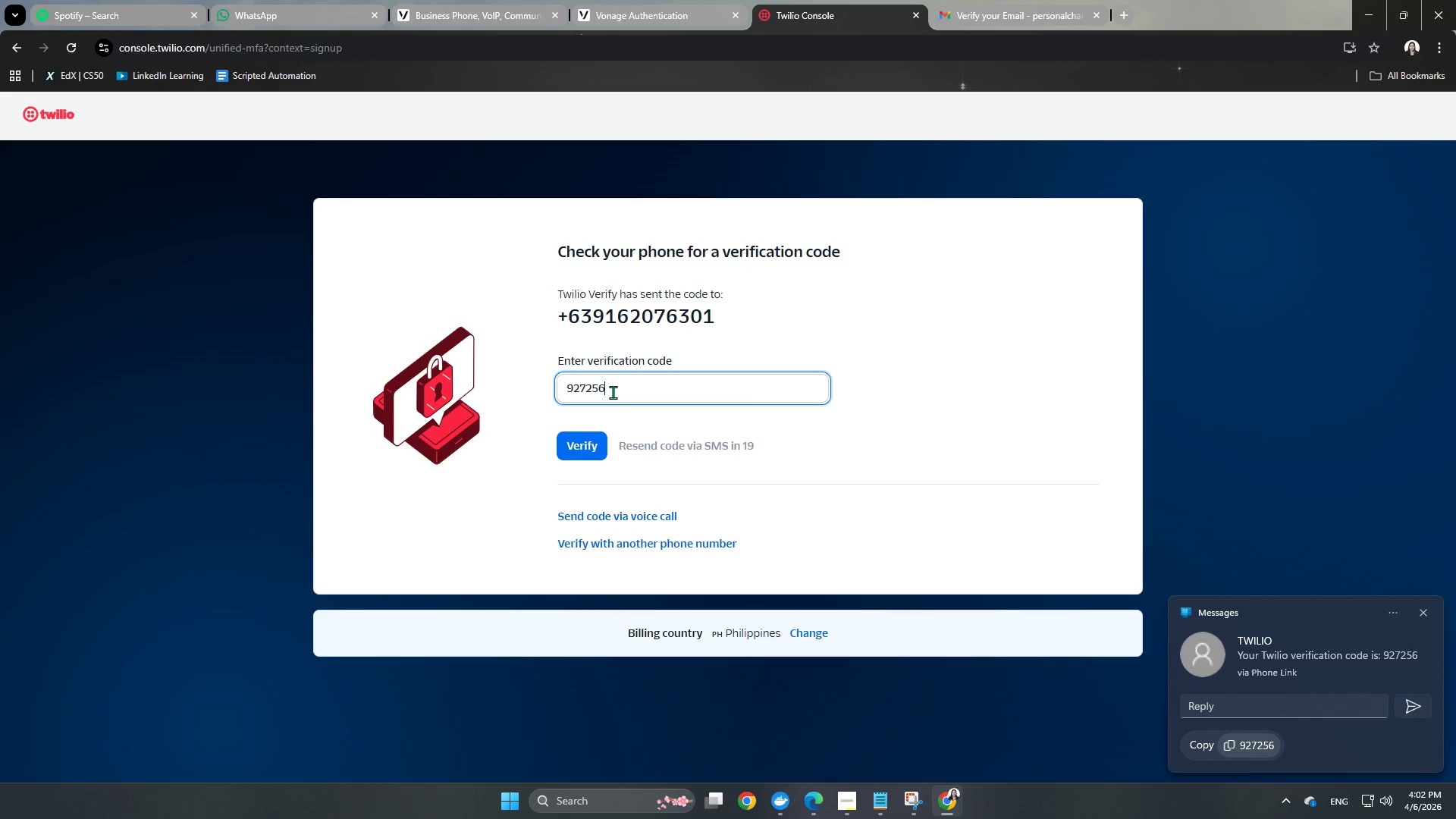 
key(NumpadEnter)
 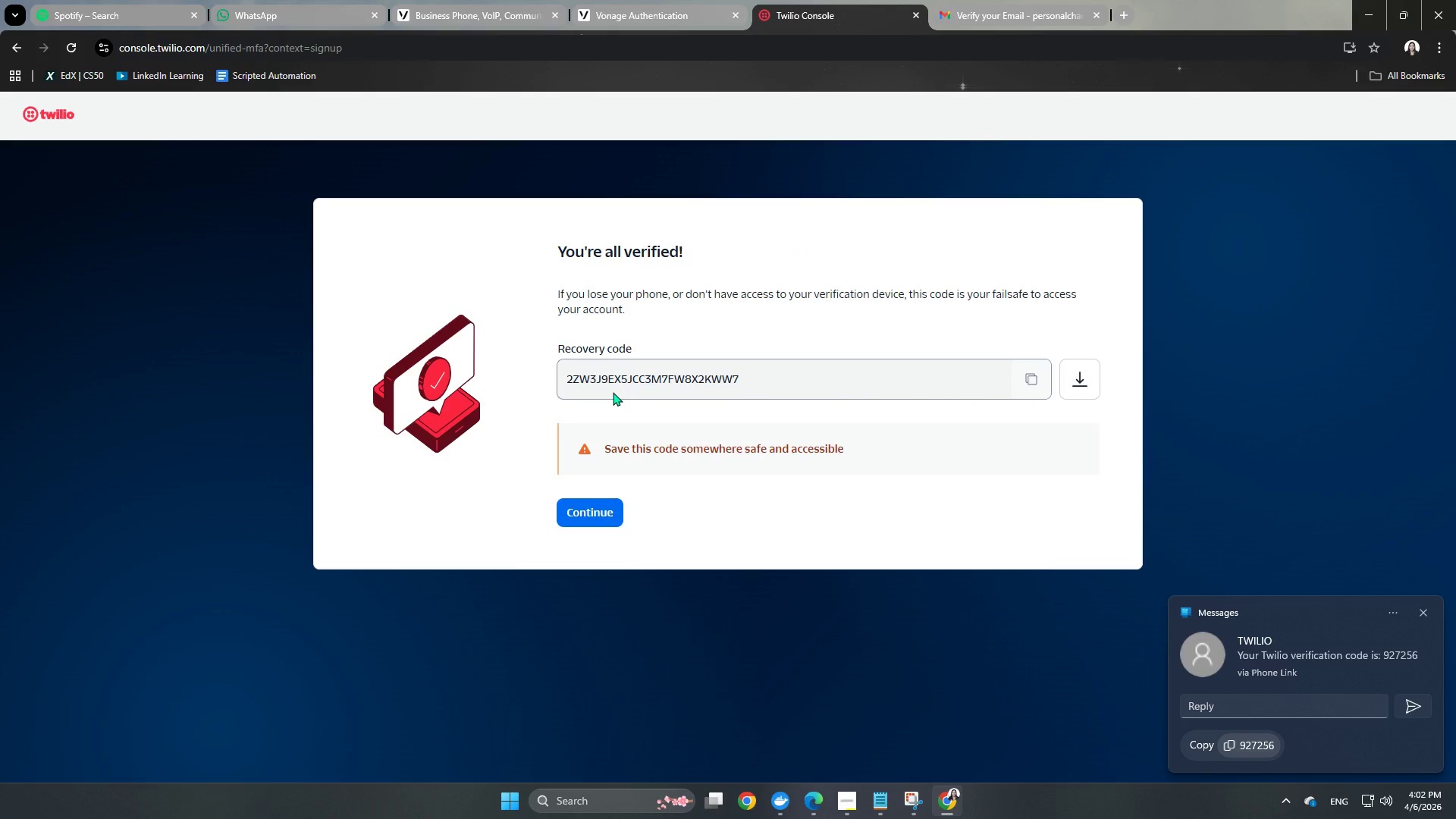 
wait(6.3)
 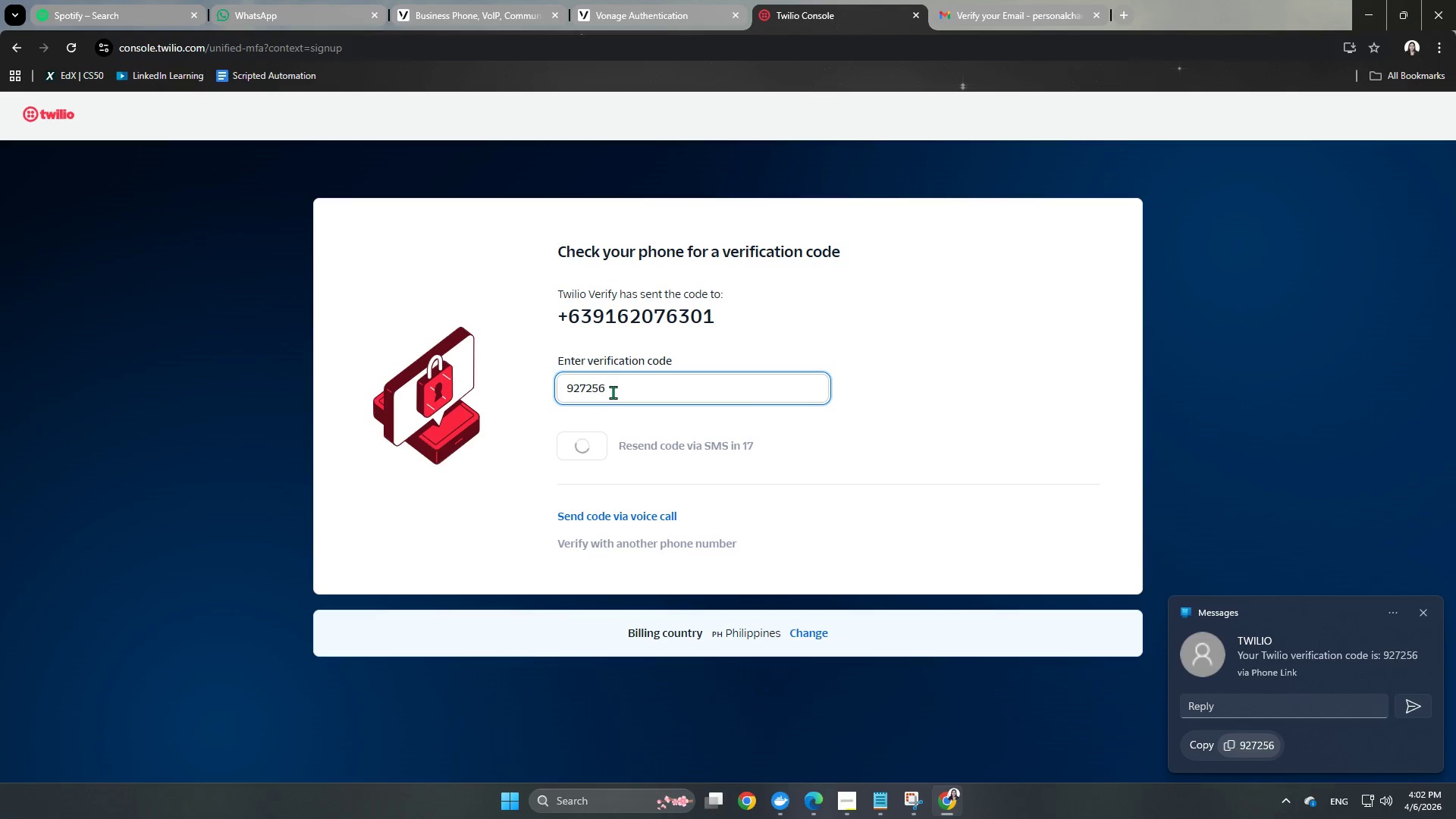 
left_click([1032, 381])
 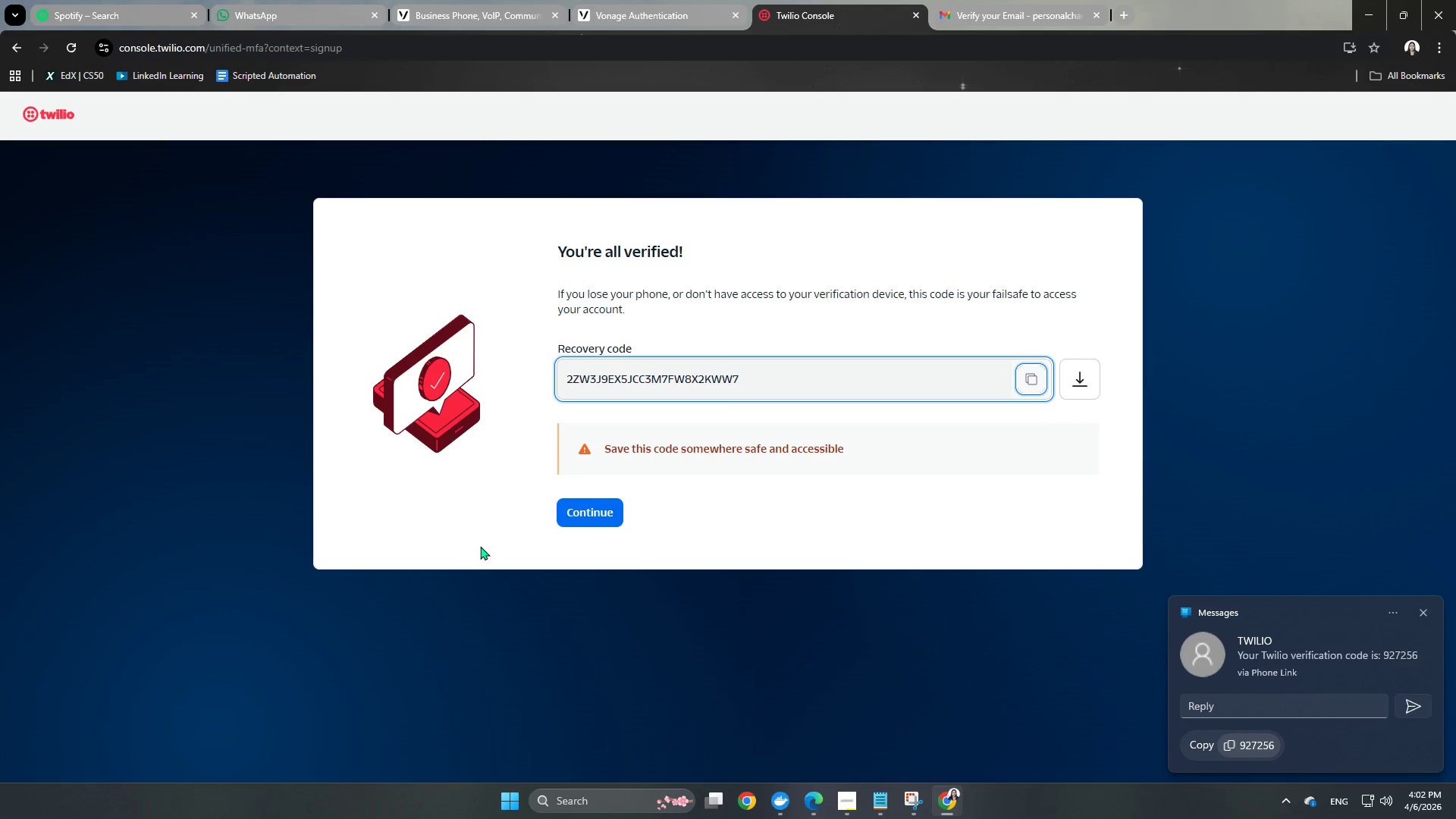 
left_click([592, 515])
 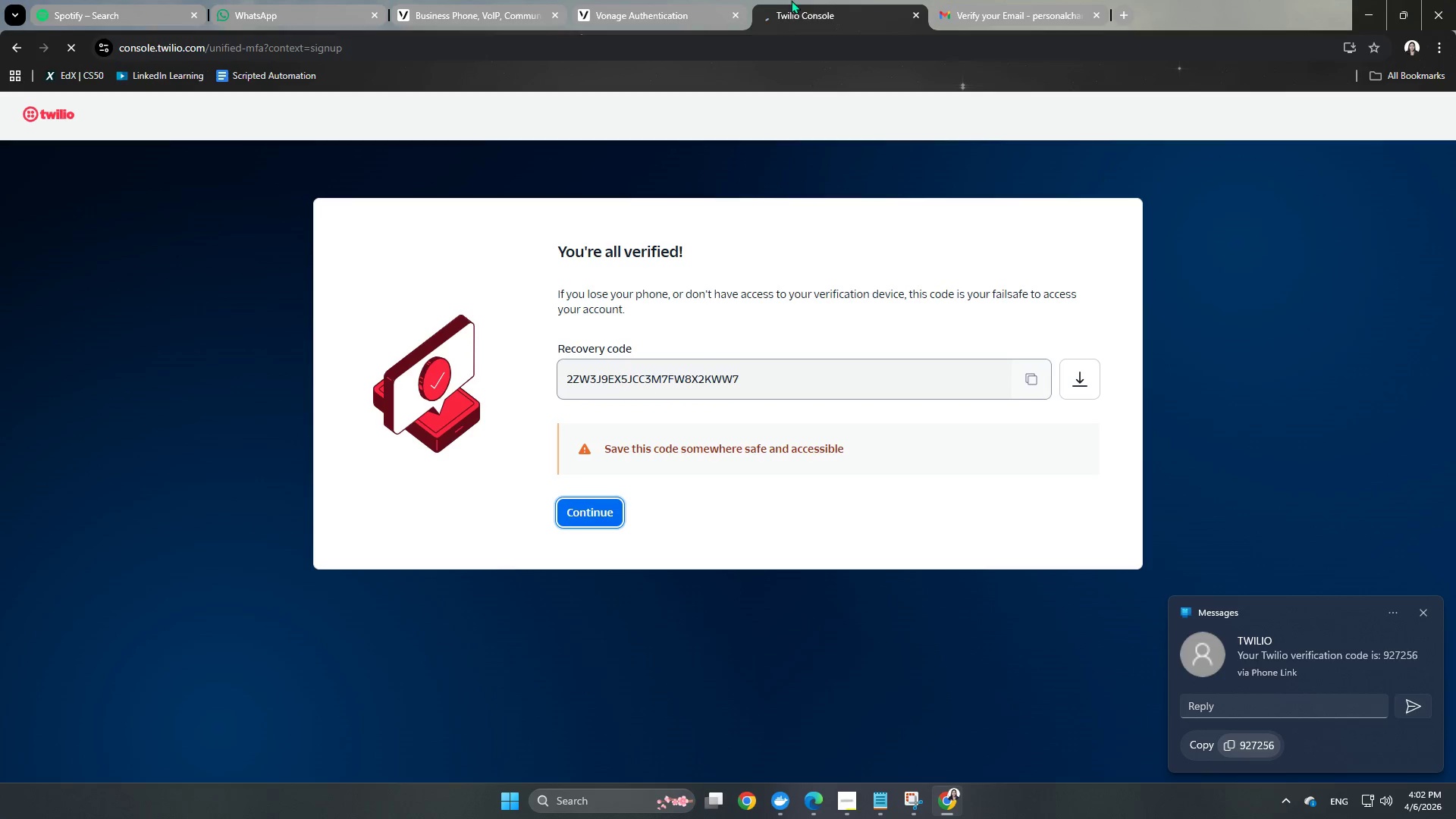 
left_click([969, 7])
 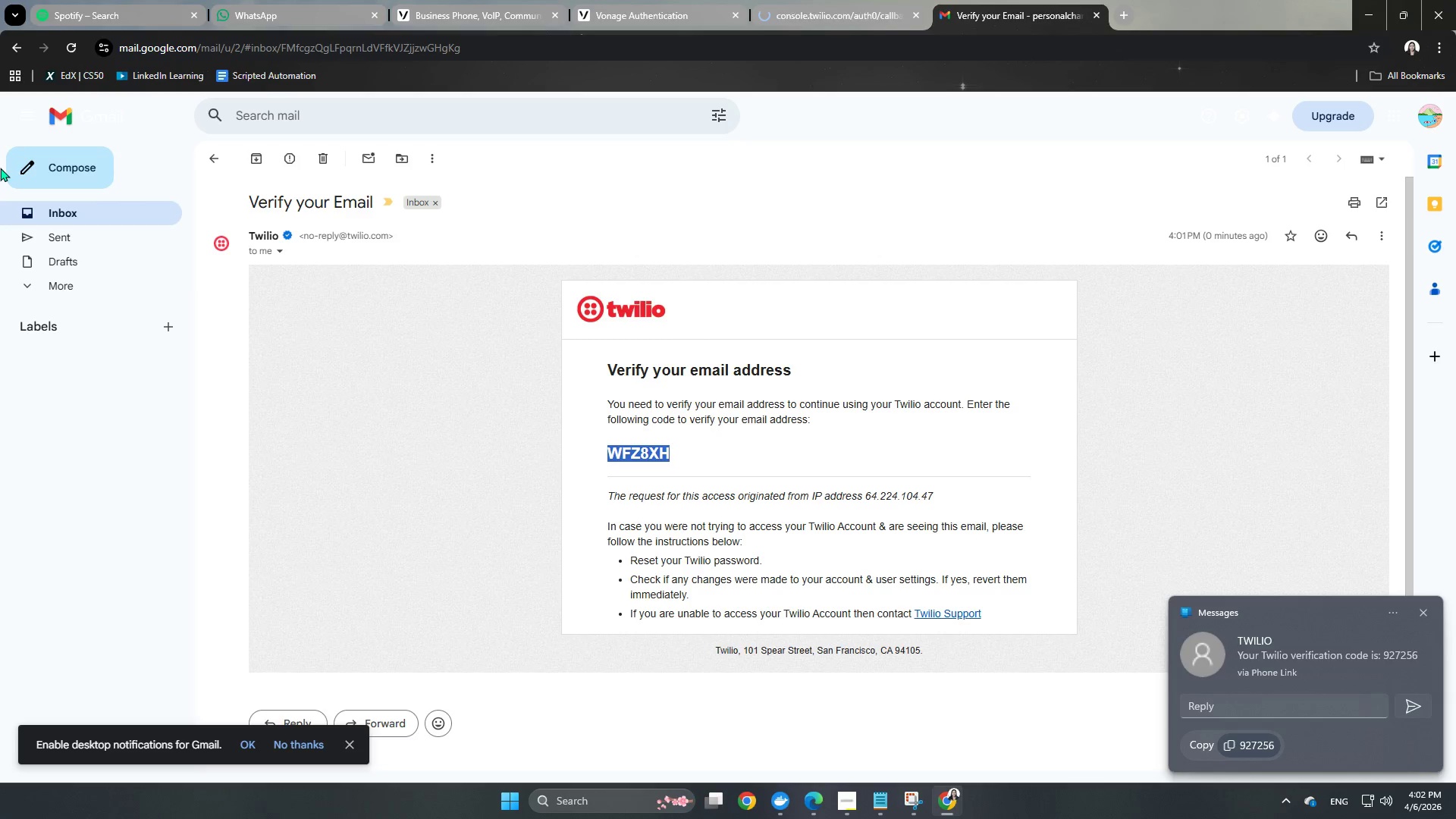 
left_click([71, 165])
 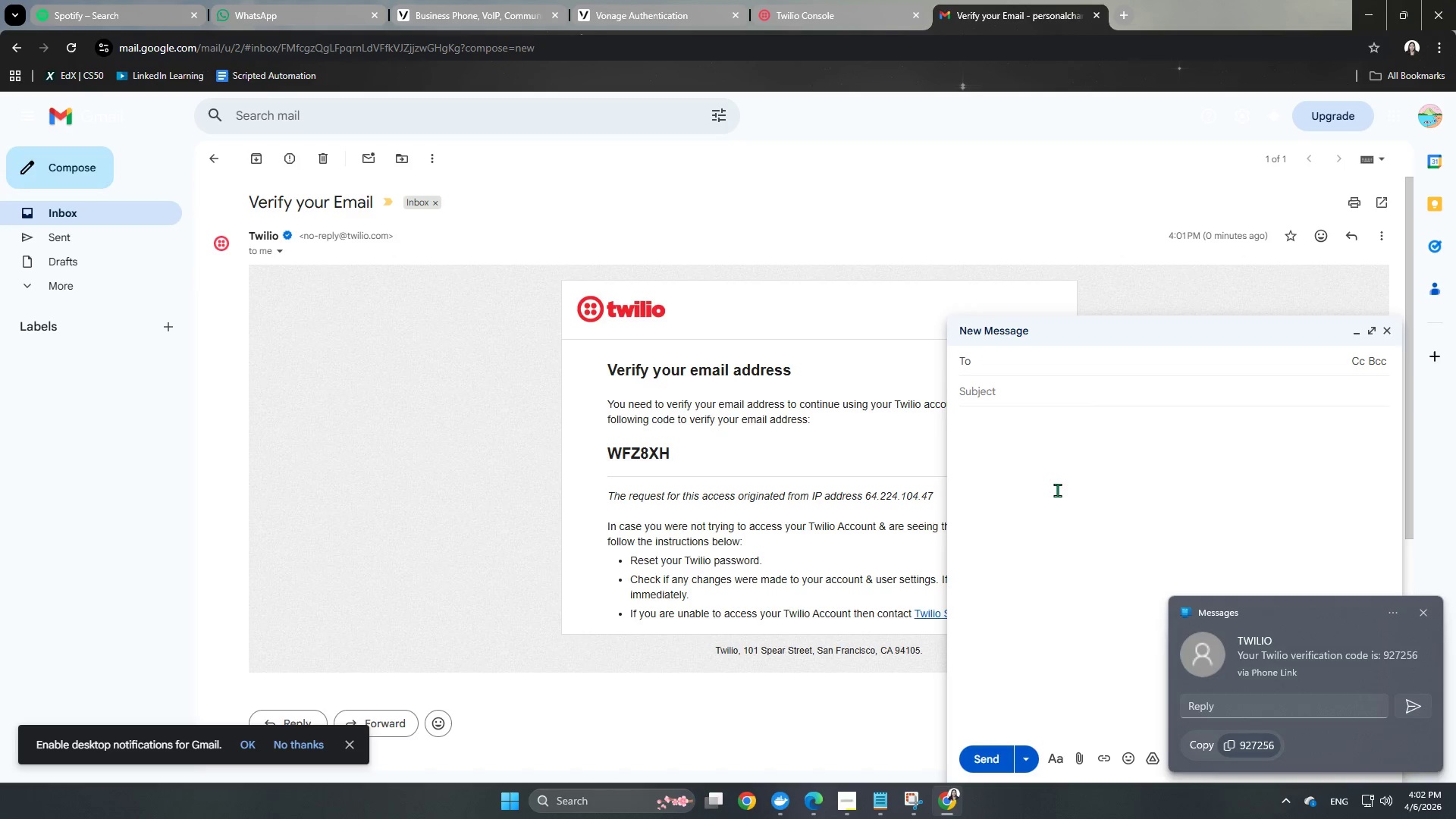 
double_click([1009, 464])
 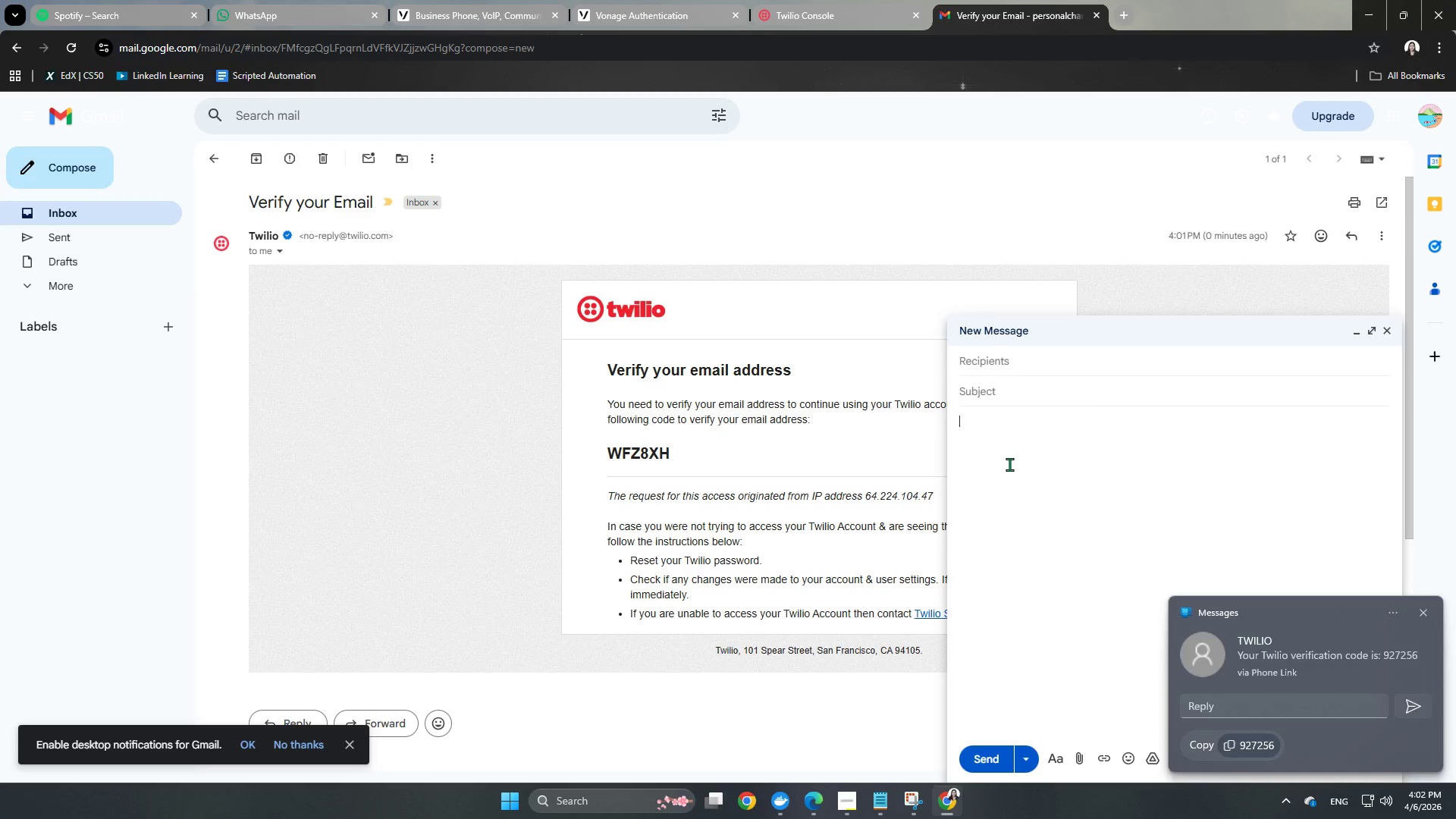 
key(Control+V)
 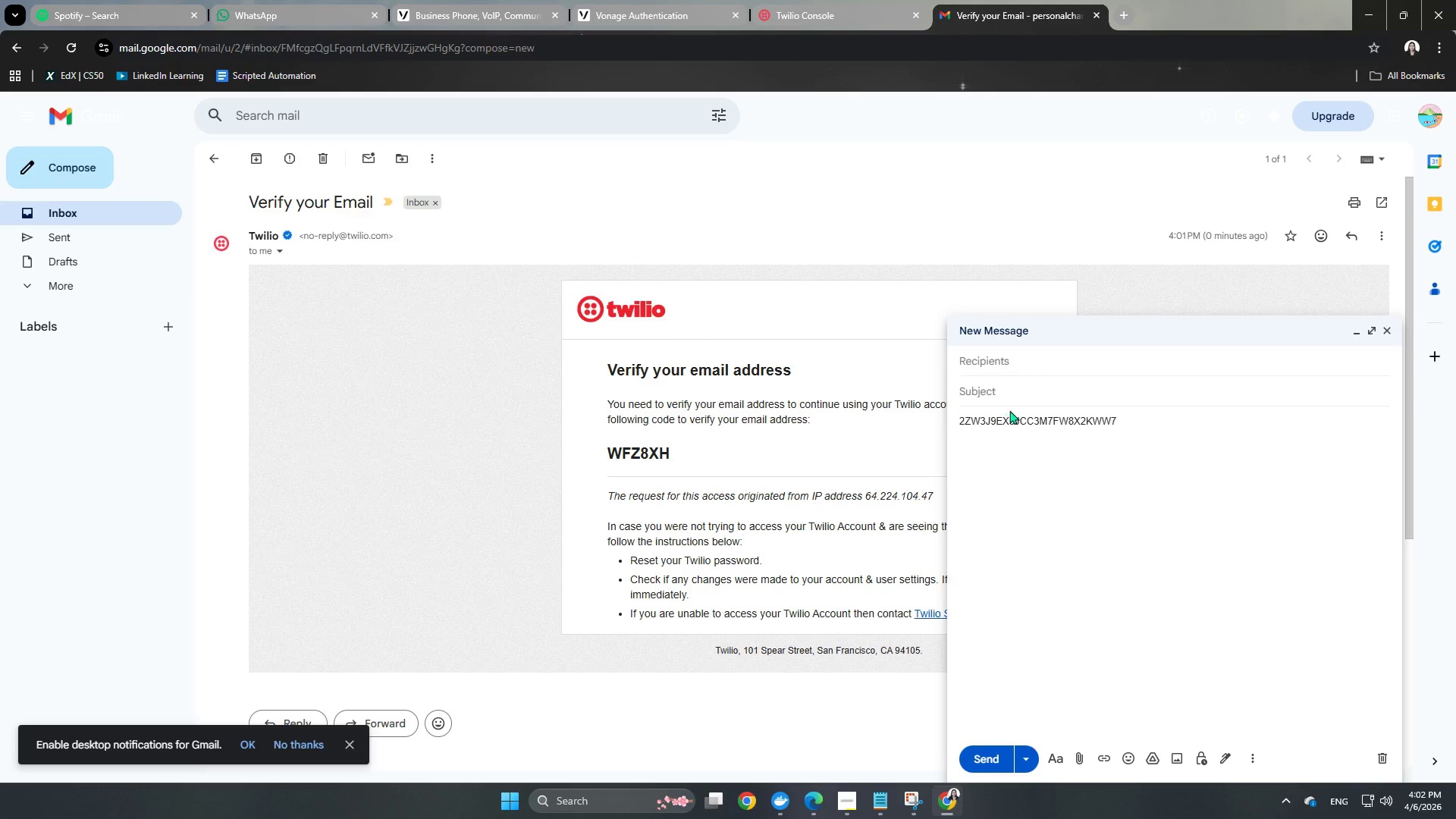 
left_click([1018, 400])
 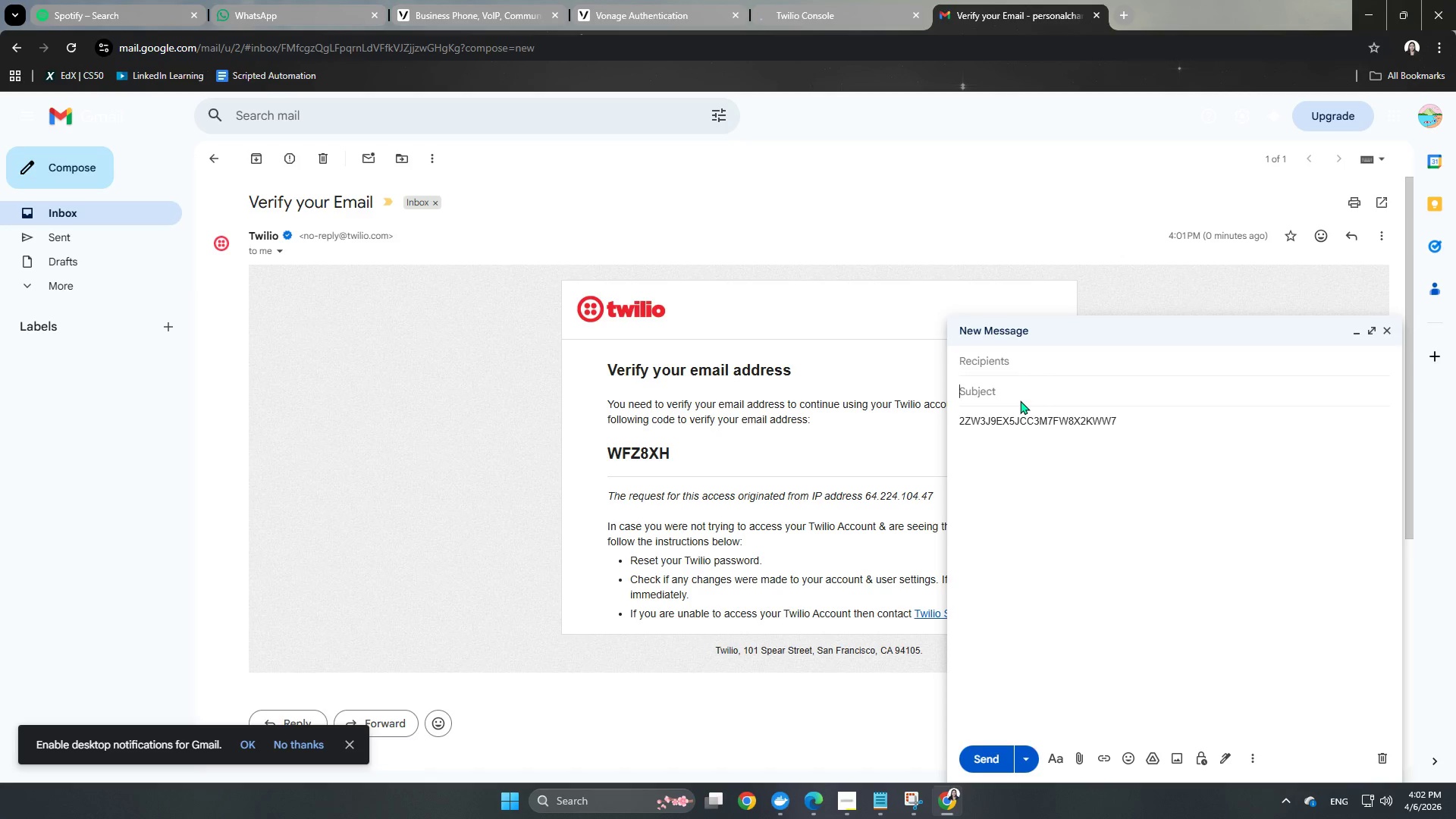 
hold_key(key=ShiftLeft, duration=0.48)
 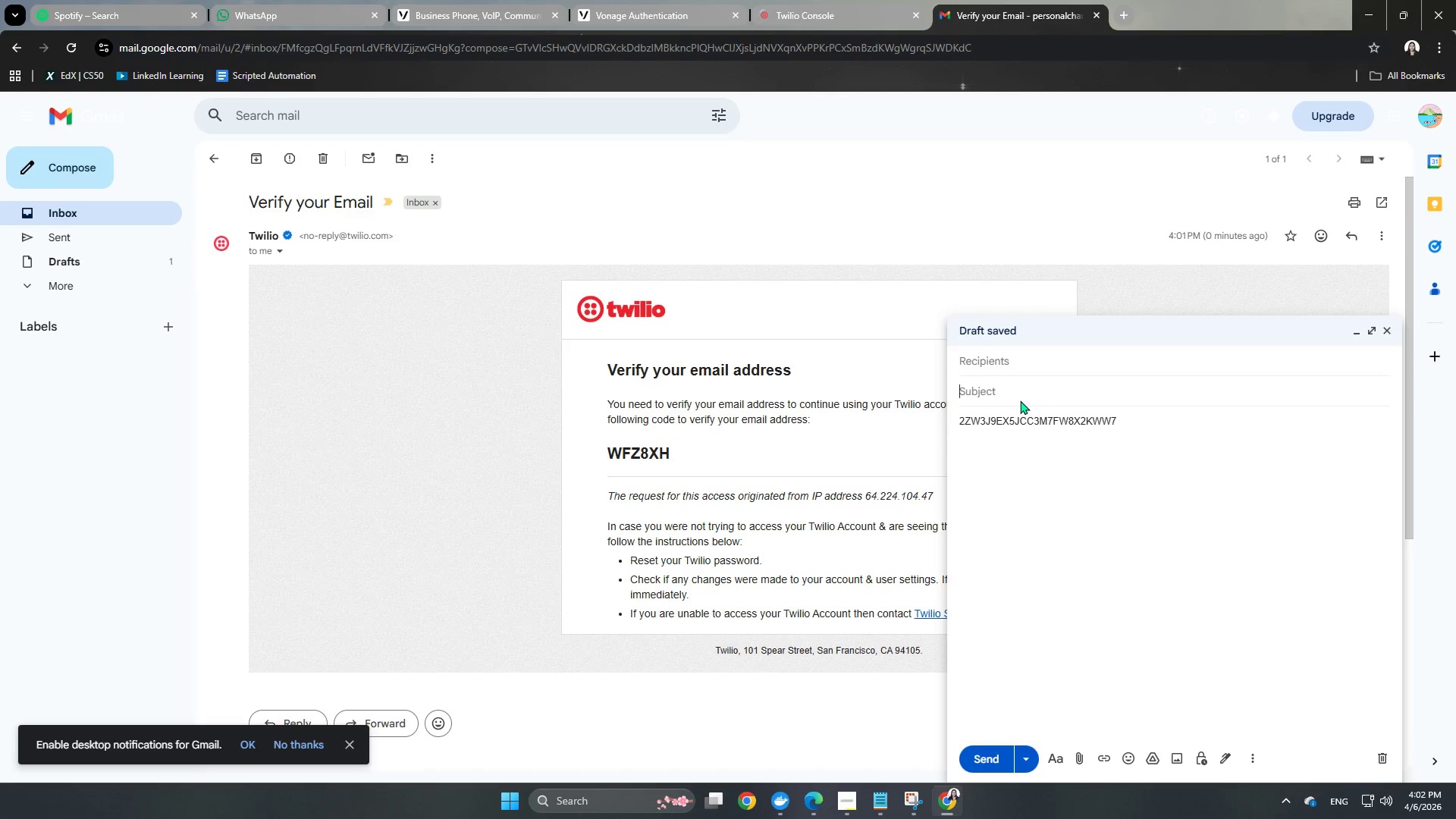 
type(TWILIO CODE)
 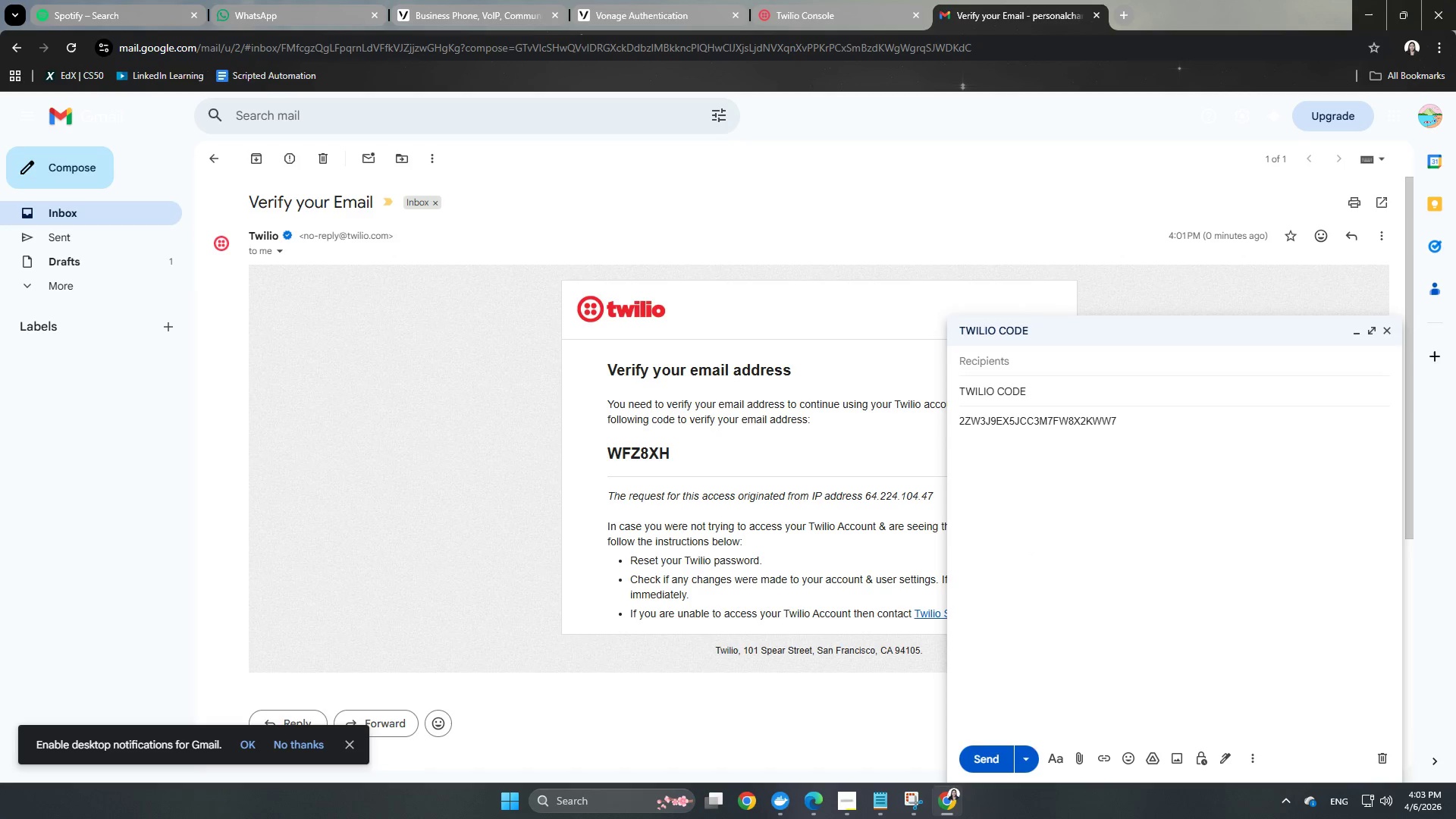 
left_click([805, 743])
 